 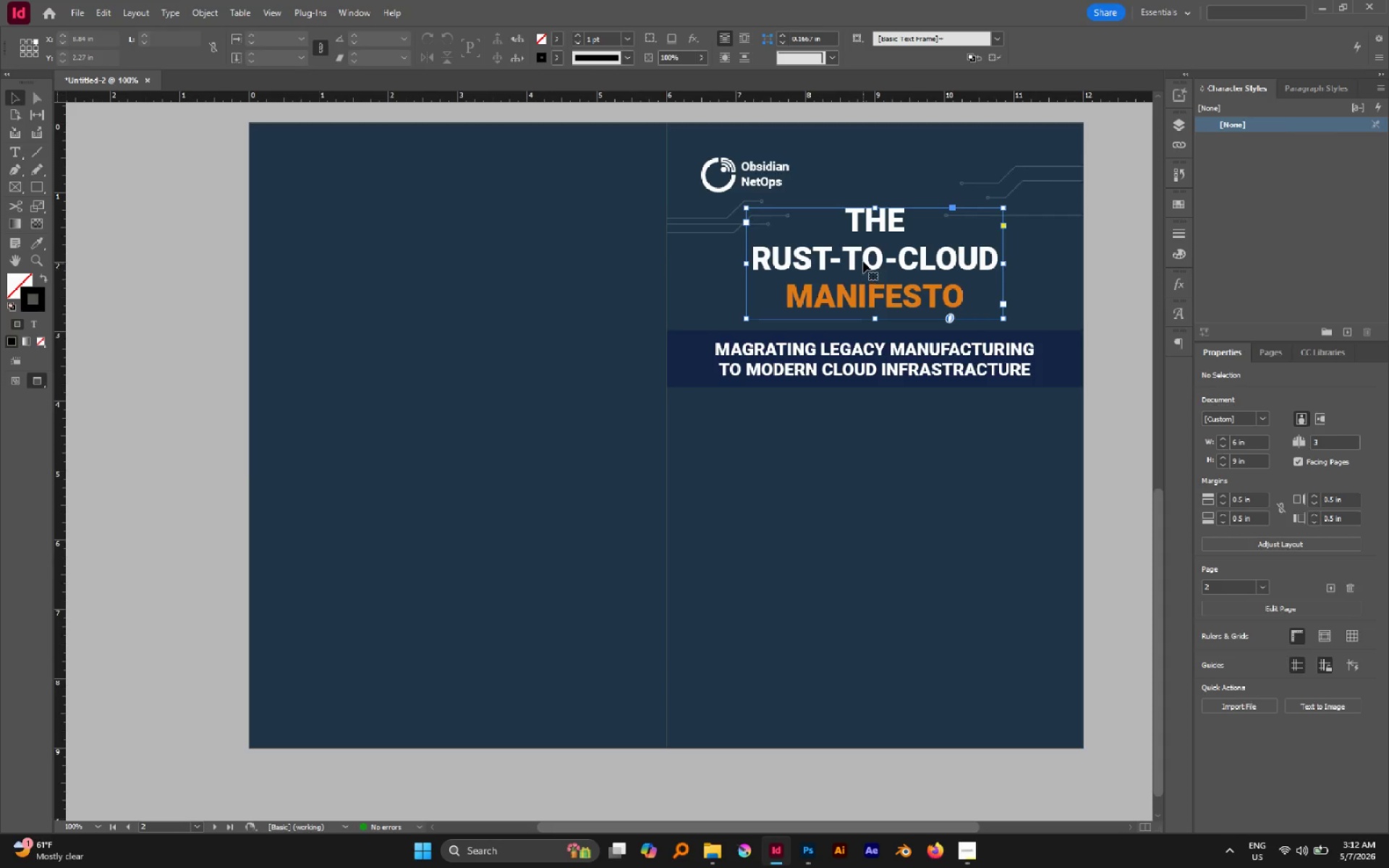 
hold_key(key=AltLeft, duration=1.25)
left_click_drag(start_coordinate=[865, 250], to_coordinate=[885, 569])
 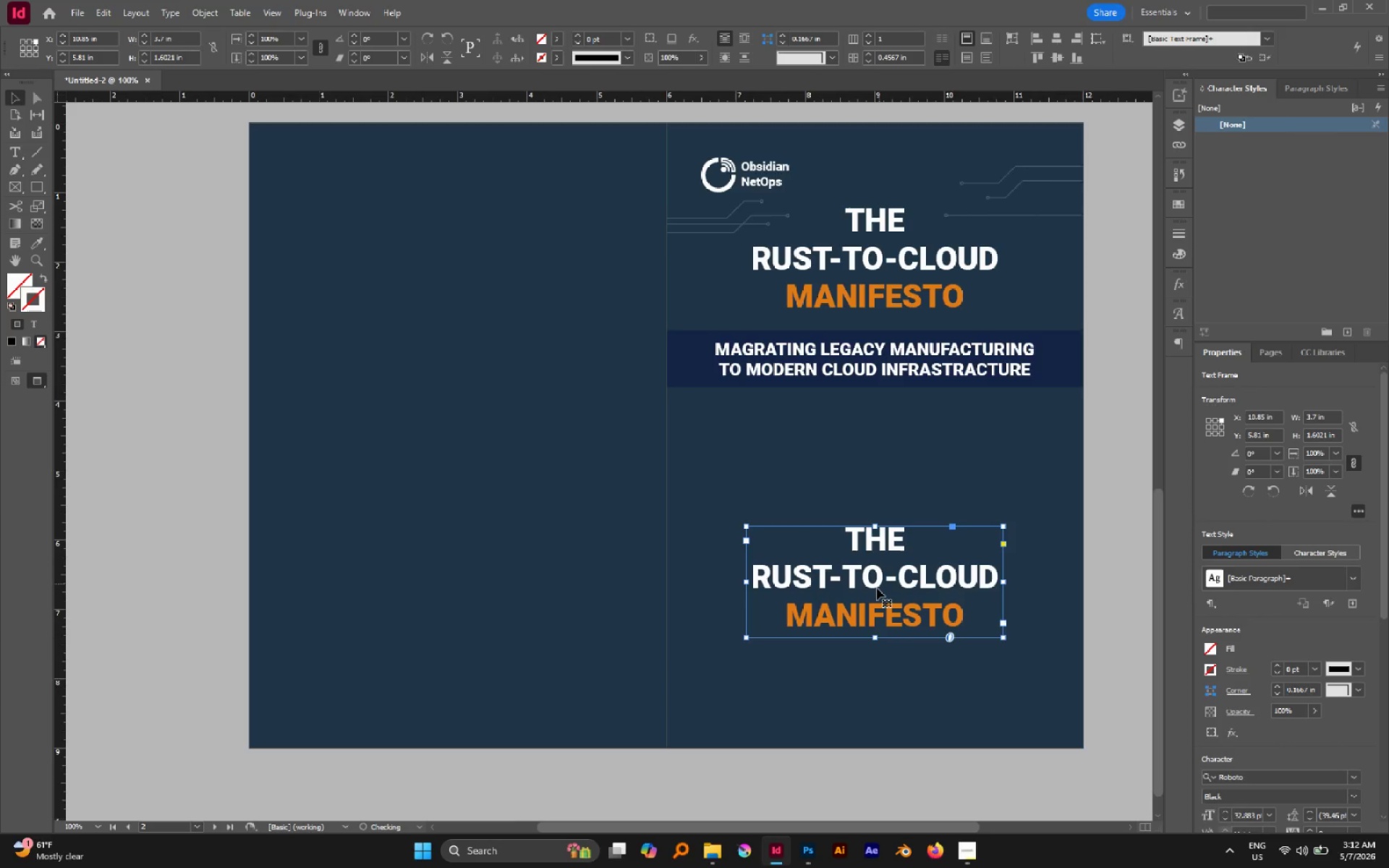 
hold_key(key=ShiftLeft, duration=0.72)
 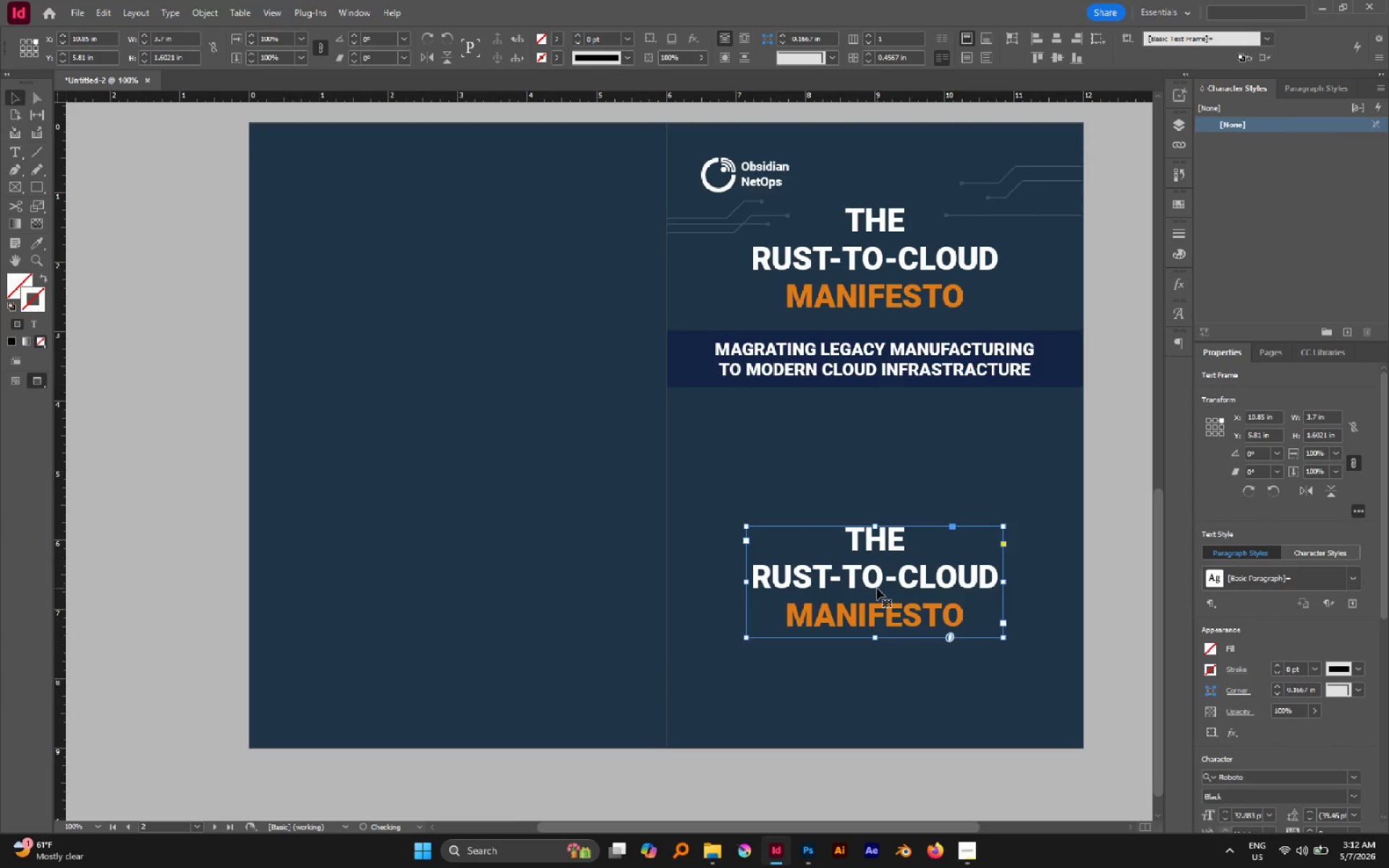 
left_click([877, 588])
 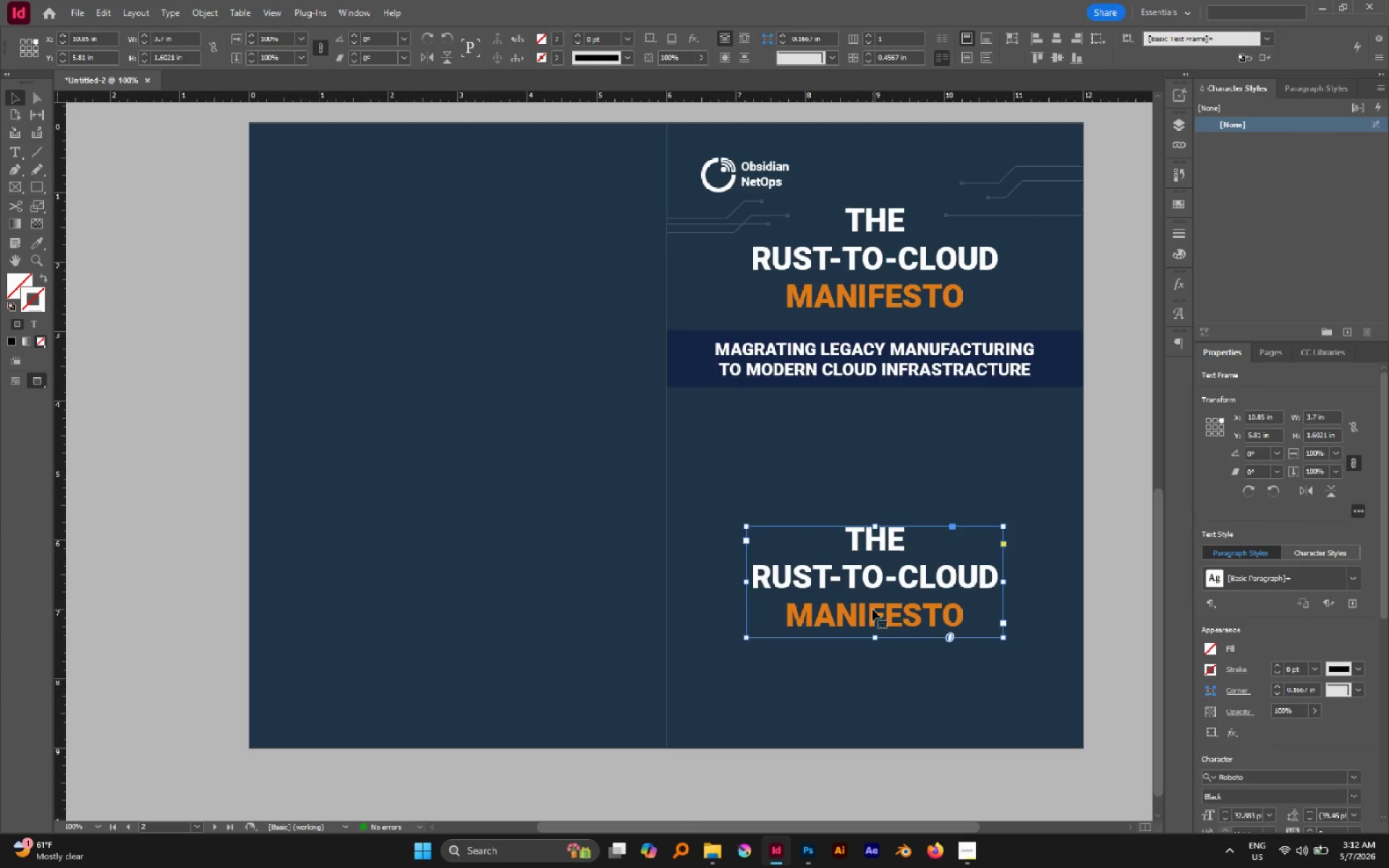 
double_click([872, 609])
 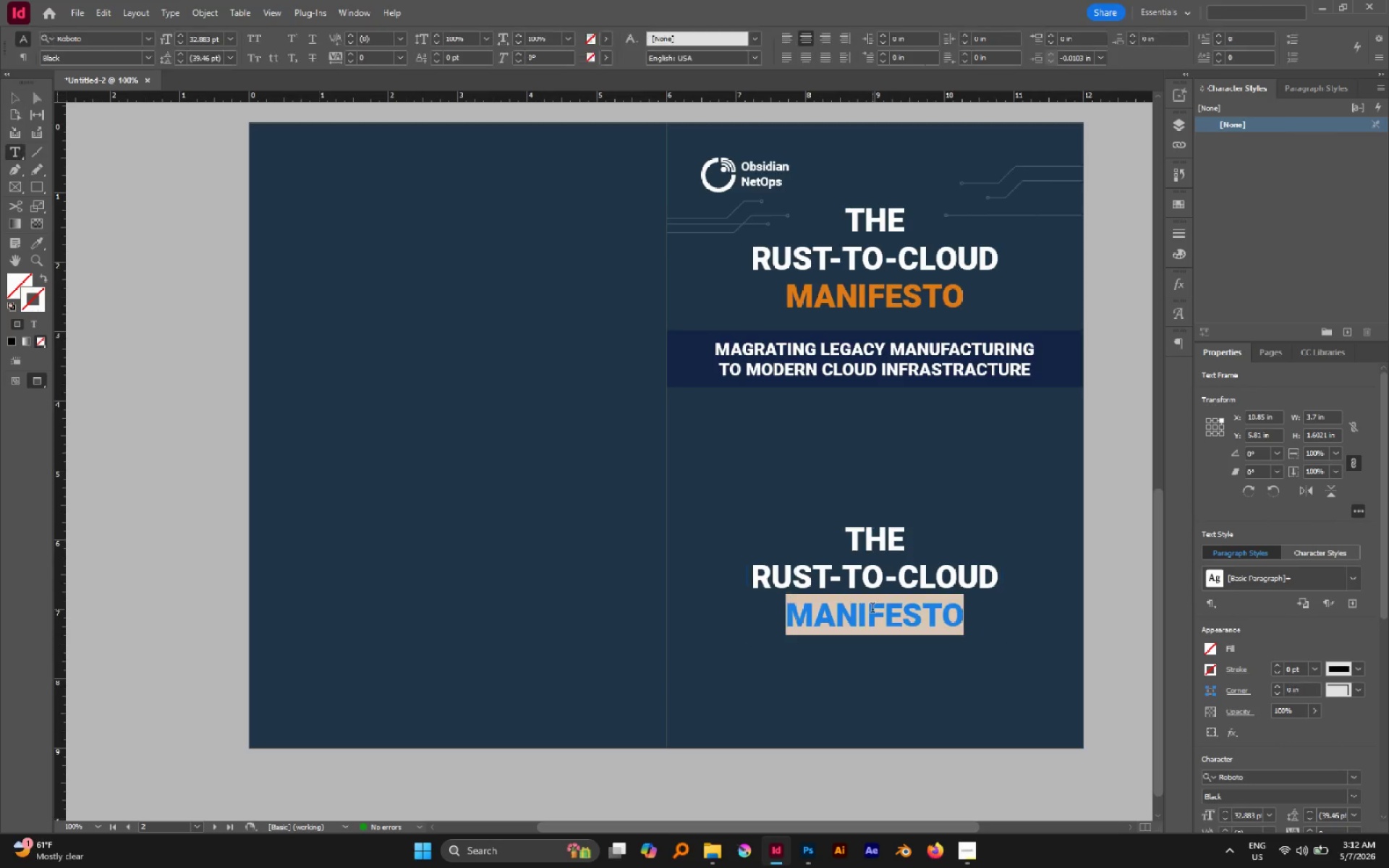 
triple_click([872, 609])
 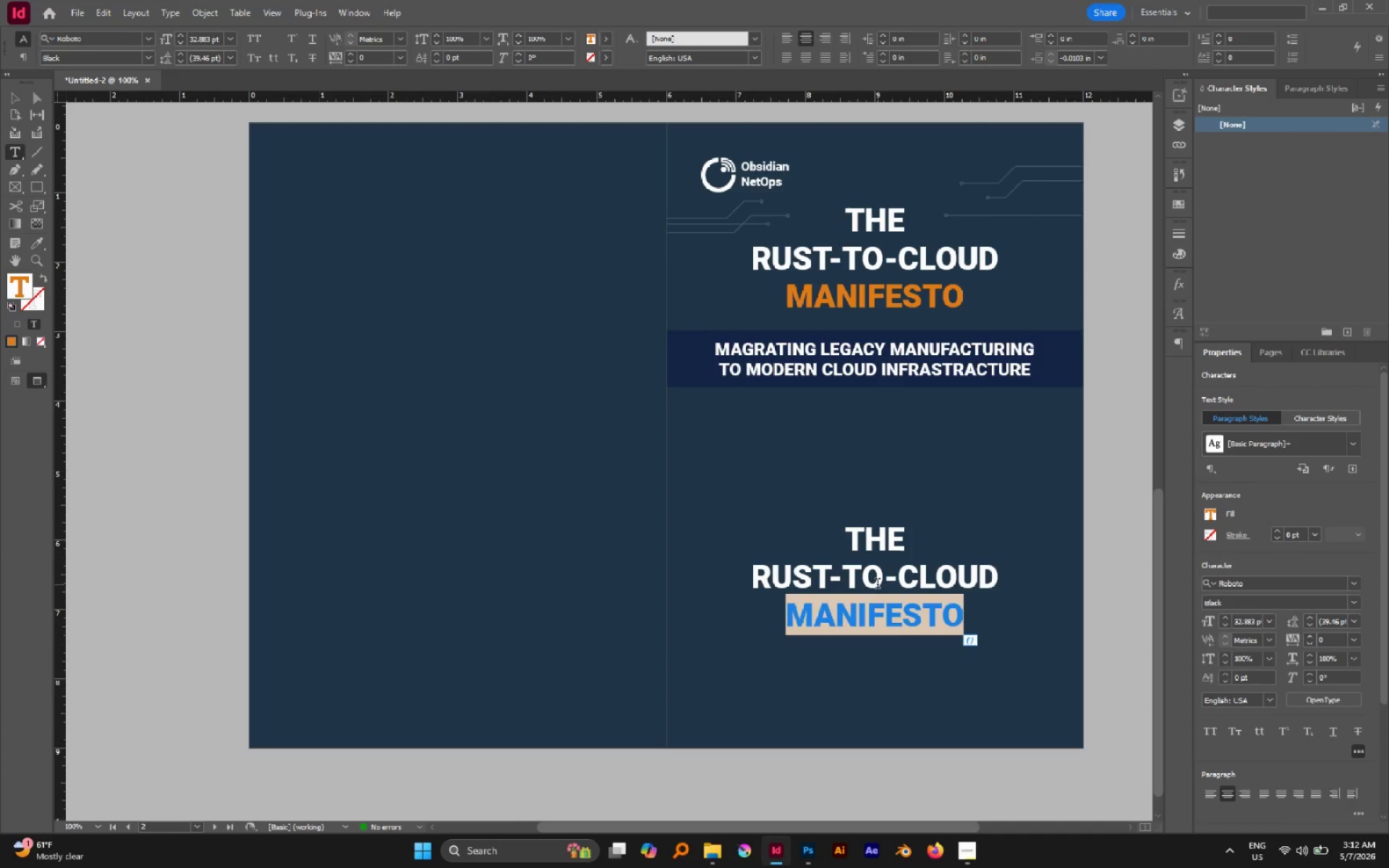 
key(Backspace)
 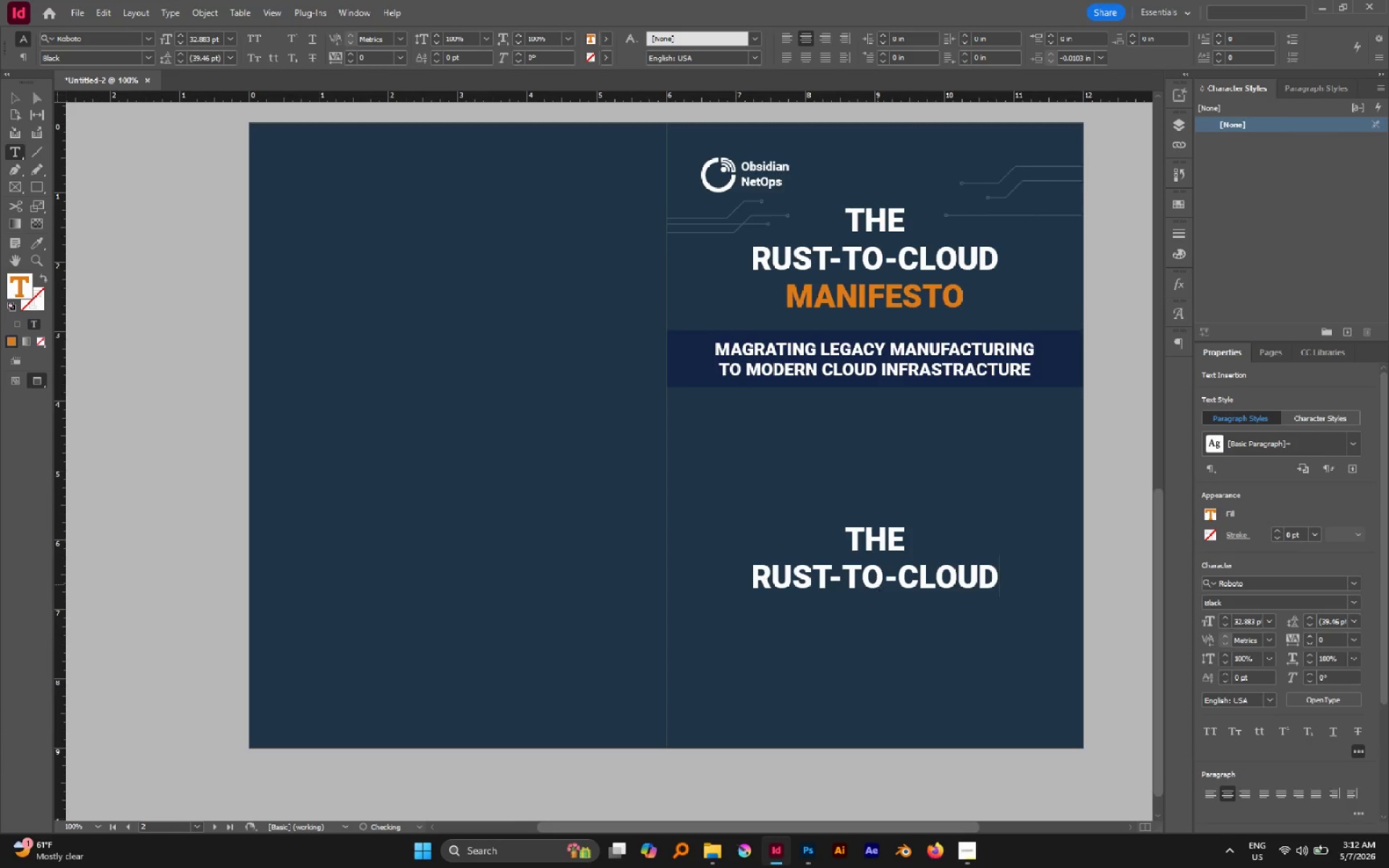 
key(Backspace)
 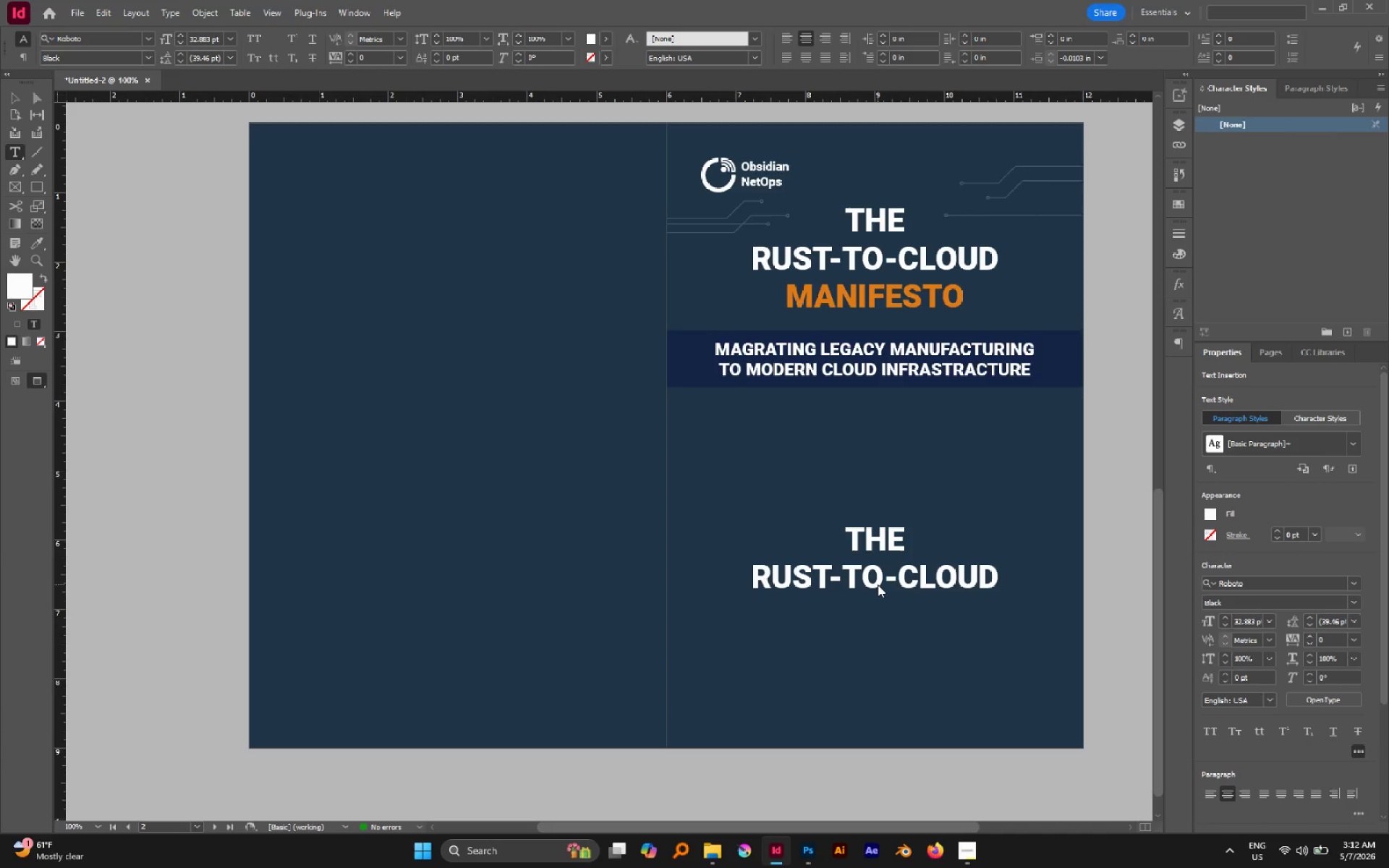 
key(Control+A)
 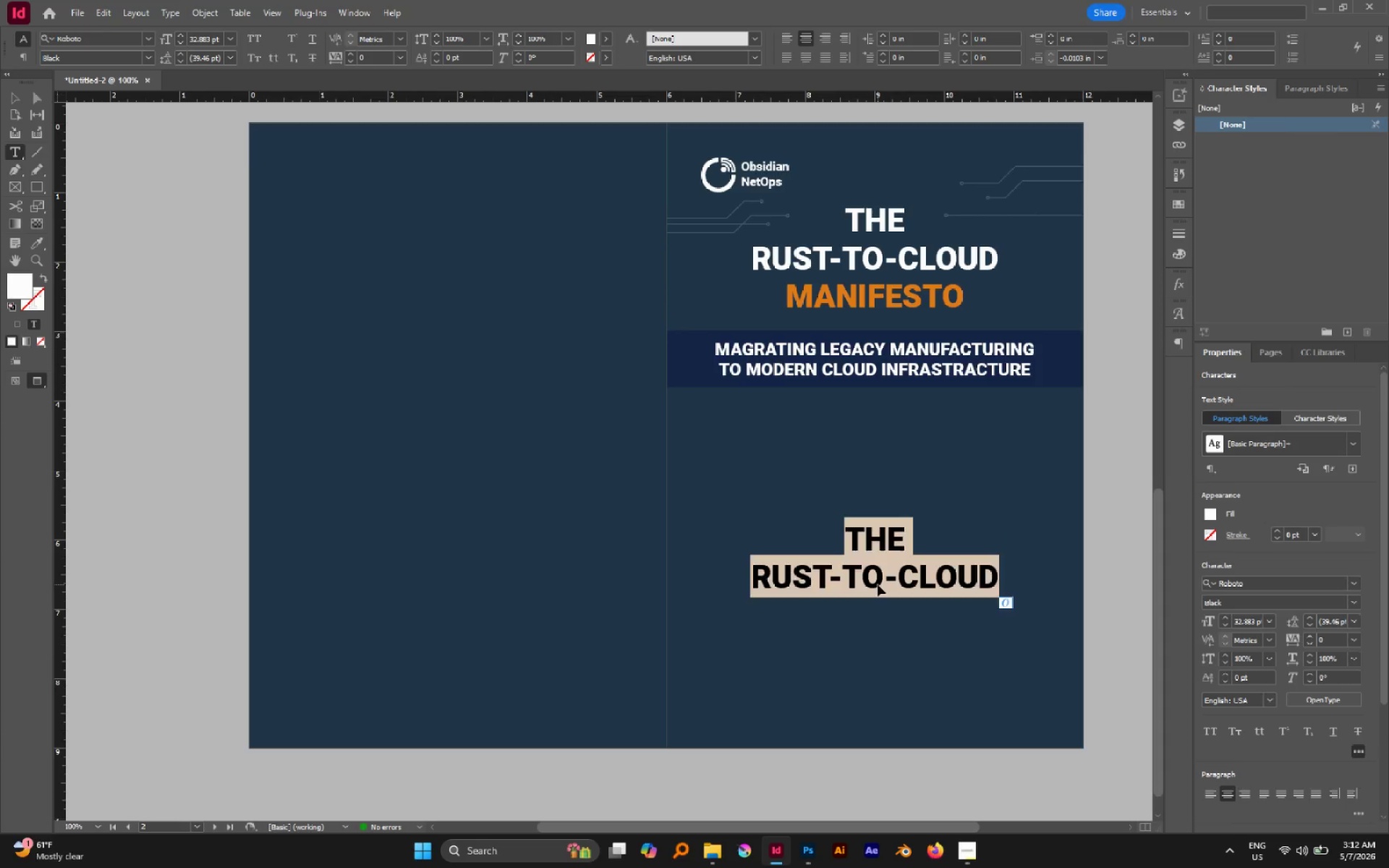 
key(Control+V)
 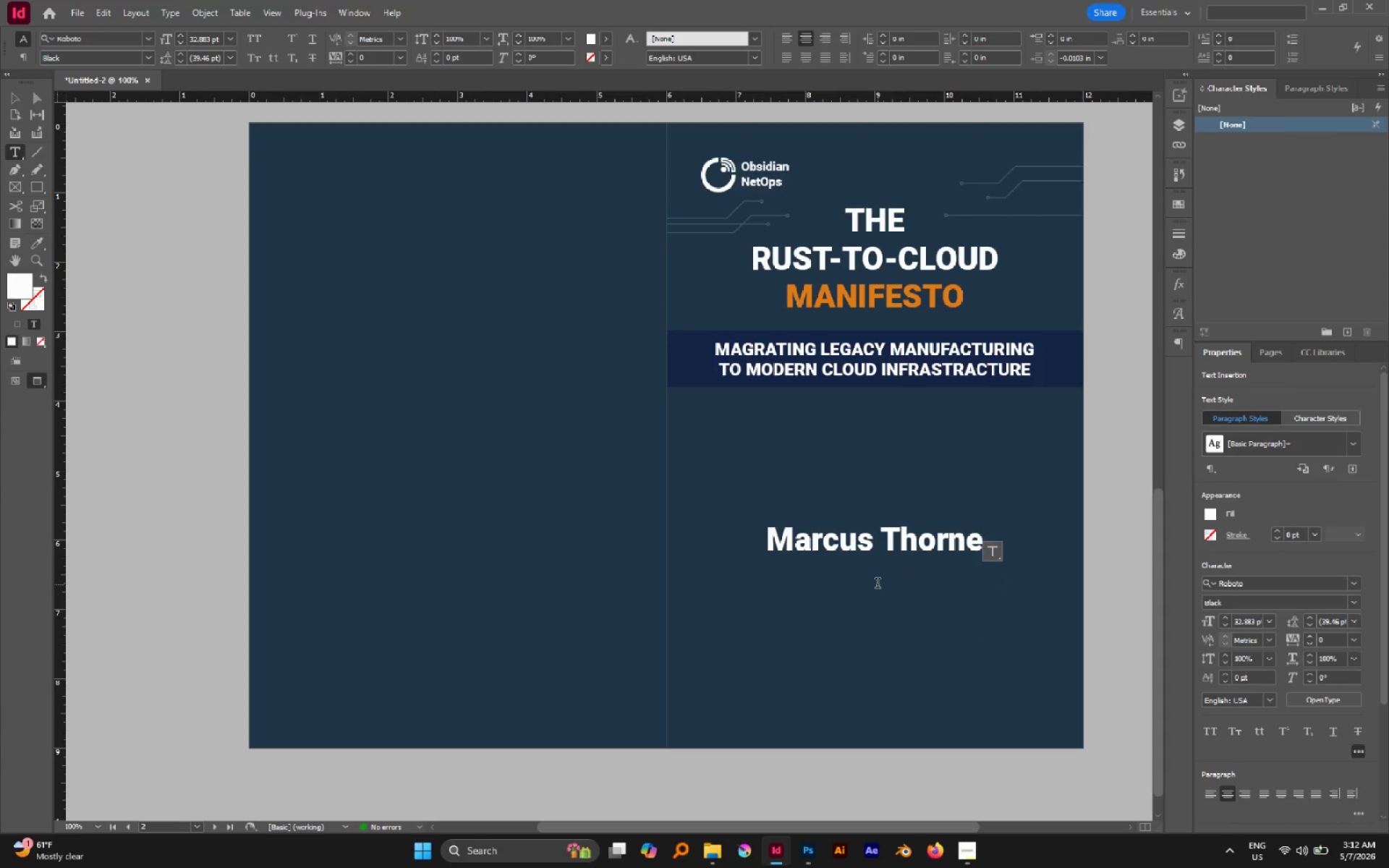 
key(Escape)
 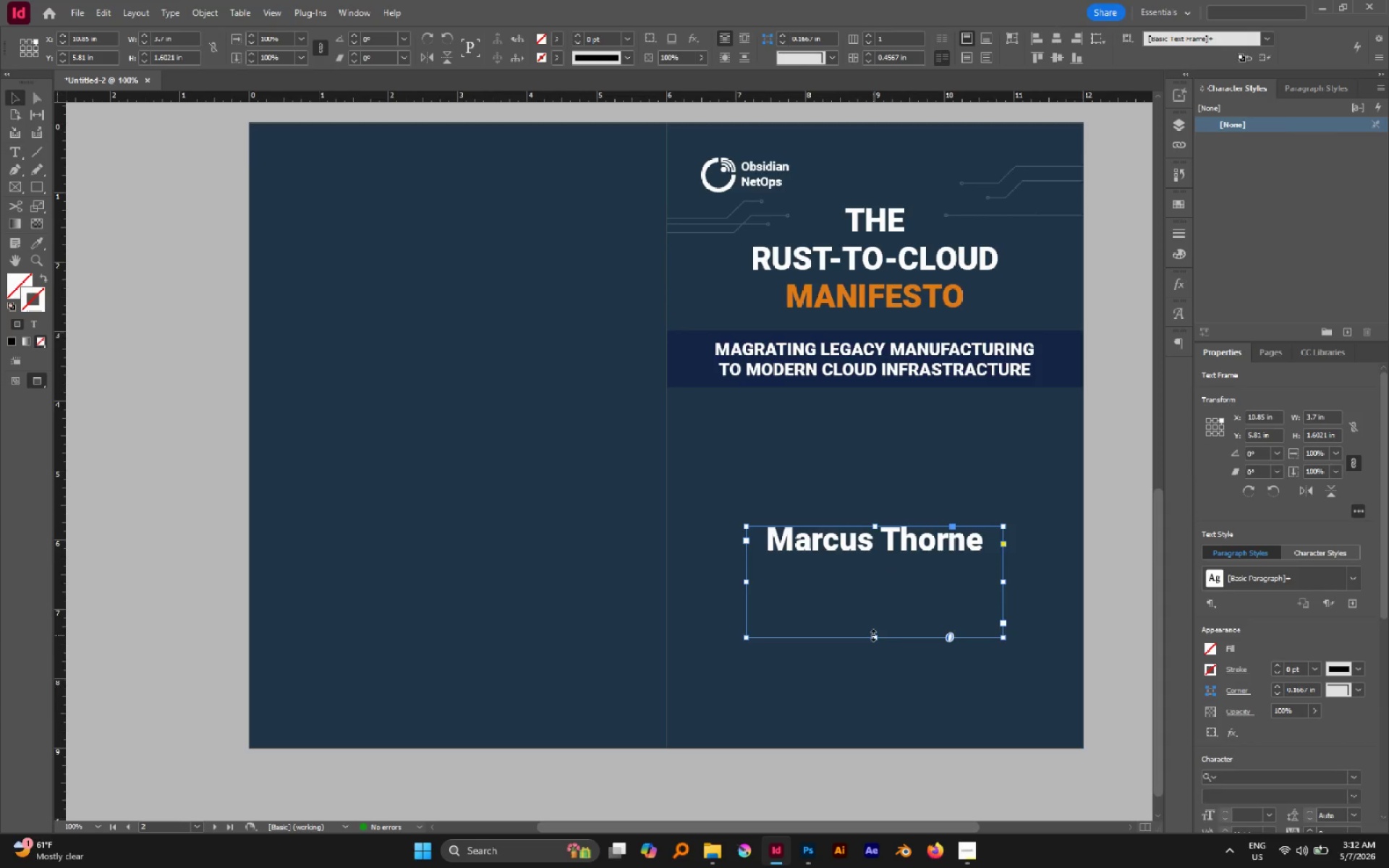 
left_click_drag(start_coordinate=[873, 636], to_coordinate=[853, 561])
 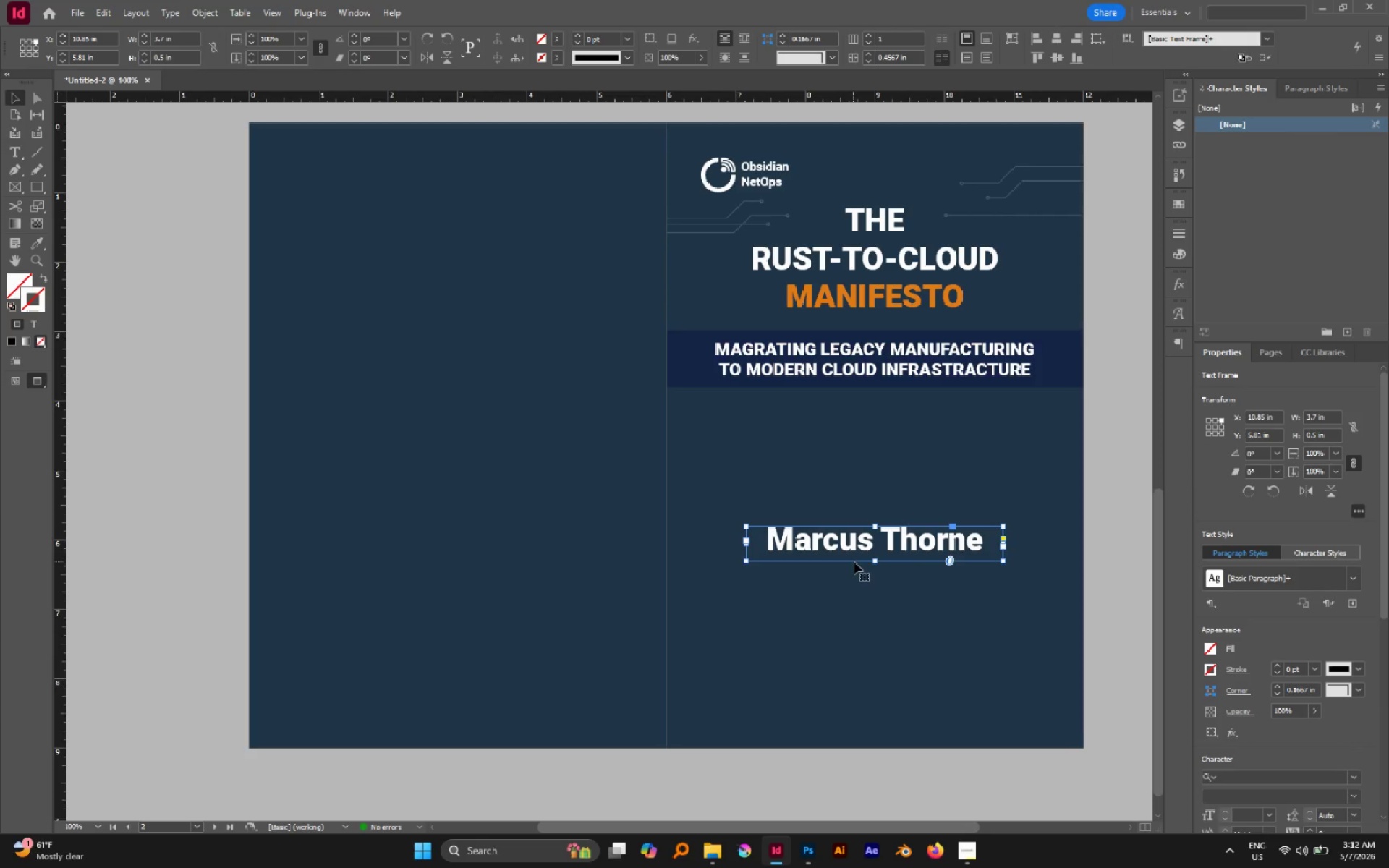 
key(W)
 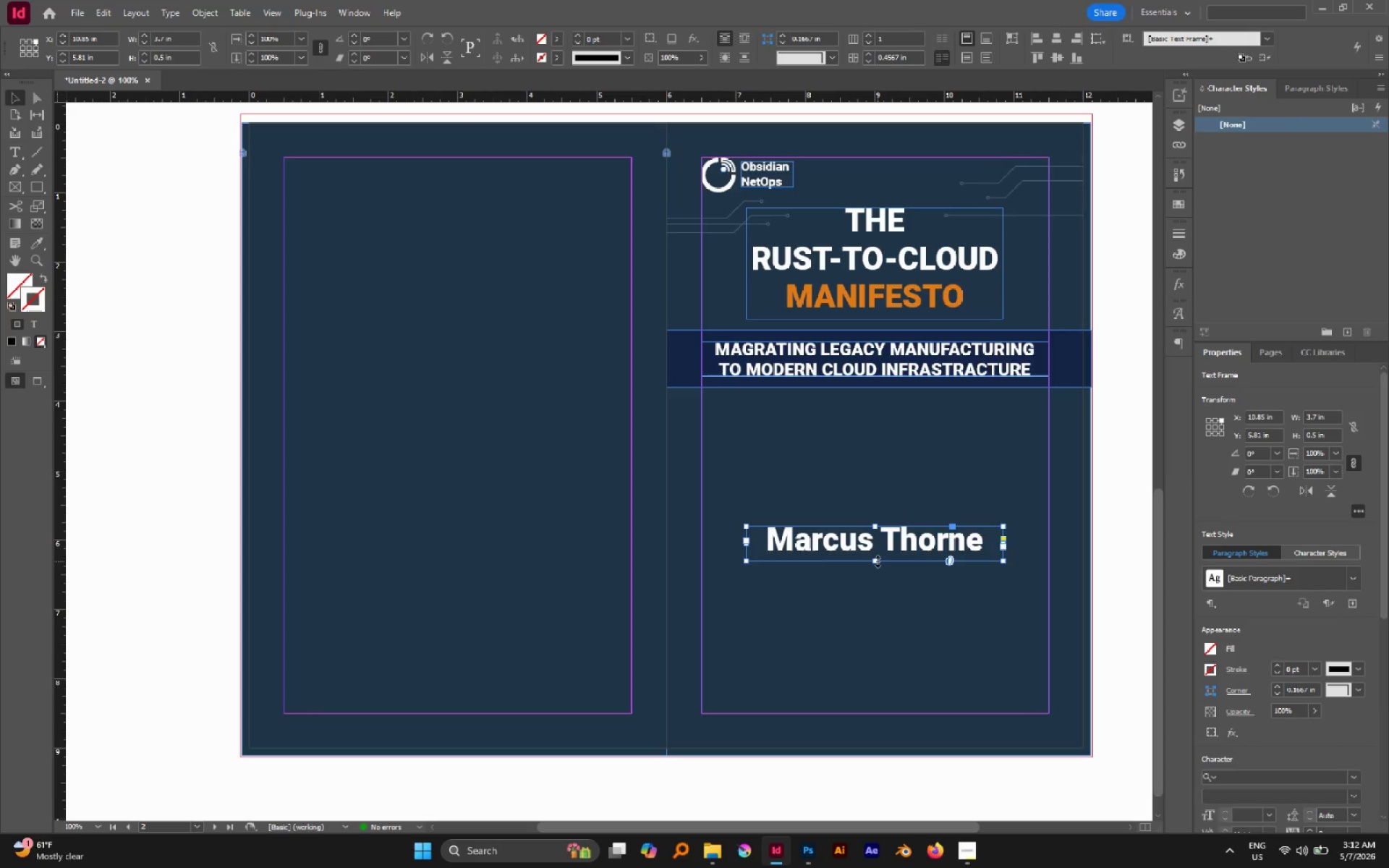 
left_click_drag(start_coordinate=[877, 561], to_coordinate=[875, 556])
 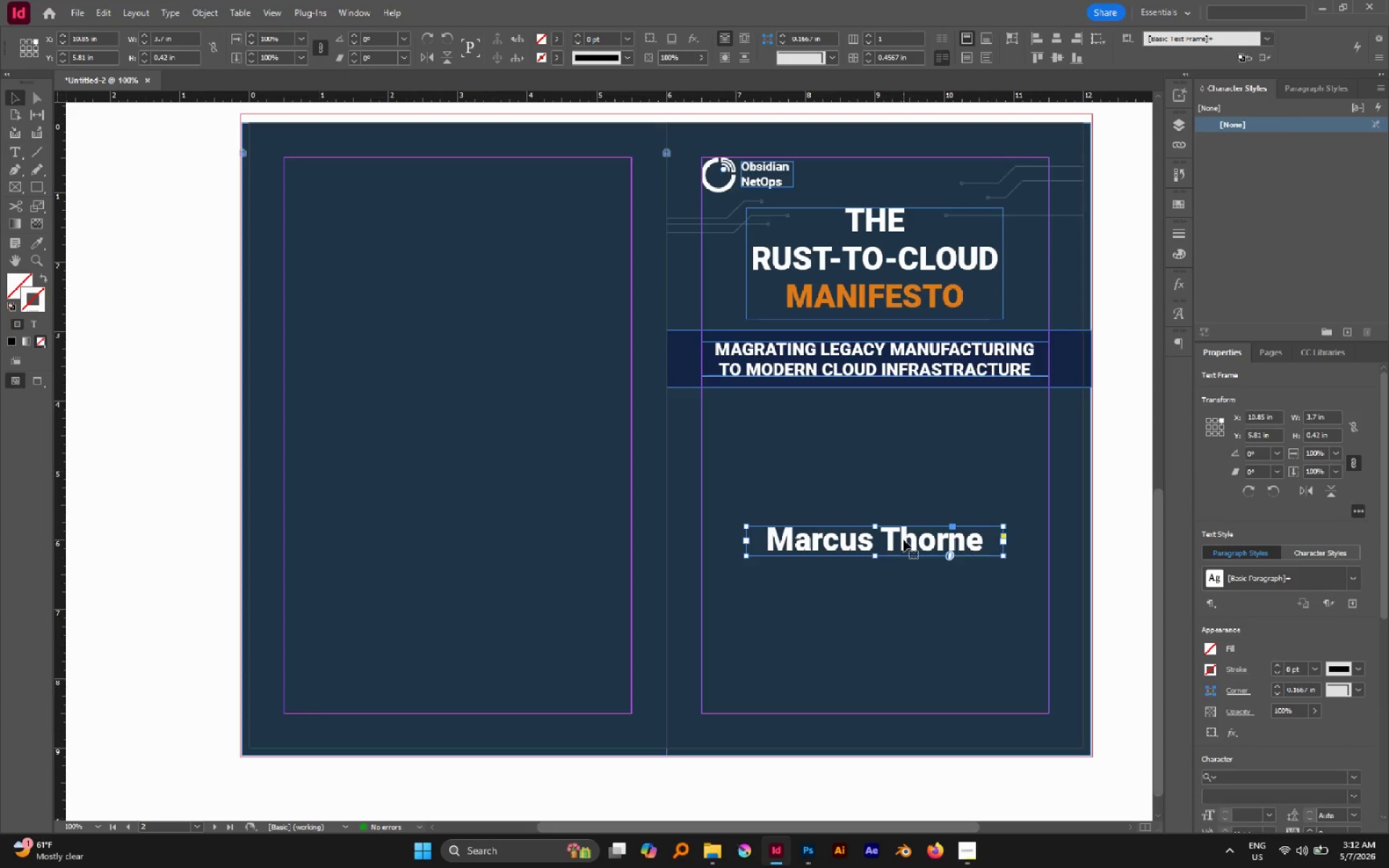 
left_click_drag(start_coordinate=[904, 540], to_coordinate=[924, 697])
 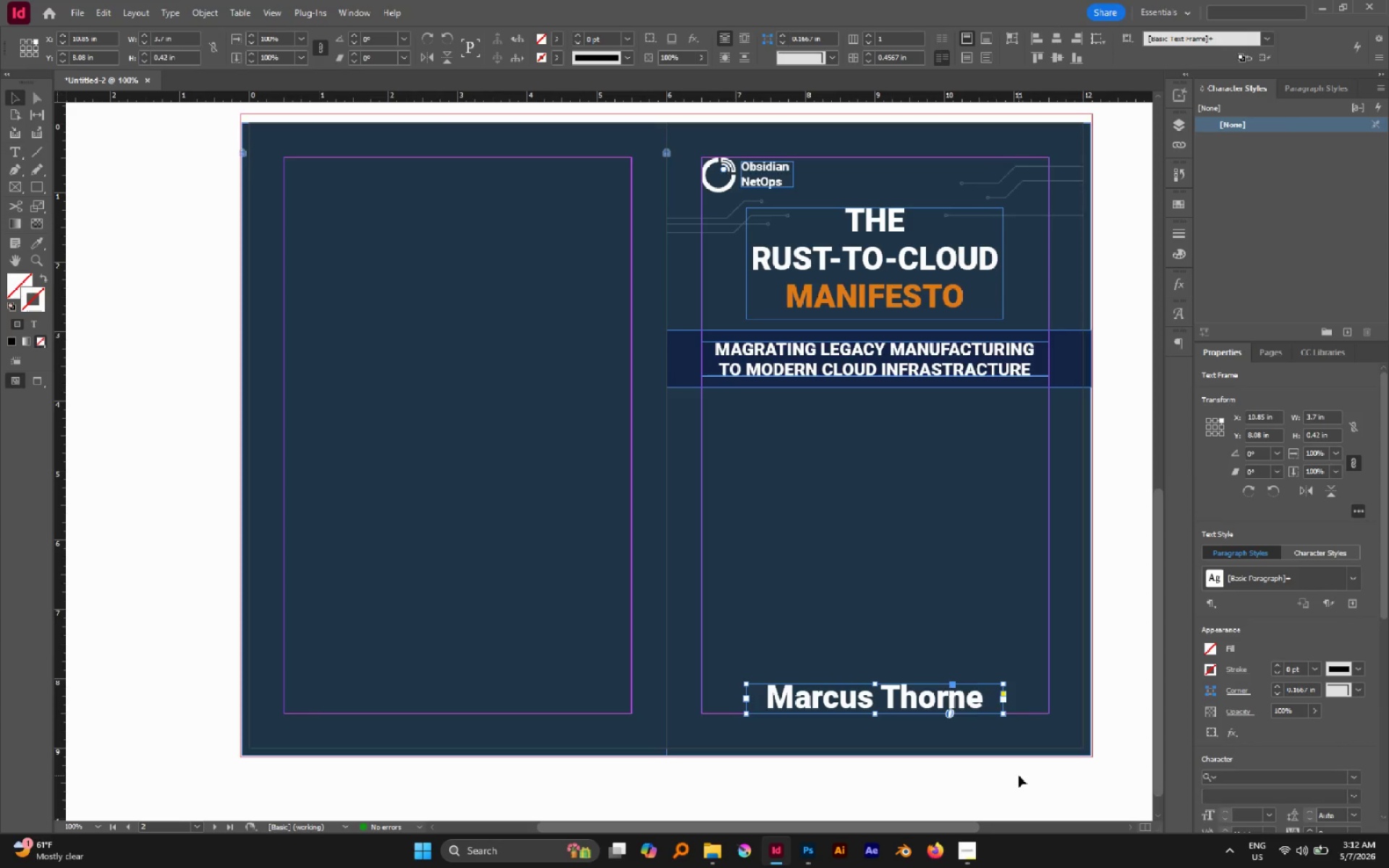 
hold_key(key=ShiftLeft, duration=1.84)
 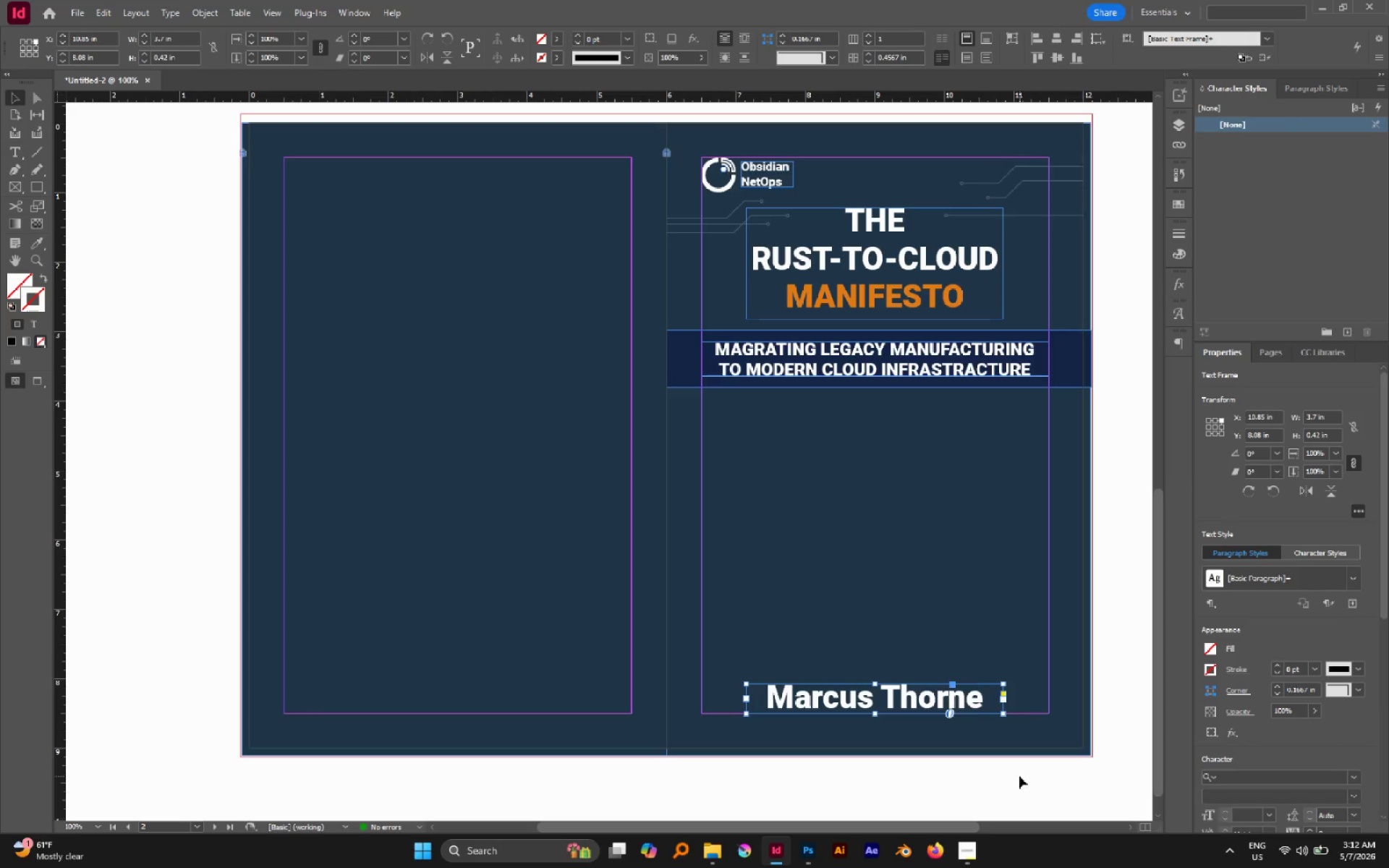 
left_click([1019, 776])
 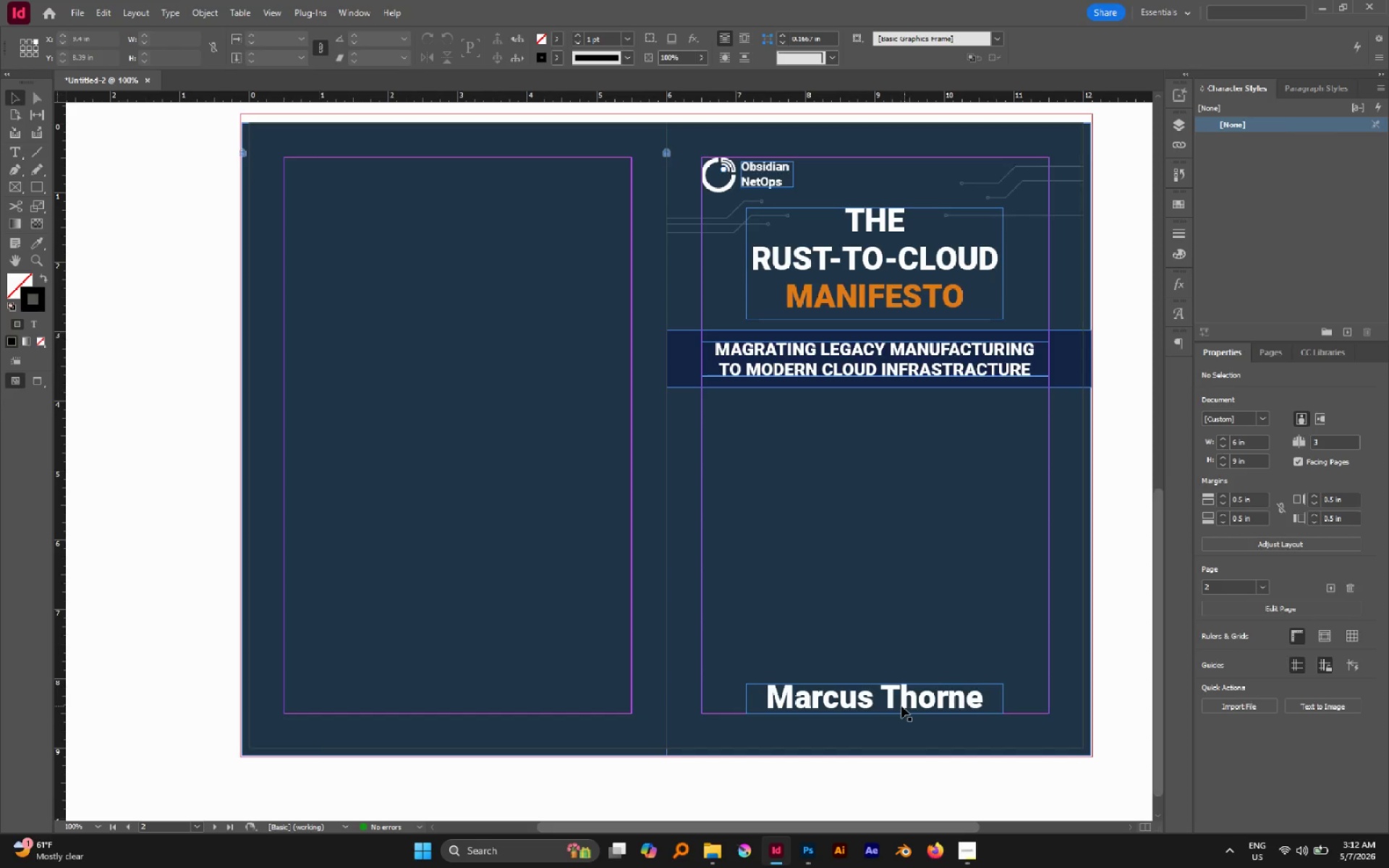 
left_click([898, 707])
 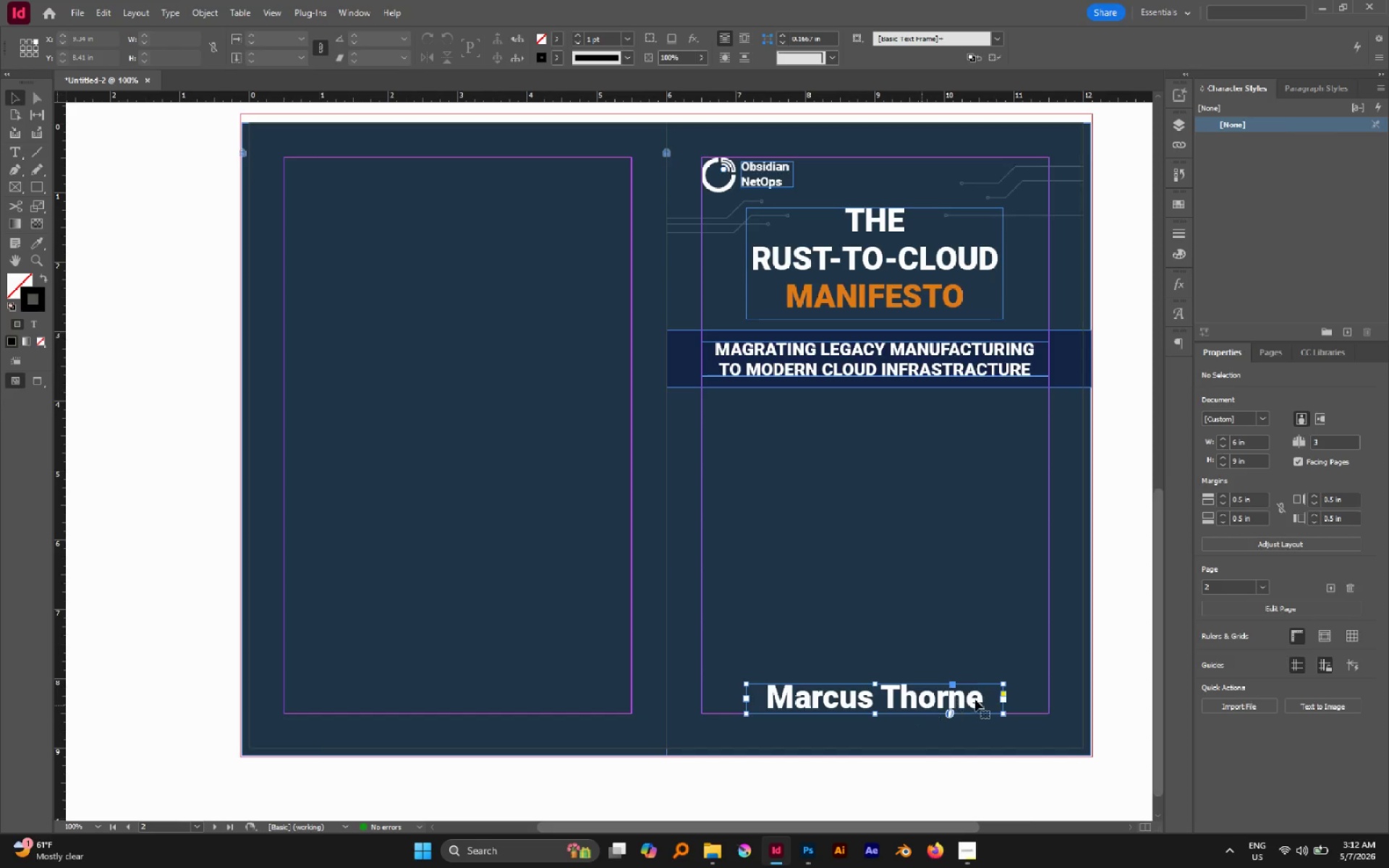 
hold_key(key=AltLeft, duration=1.05)
 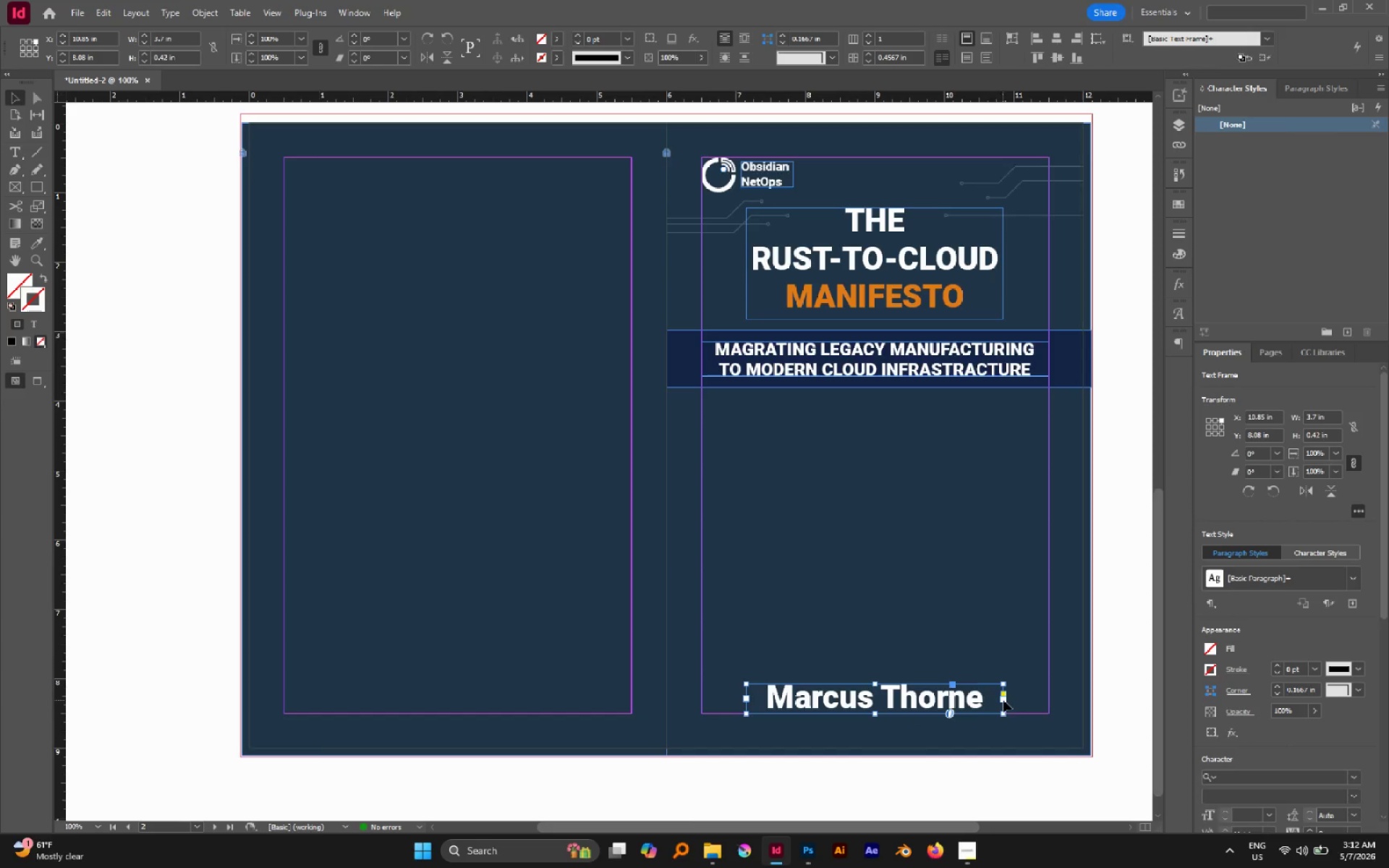 
hold_key(key=ShiftLeft, duration=0.86)
 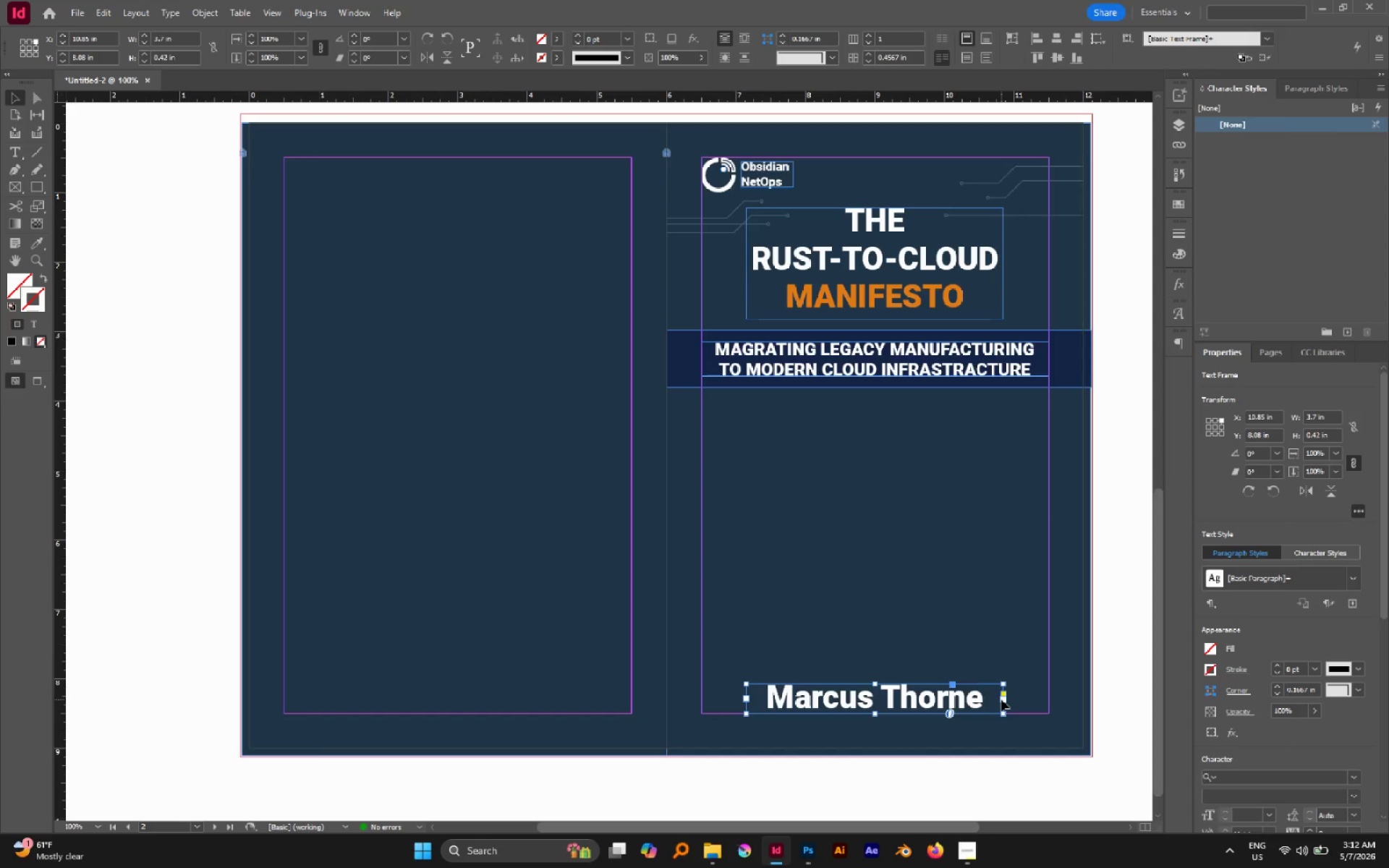 
hold_key(key=ControlLeft, duration=3.52)
hold_key(key=ShiftLeft, duration=3.34)
hold_key(key=AltLeft, duration=2.81)
left_click_drag(start_coordinate=[1003, 712], to_coordinate=[934, 692])
 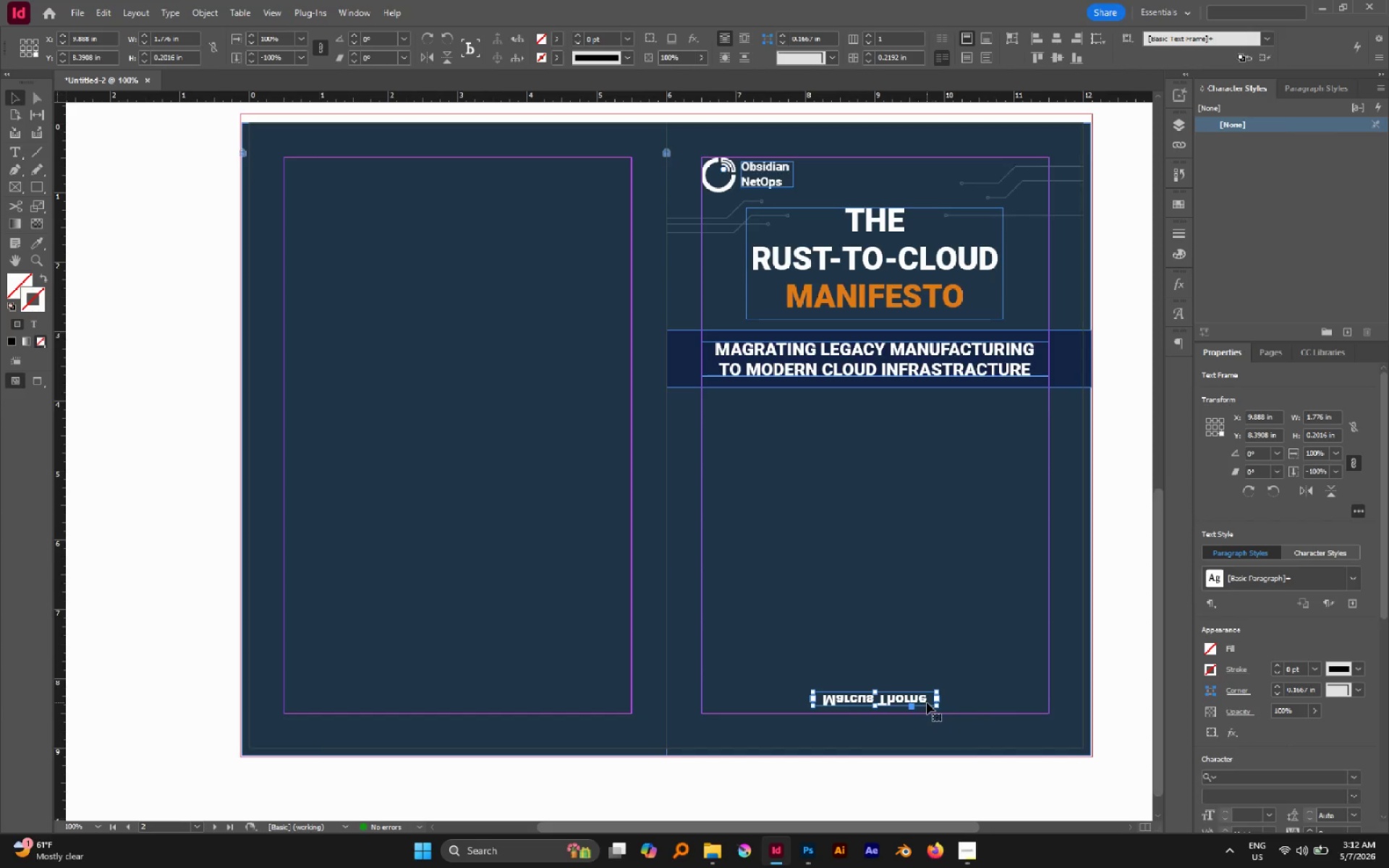 
hold_key(key=ControlLeft, duration=0.53)
 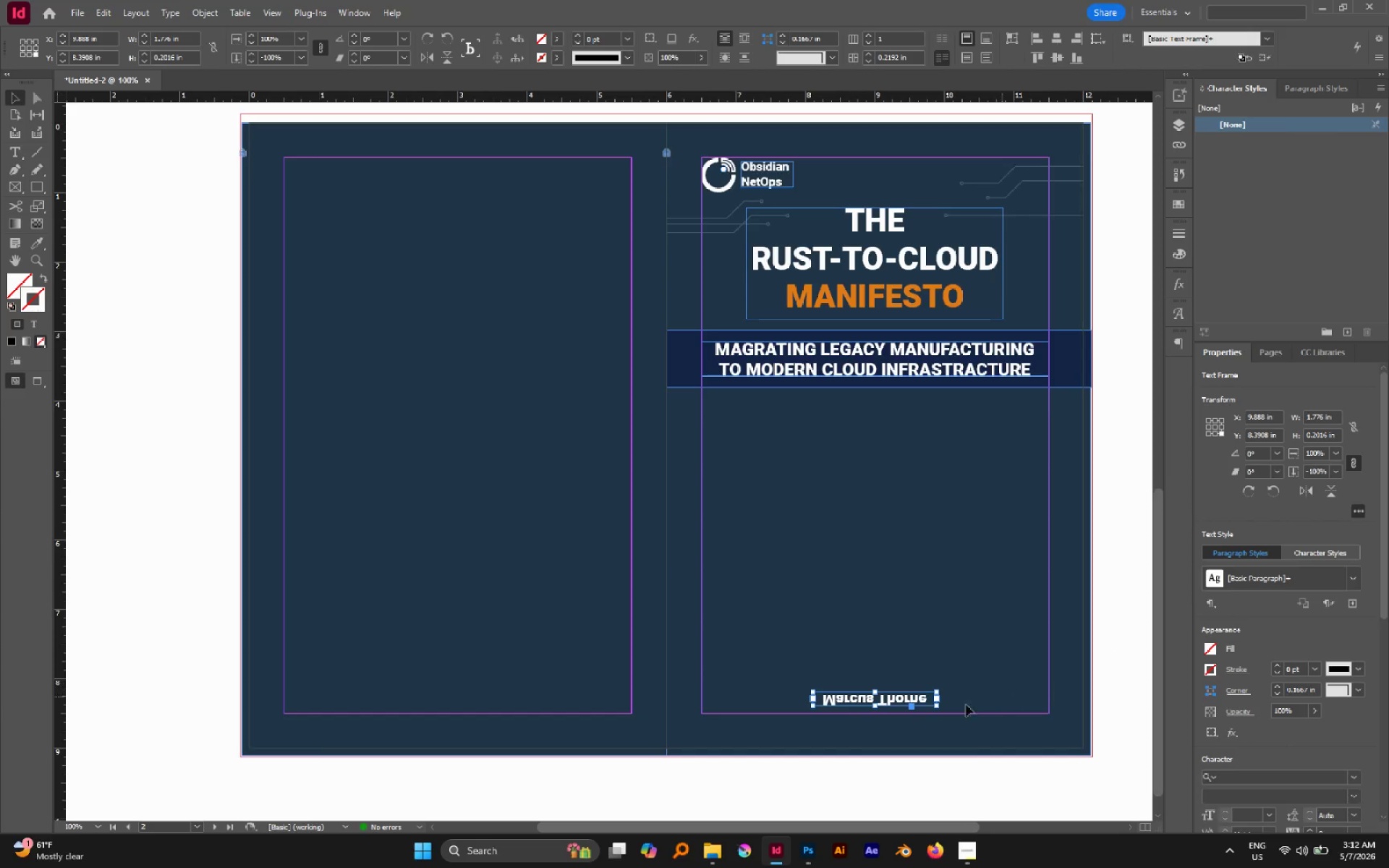 
hold_key(key=AltLeft, duration=1.28)
scroll: coordinate [889, 706], scroll_direction: up, amount: 3.0
 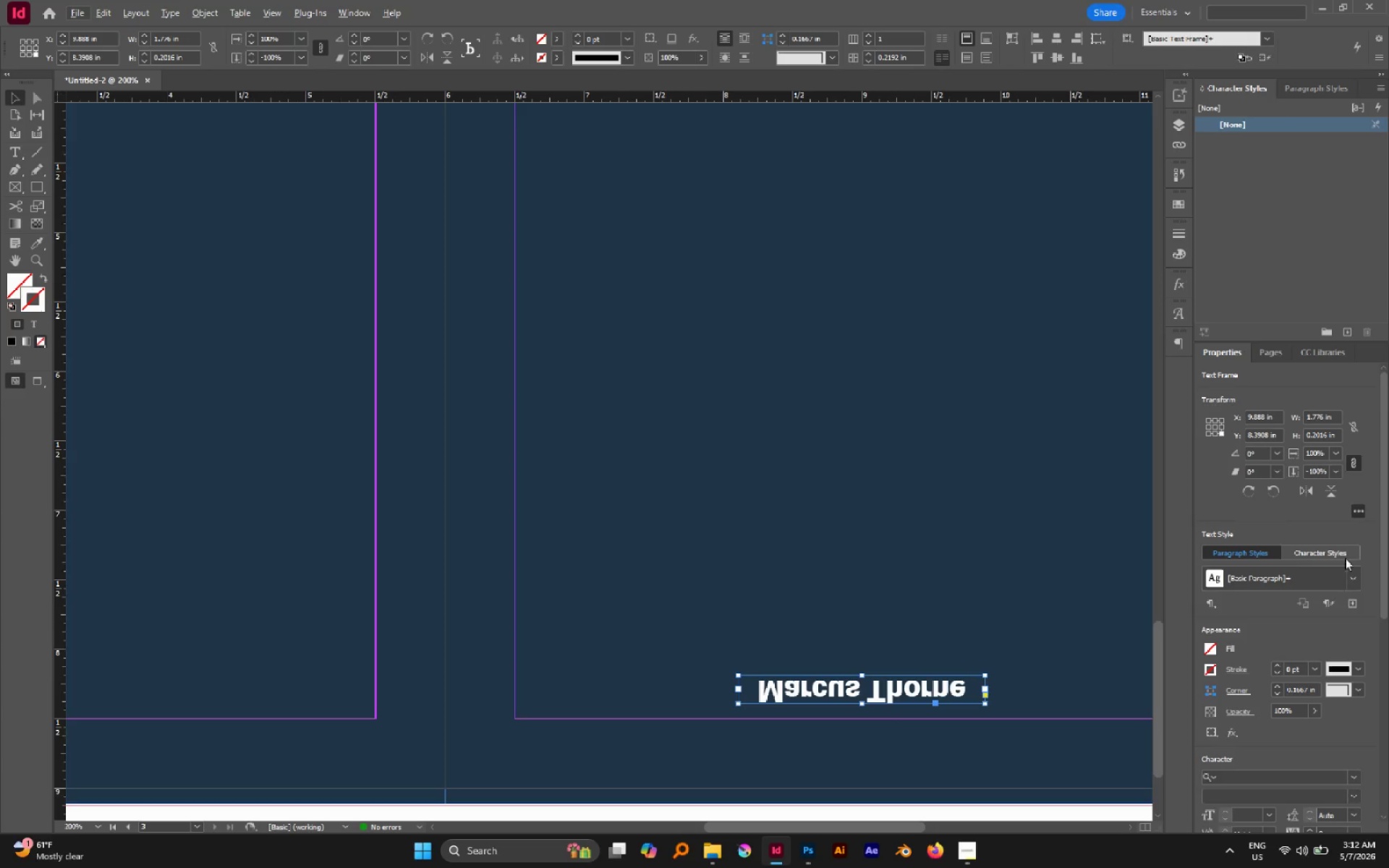 
left_click([1331, 495])
 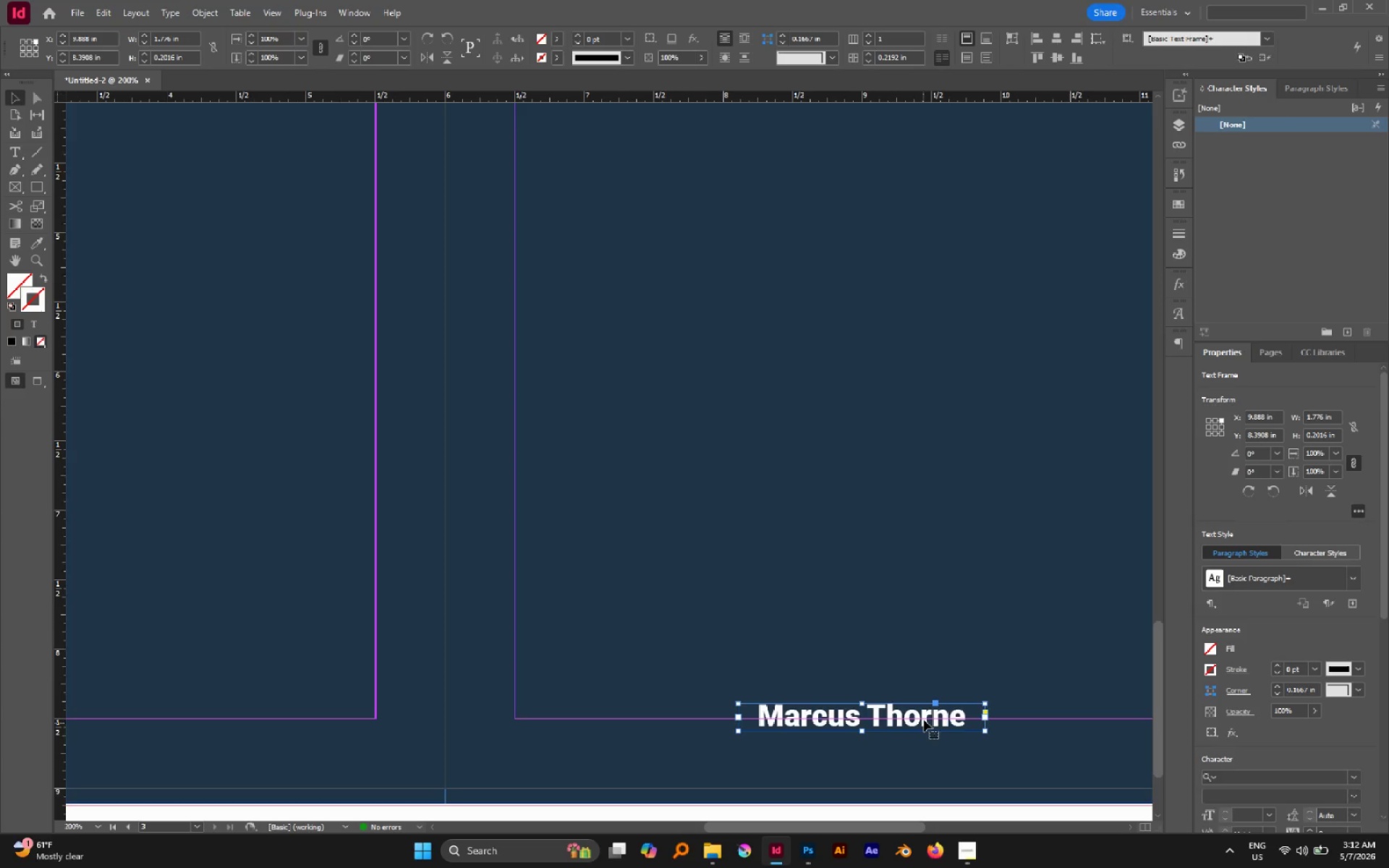 
left_click_drag(start_coordinate=[925, 718], to_coordinate=[924, 704])
 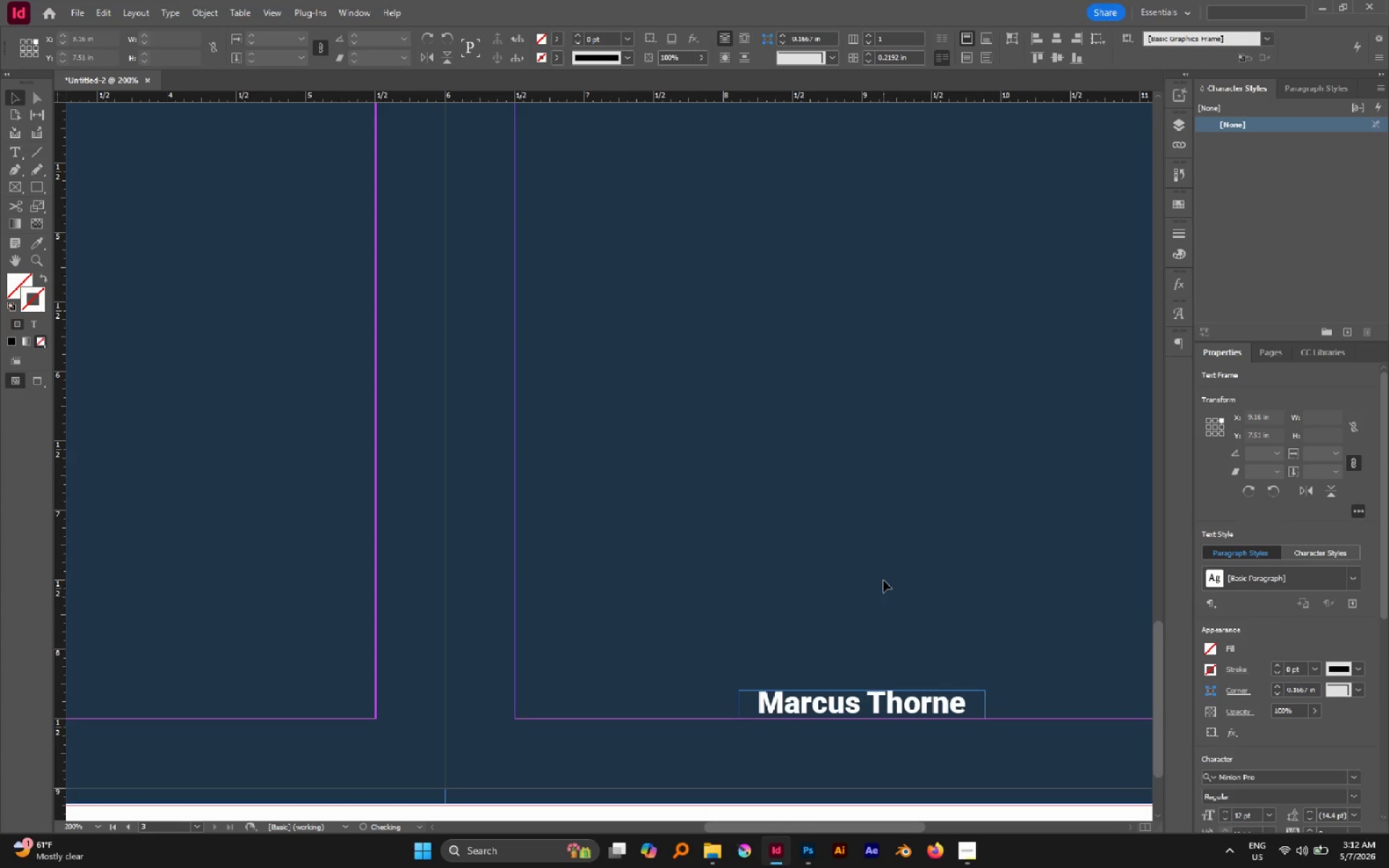 
hold_key(key=ShiftLeft, duration=0.69)
 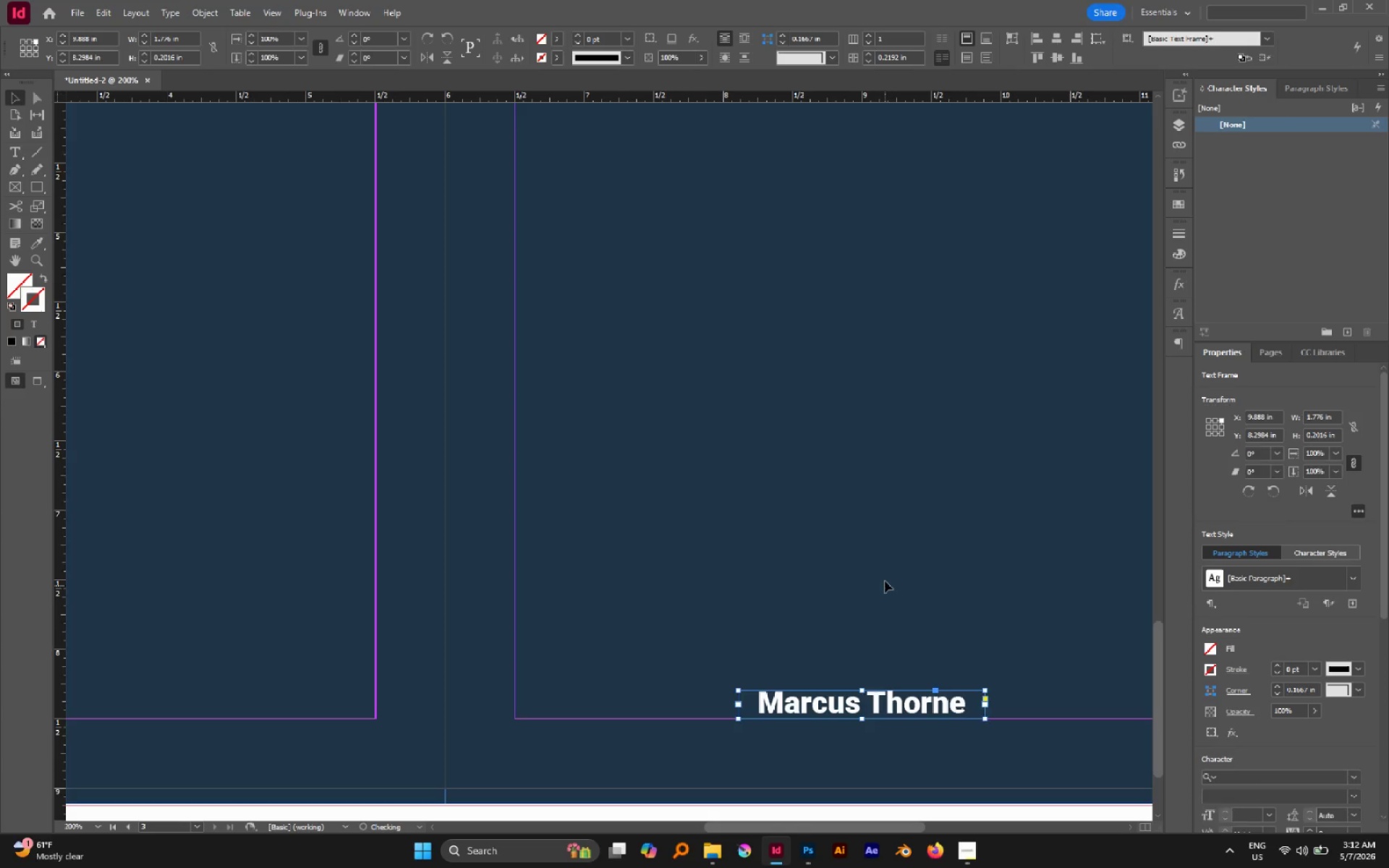 
left_click([885, 581])
 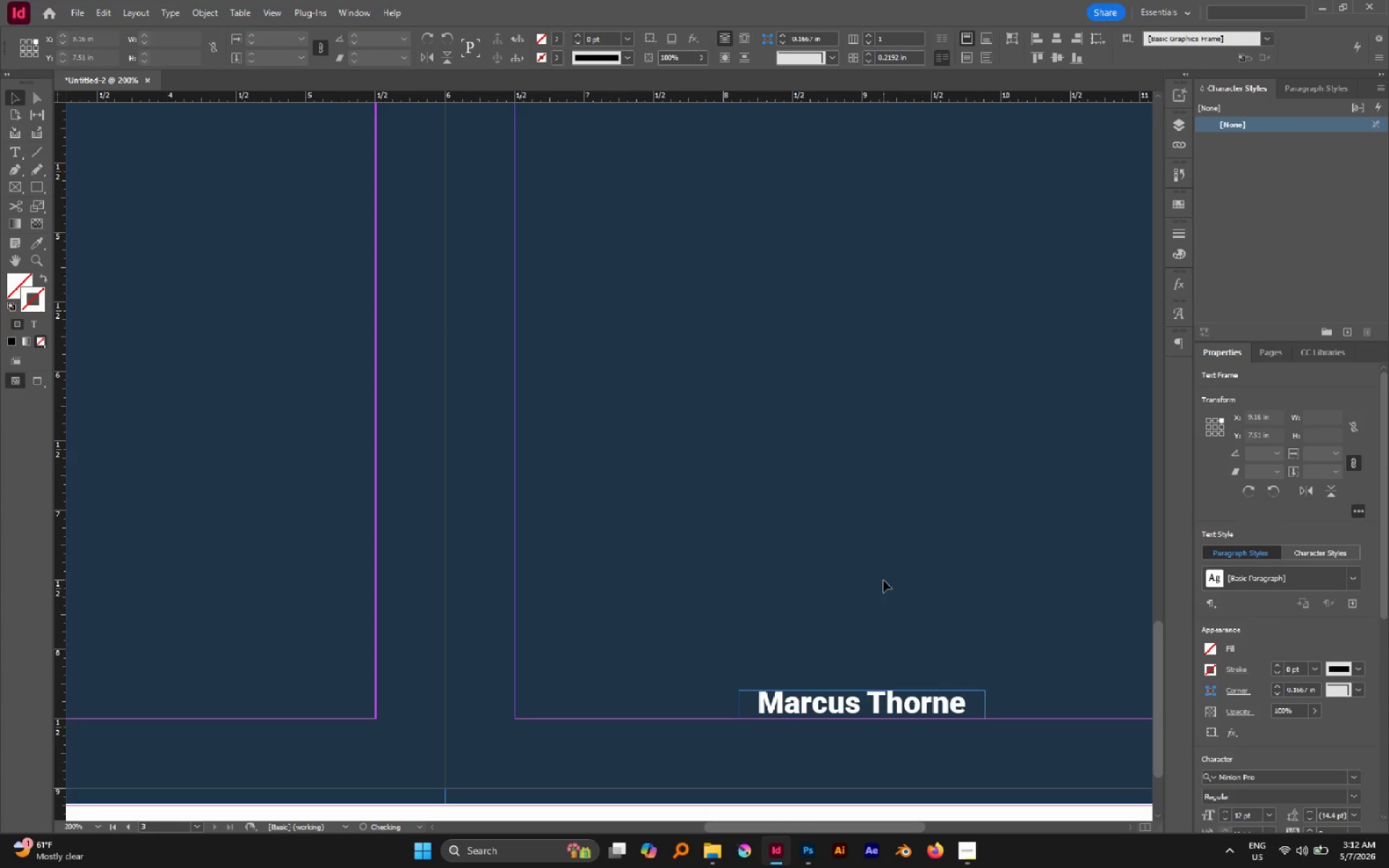 
hold_key(key=AltLeft, duration=1.06)
scroll: coordinate [888, 587], scroll_direction: down, amount: 3.0
 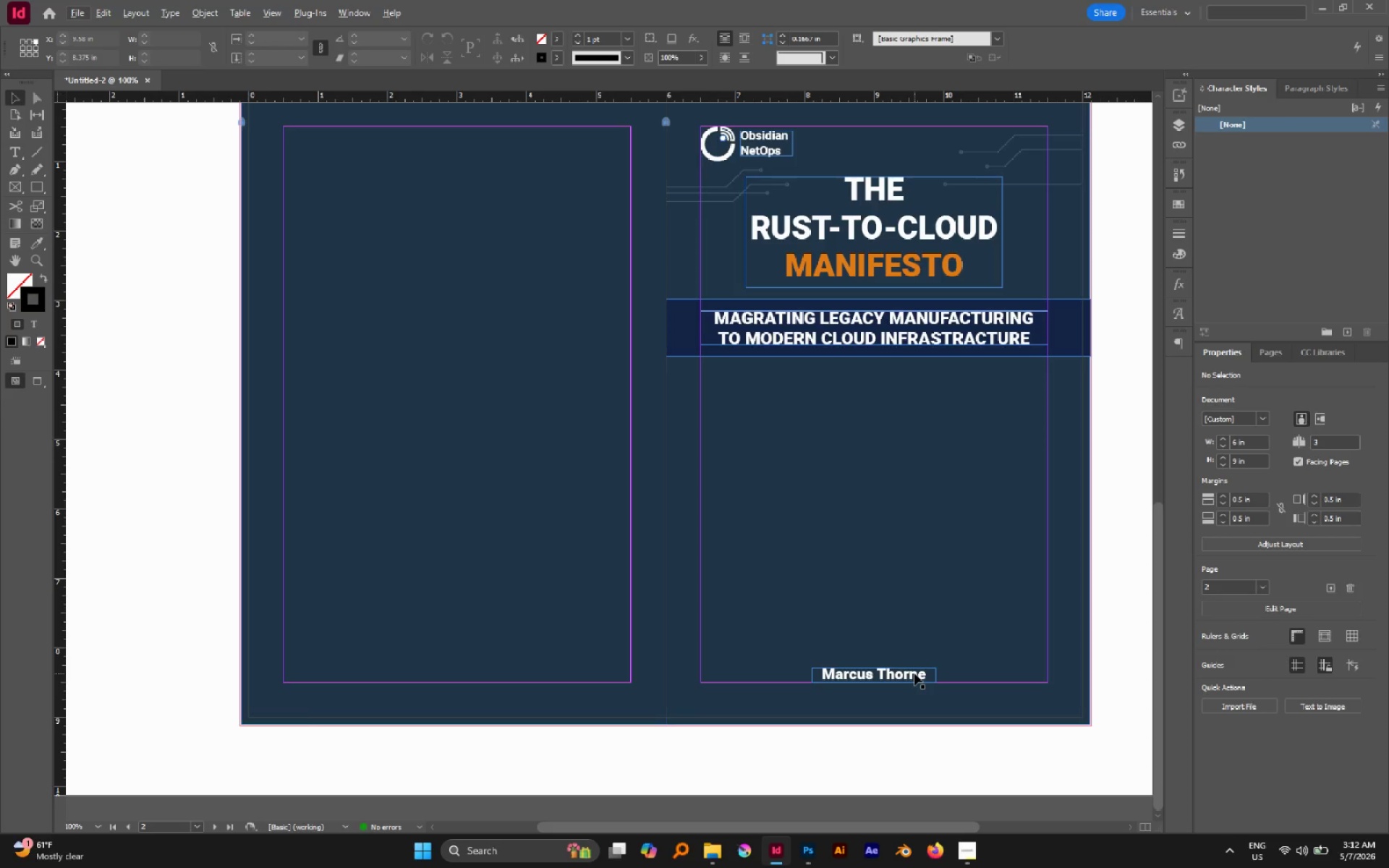 
left_click([914, 673])
 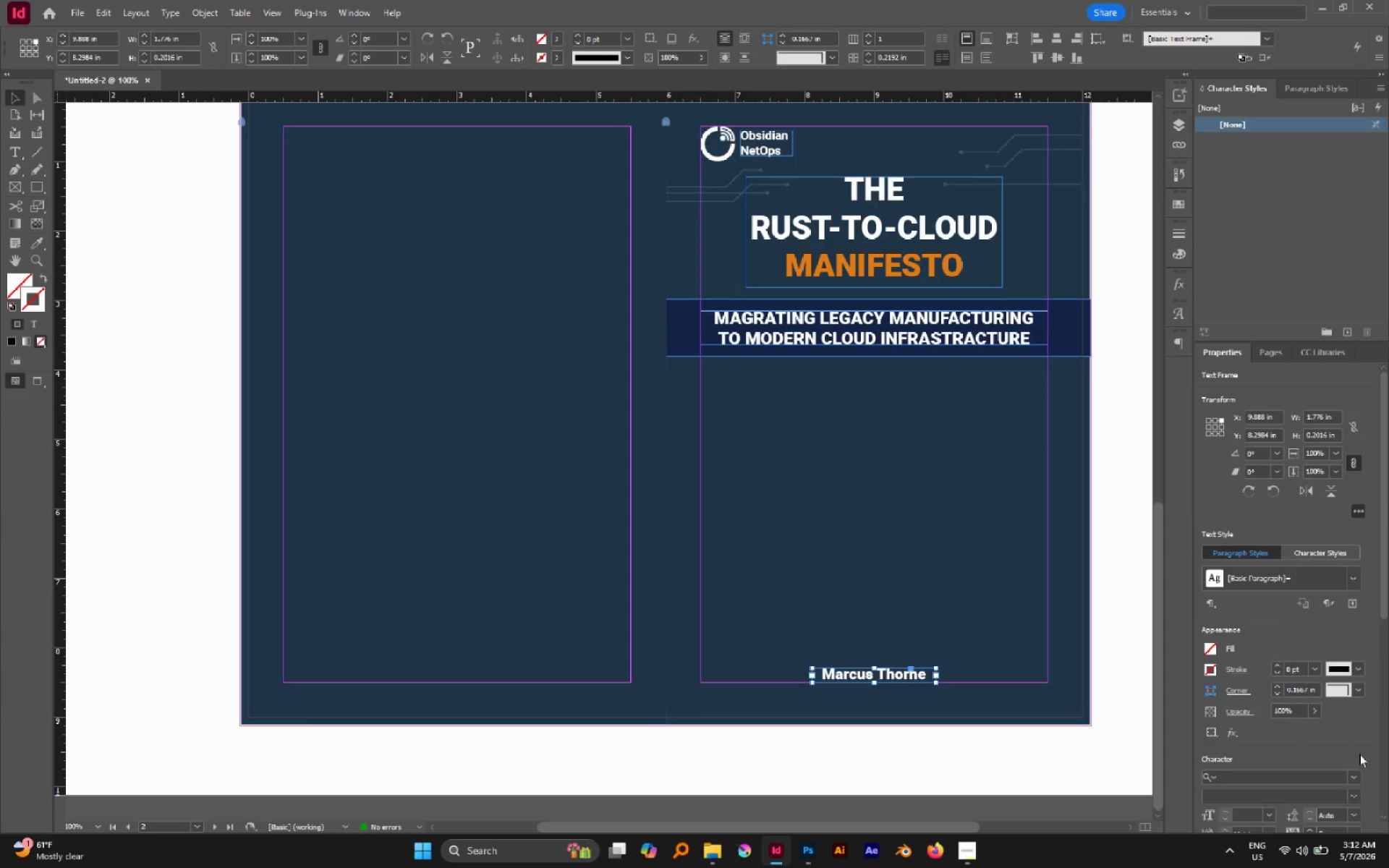 
scroll: coordinate [1375, 754], scroll_direction: down, amount: 3.0
 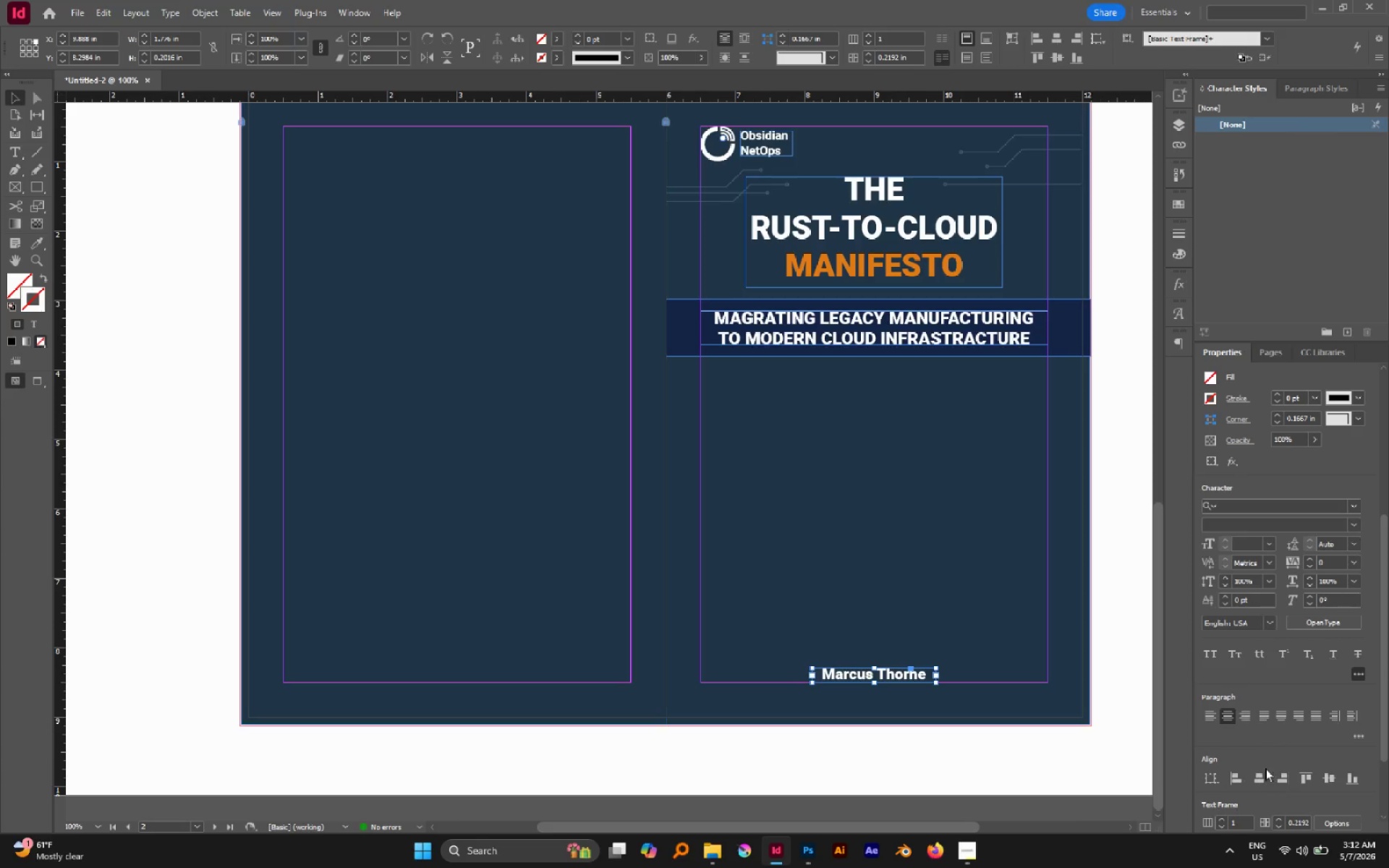 
left_click([1262, 770])
 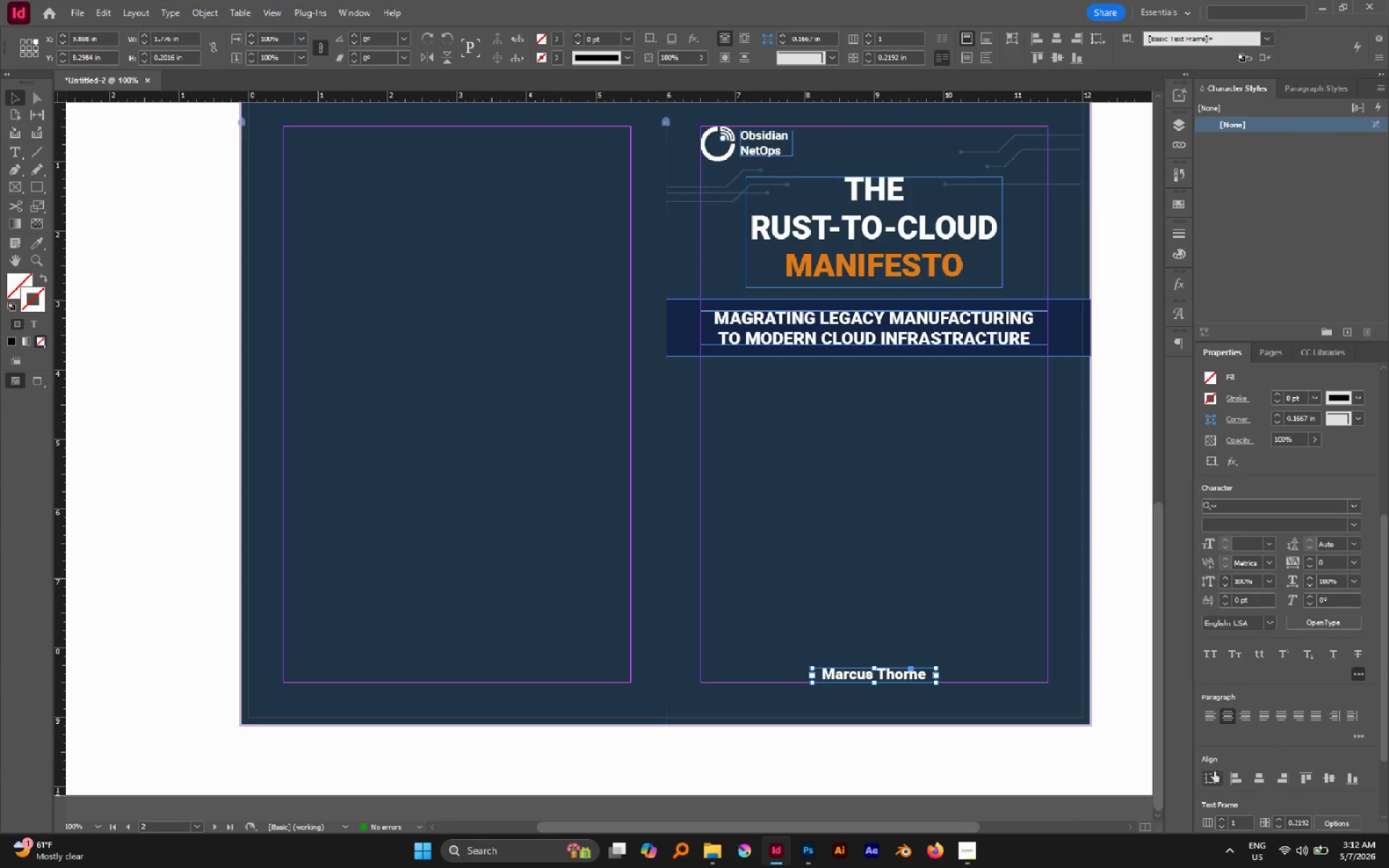 
double_click([1210, 770])
 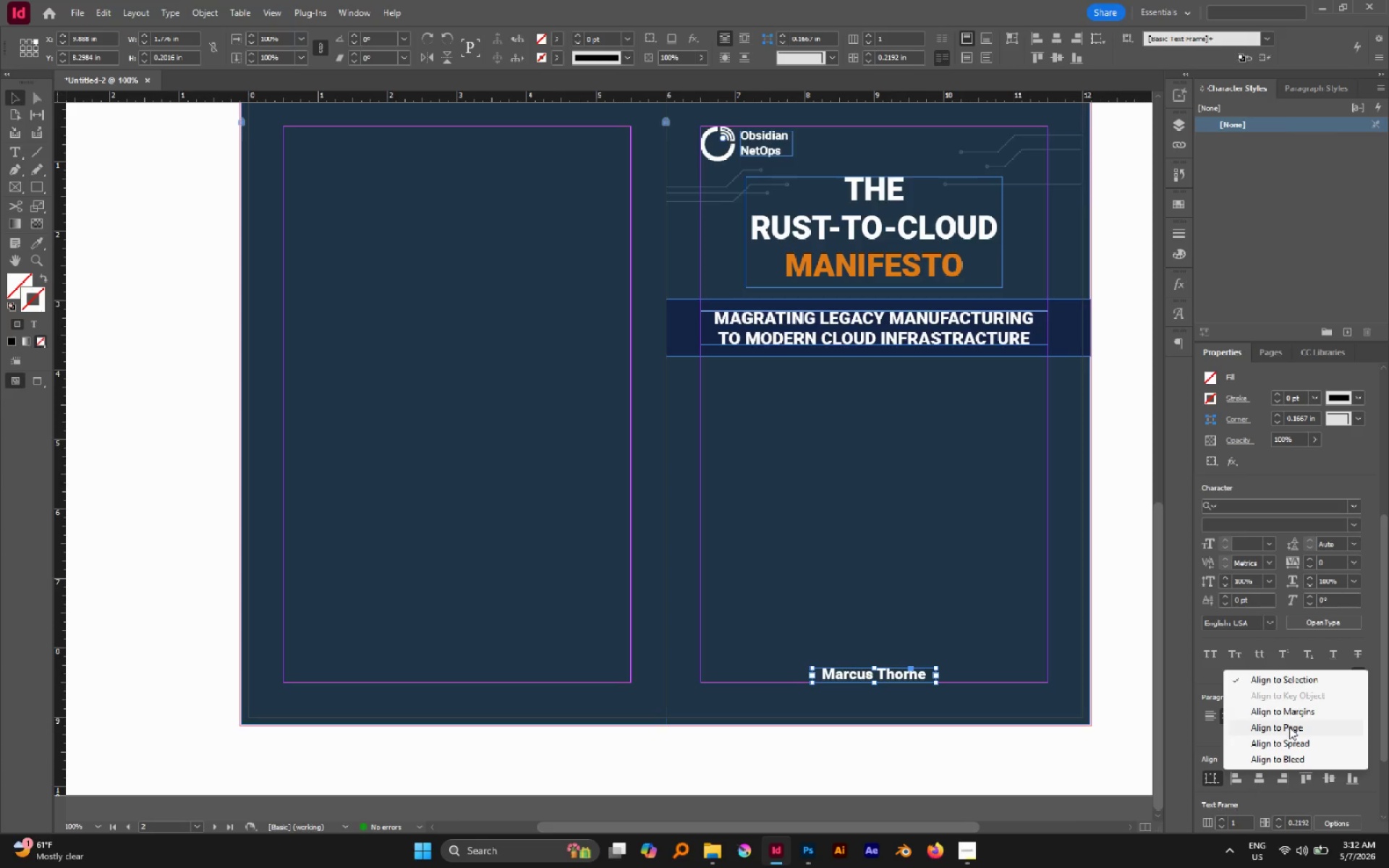 
left_click([1289, 728])
 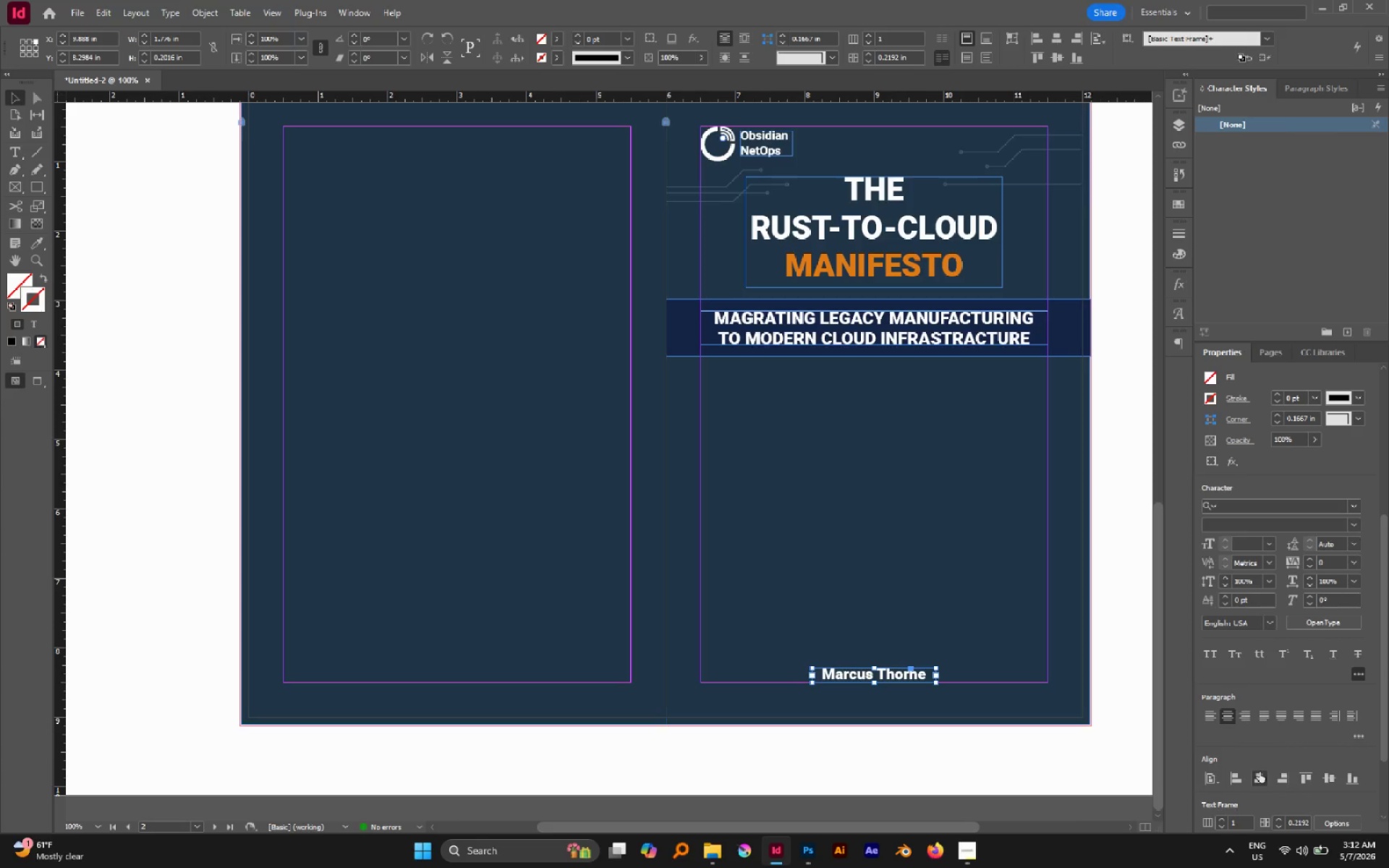 
left_click([1260, 772])
 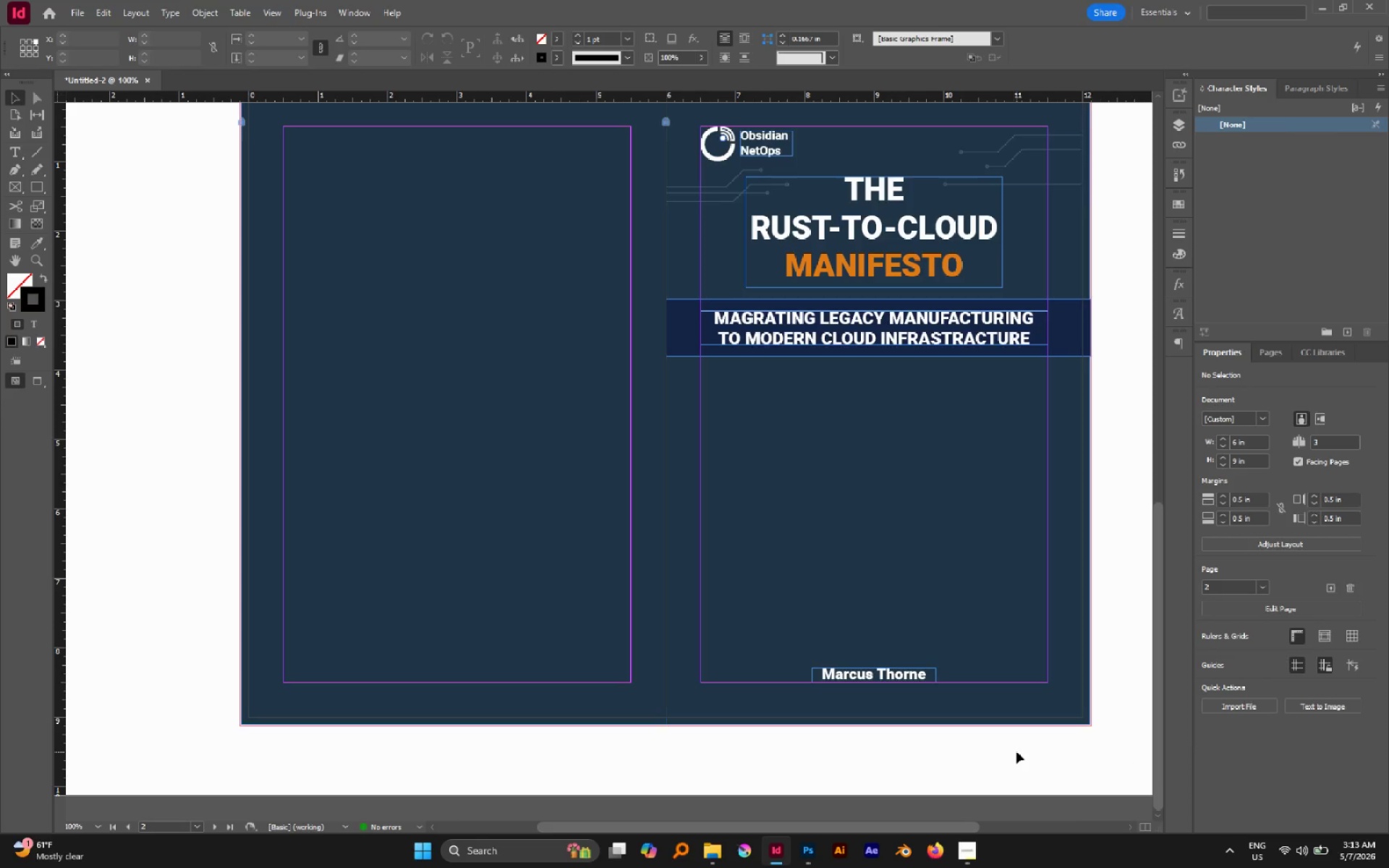 
wait(12.53)
 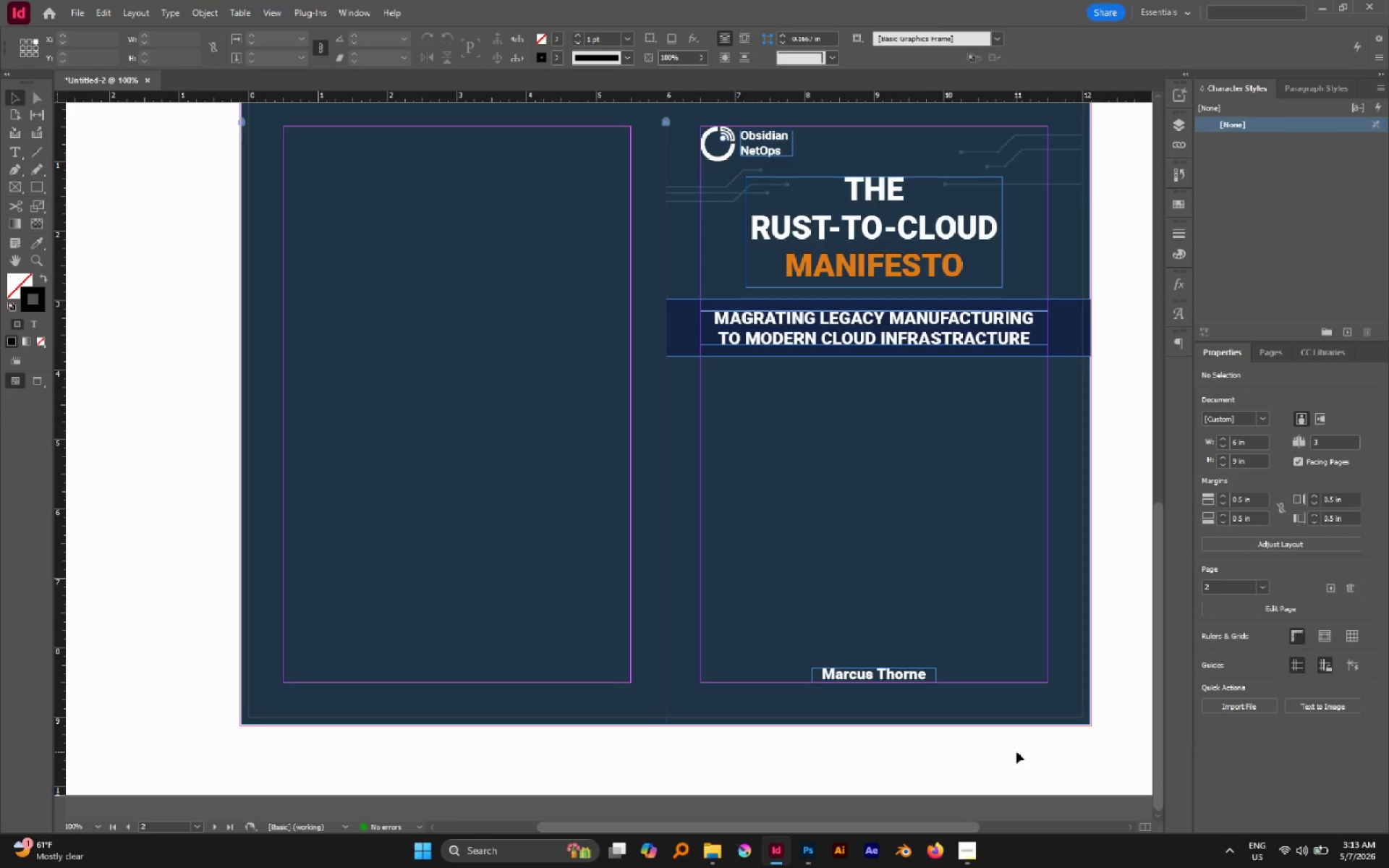 
key(A)
 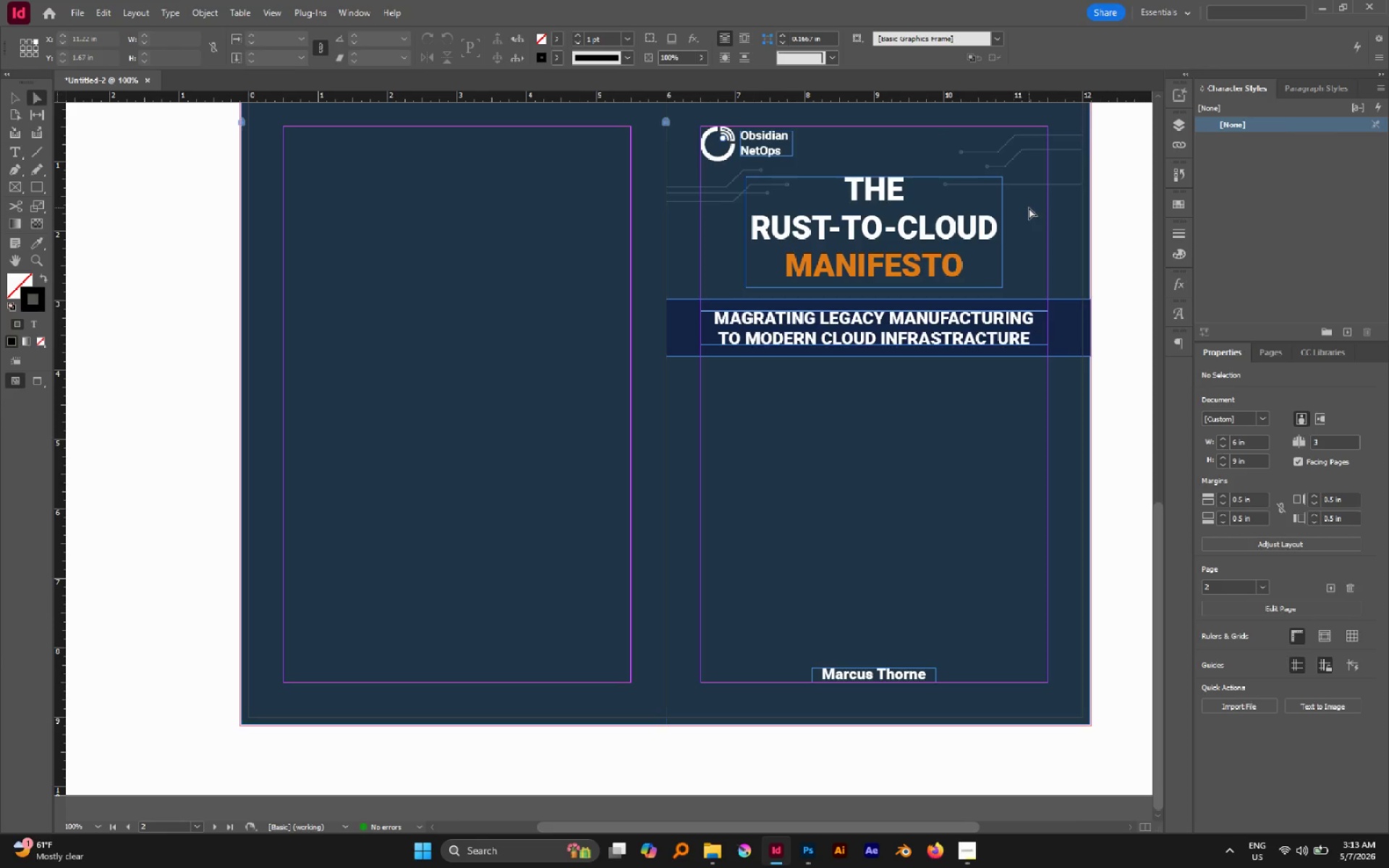 
left_click([1029, 208])
 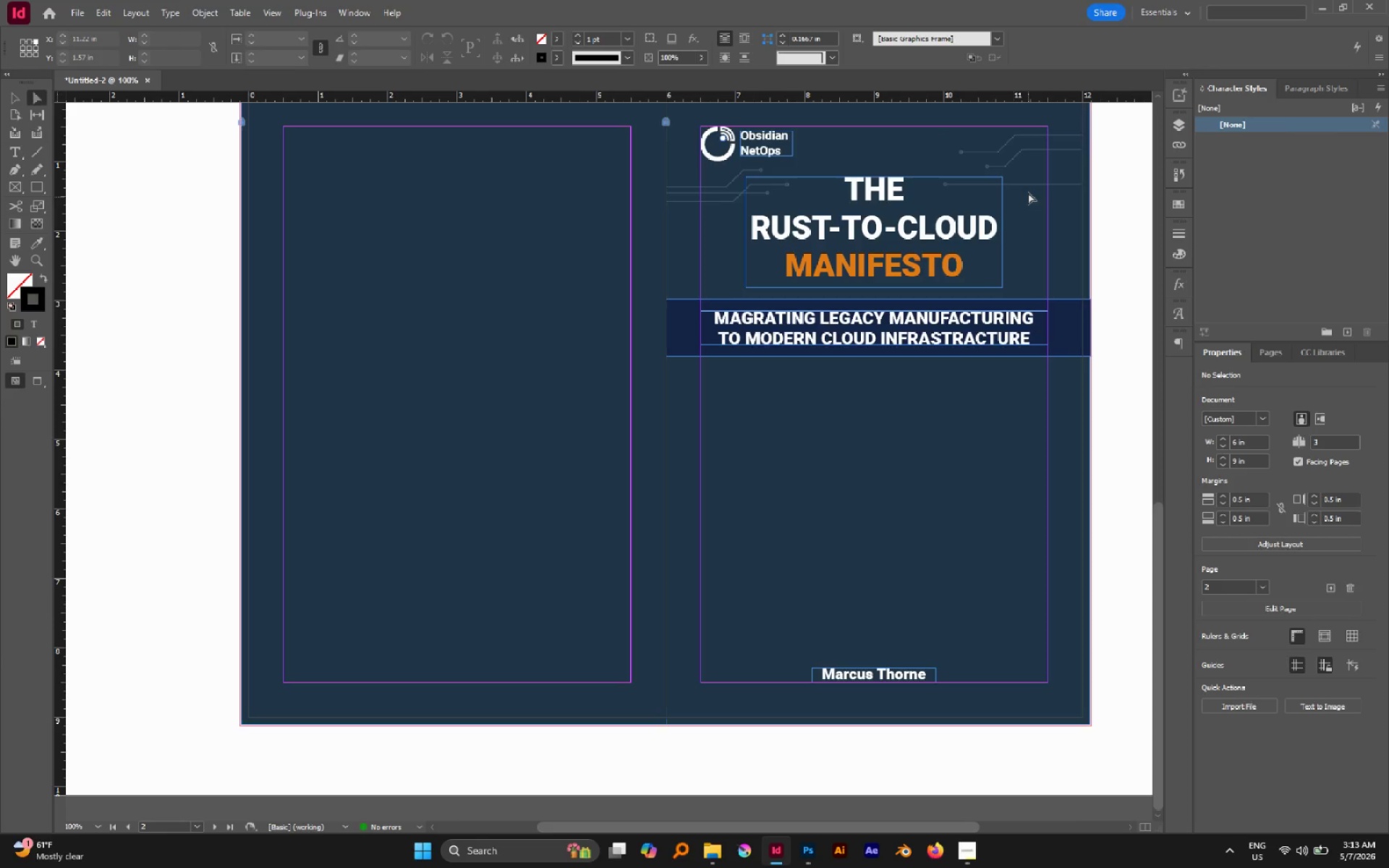 
hold_key(key=AltLeft, duration=1.05)
left_click([1027, 185])
 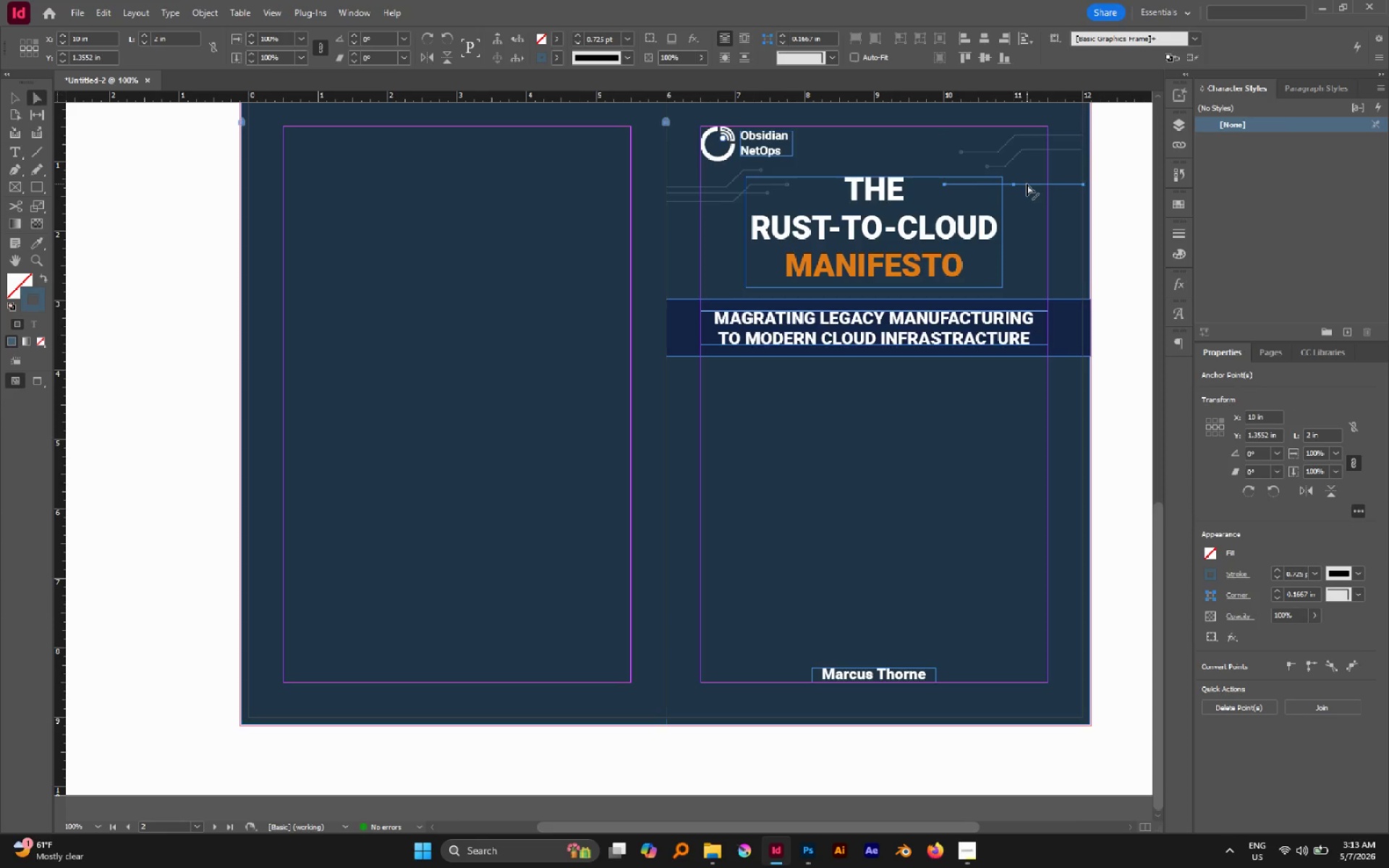 
key(Control+C)
 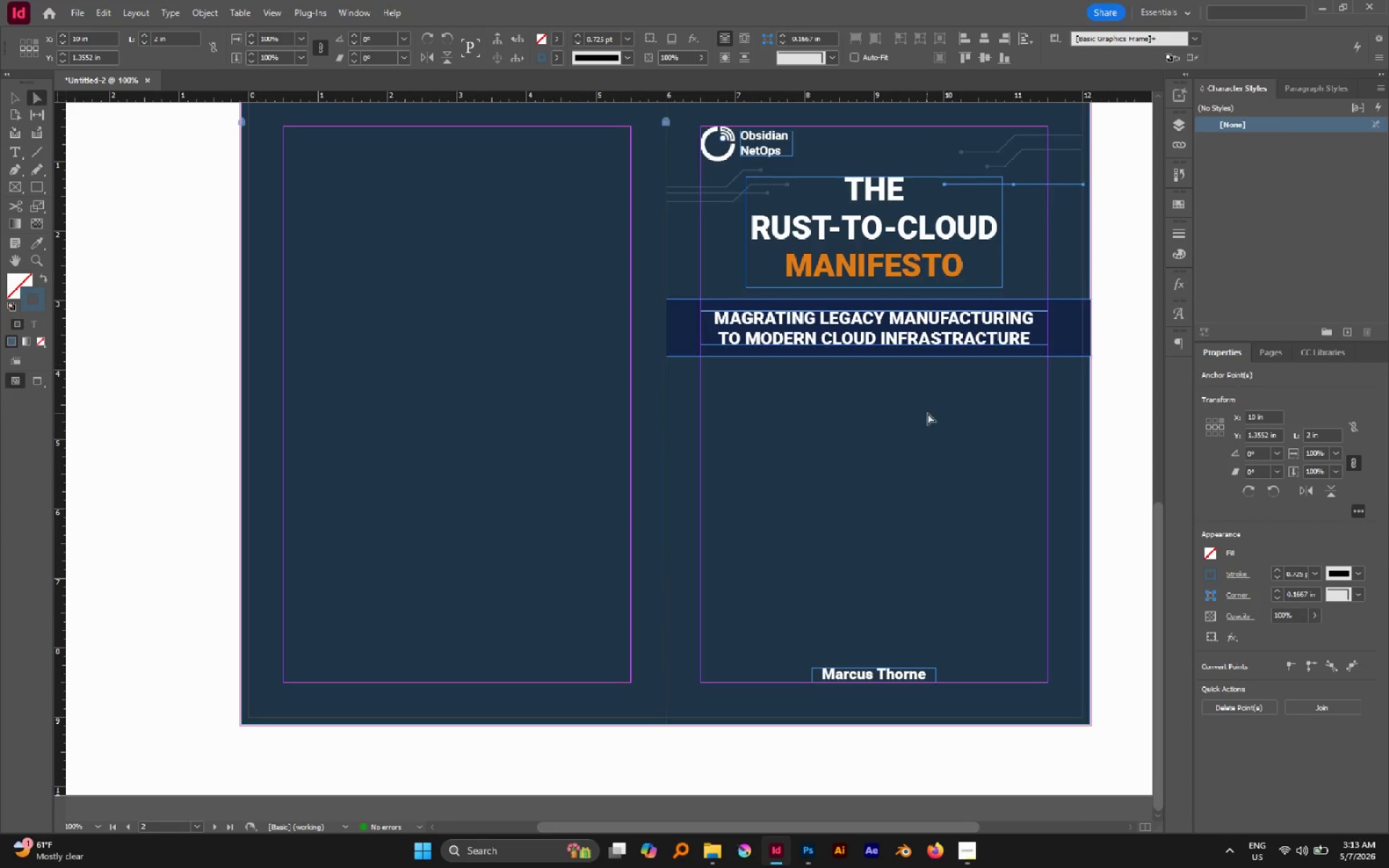 
left_click([927, 413])
 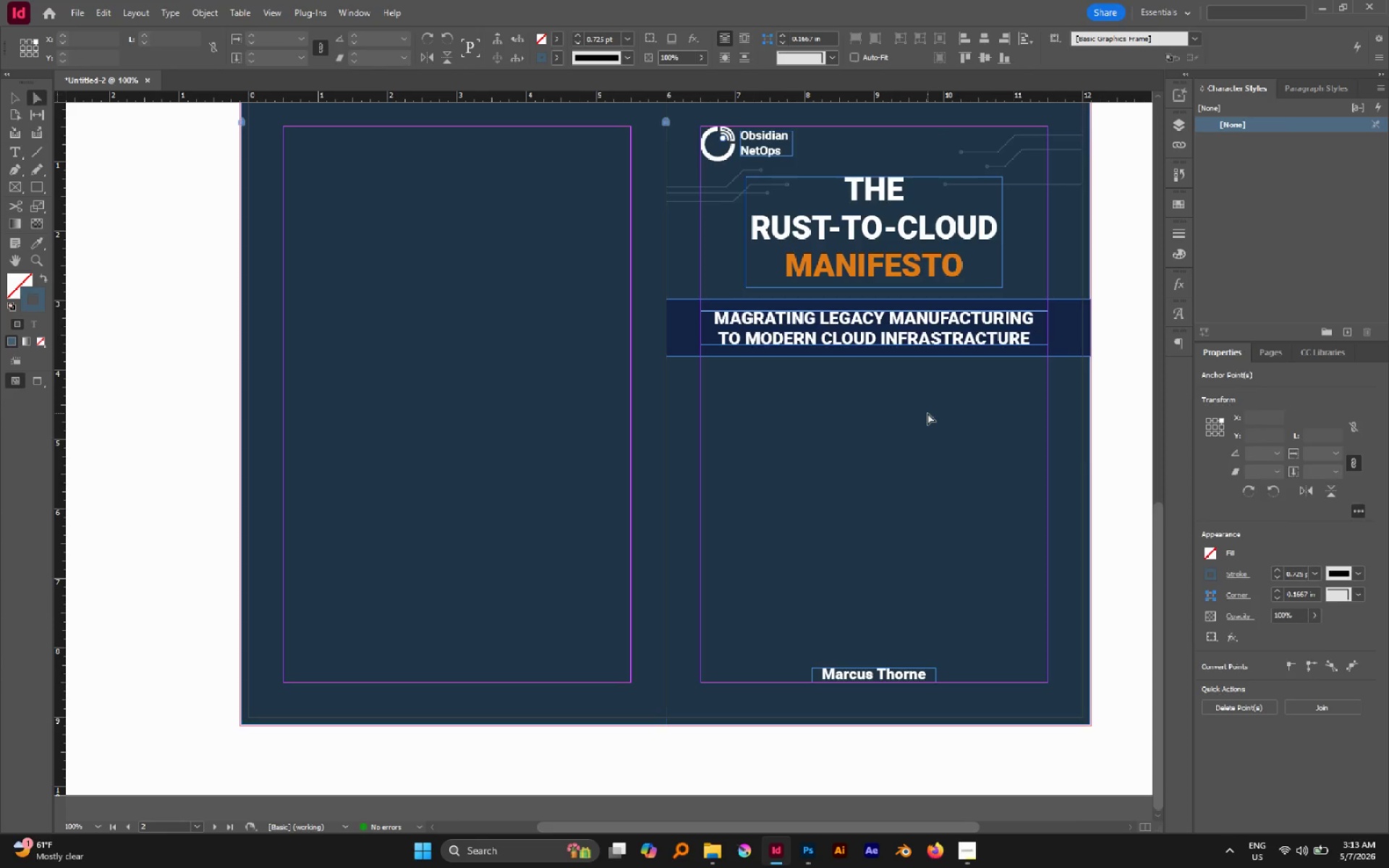 
key(Control+V)
 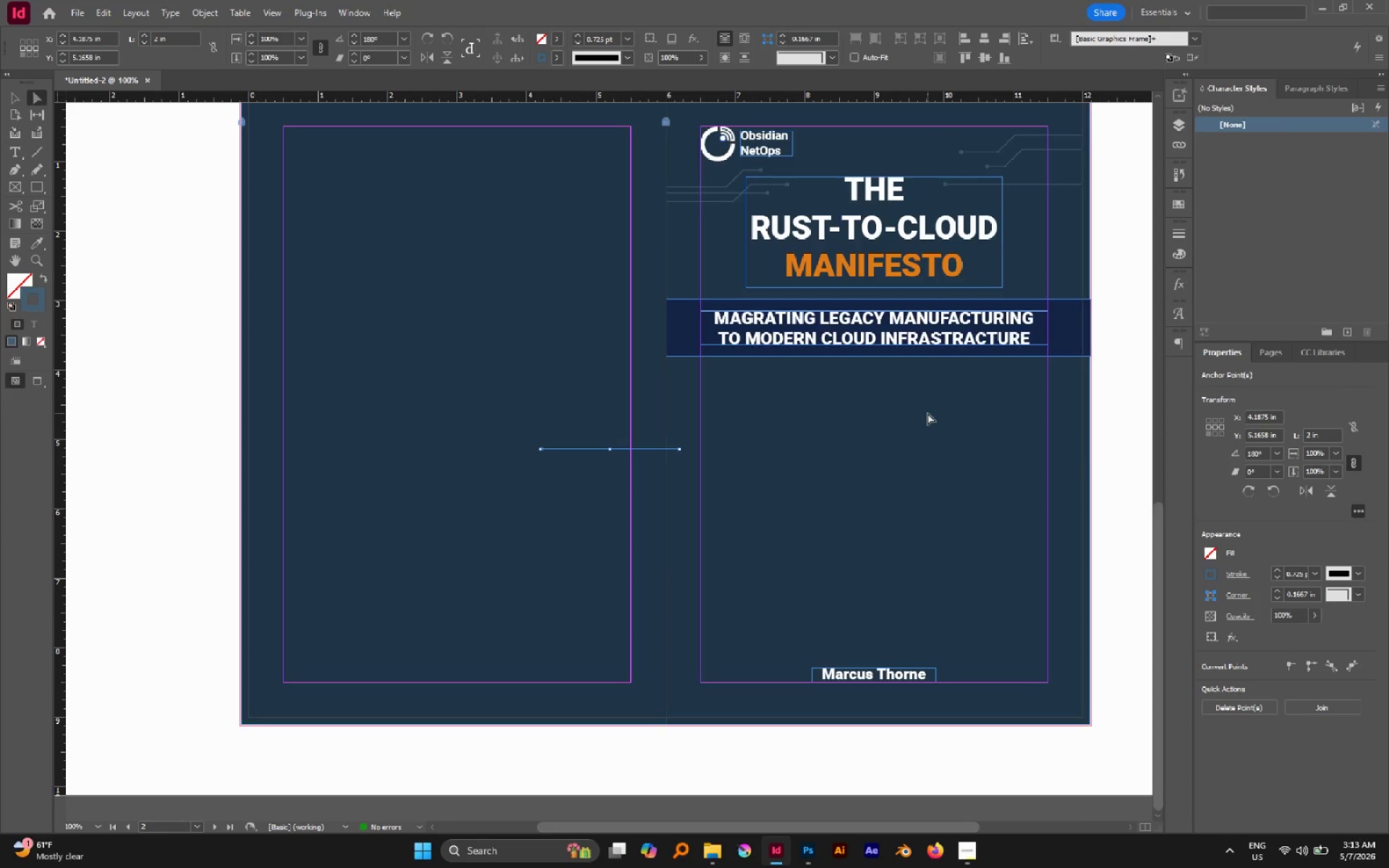 
key(V)
 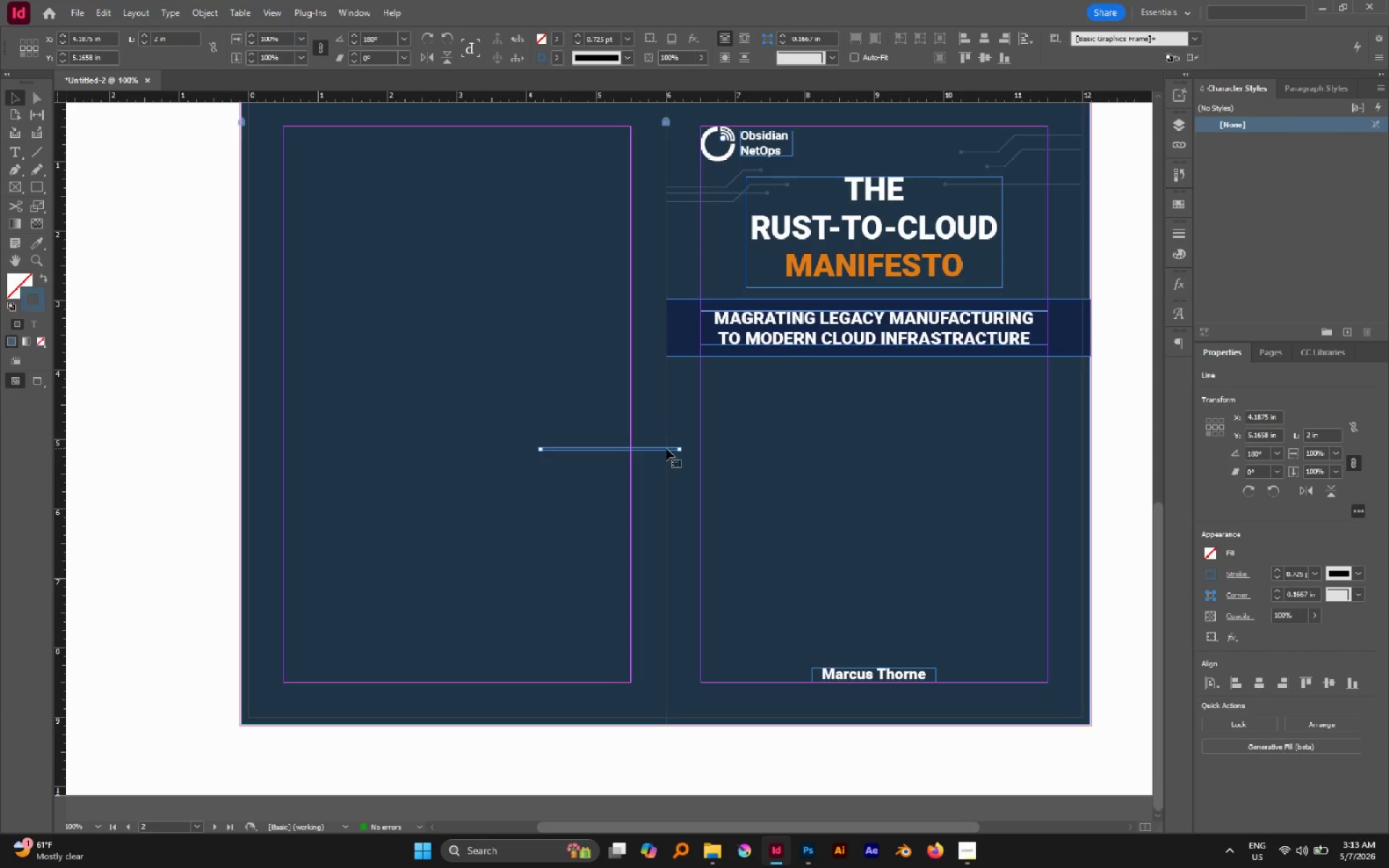 
left_click_drag(start_coordinate=[666, 448], to_coordinate=[883, 494])
 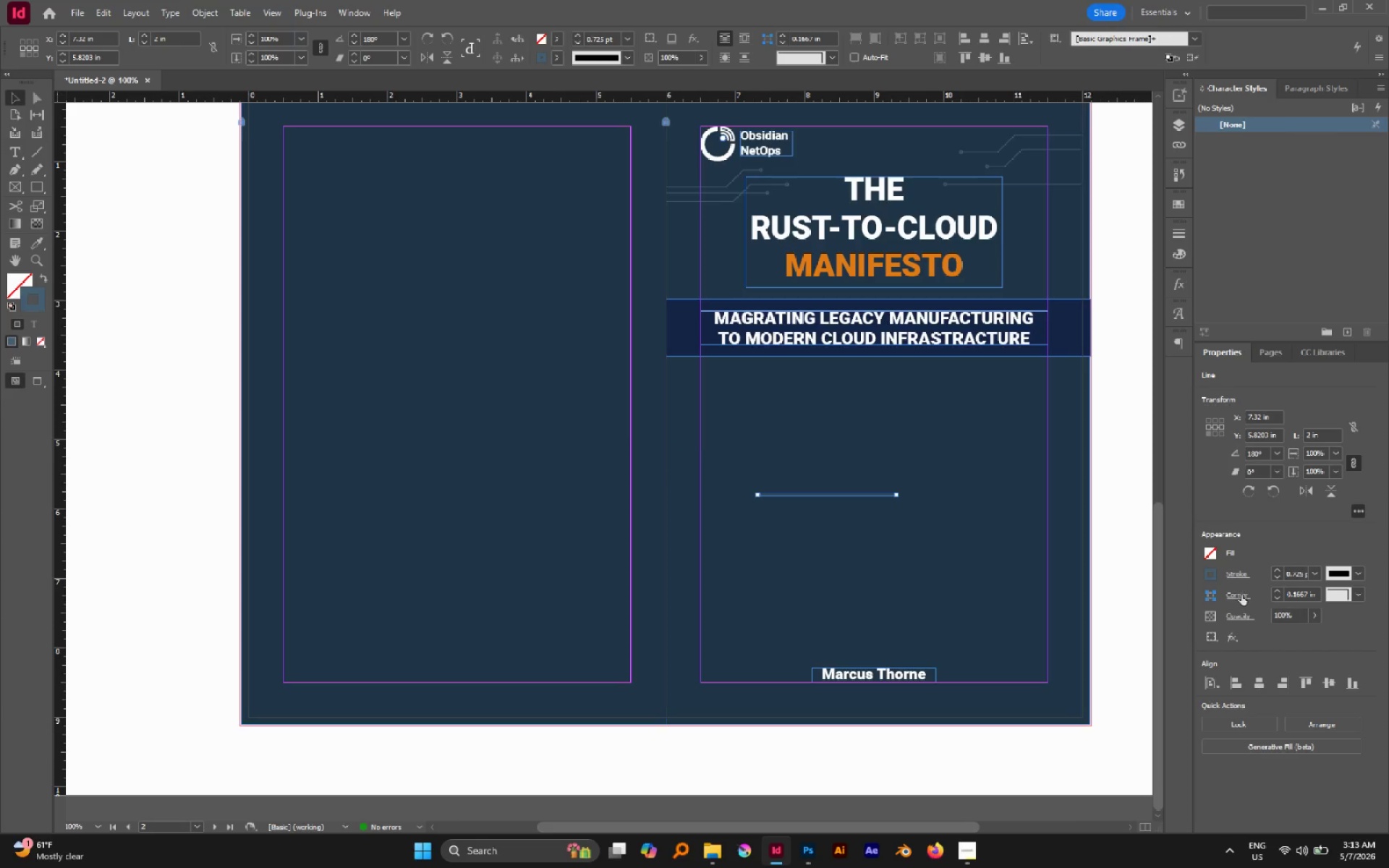 
left_click([1244, 574])
 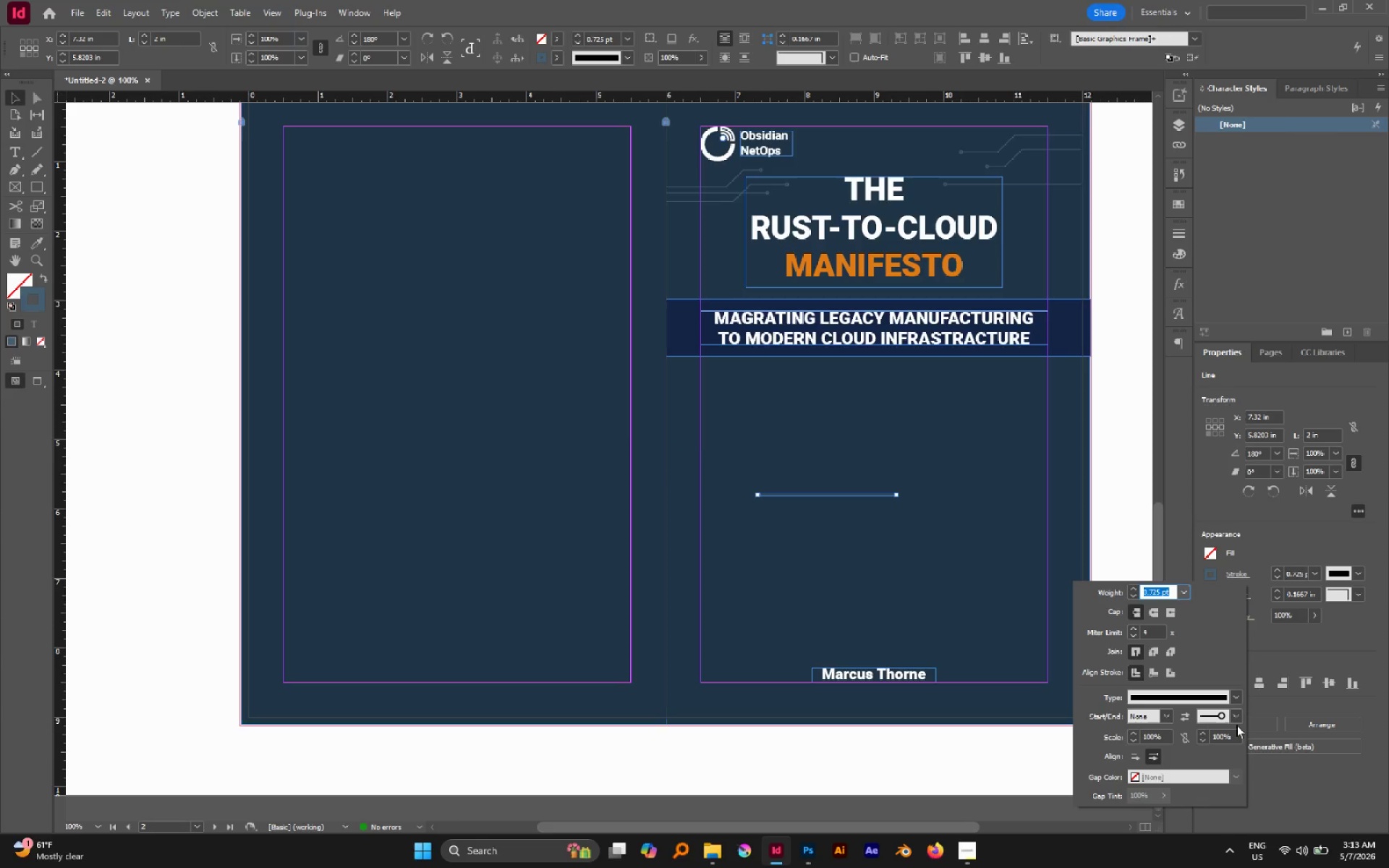 
left_click([1238, 721])
 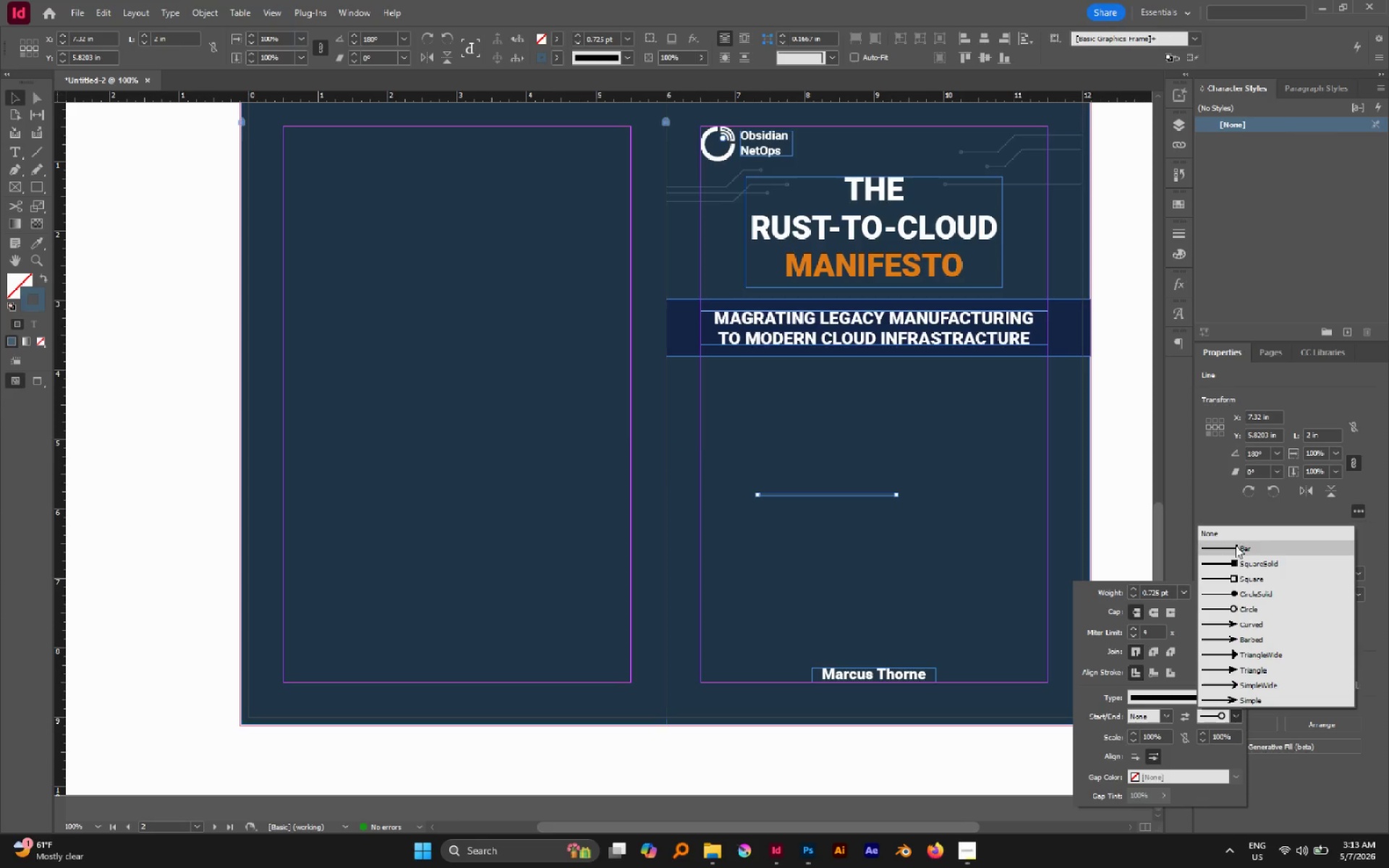 
double_click([988, 545])
 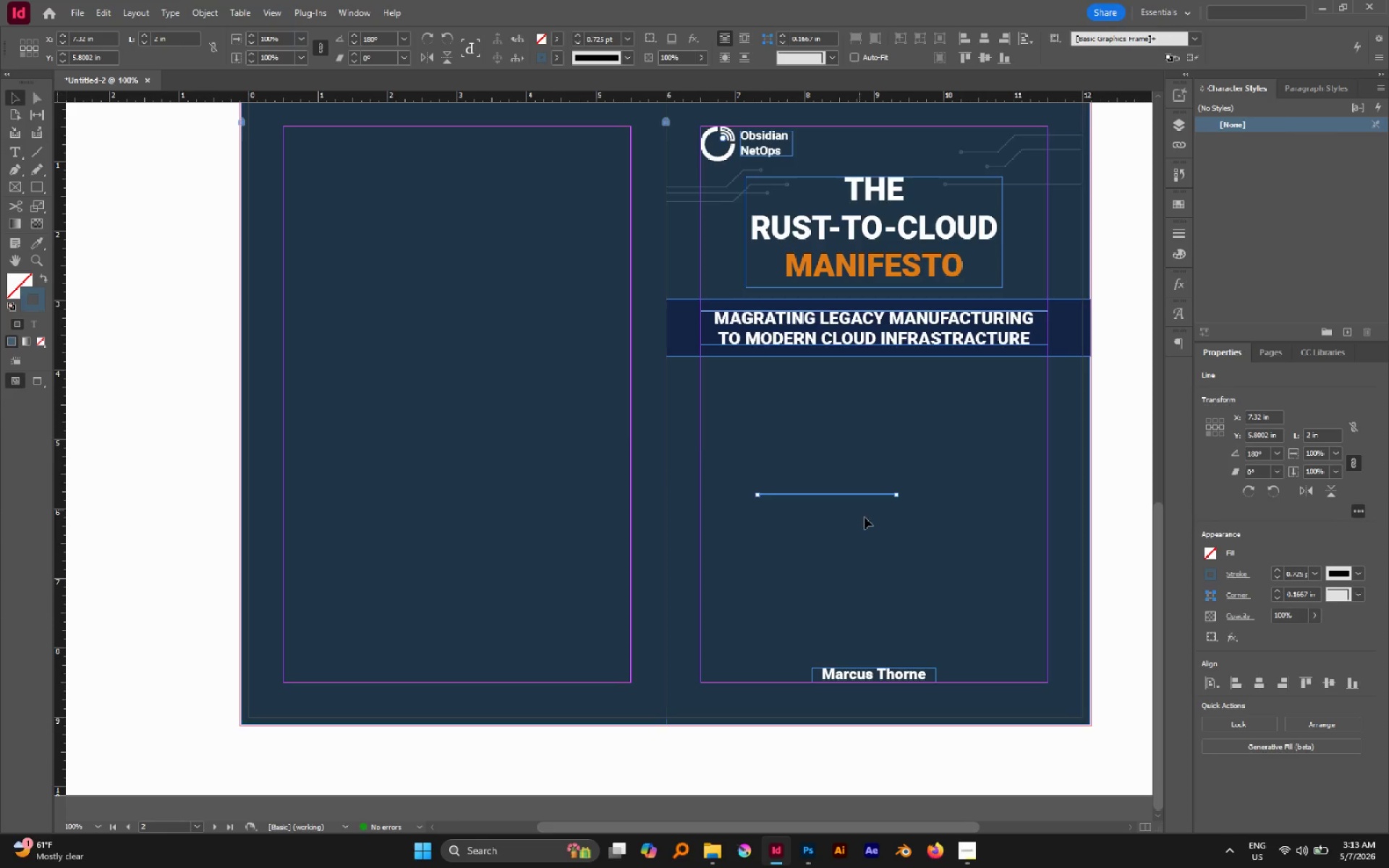 
left_click_drag(start_coordinate=[893, 532], to_coordinate=[850, 525])
 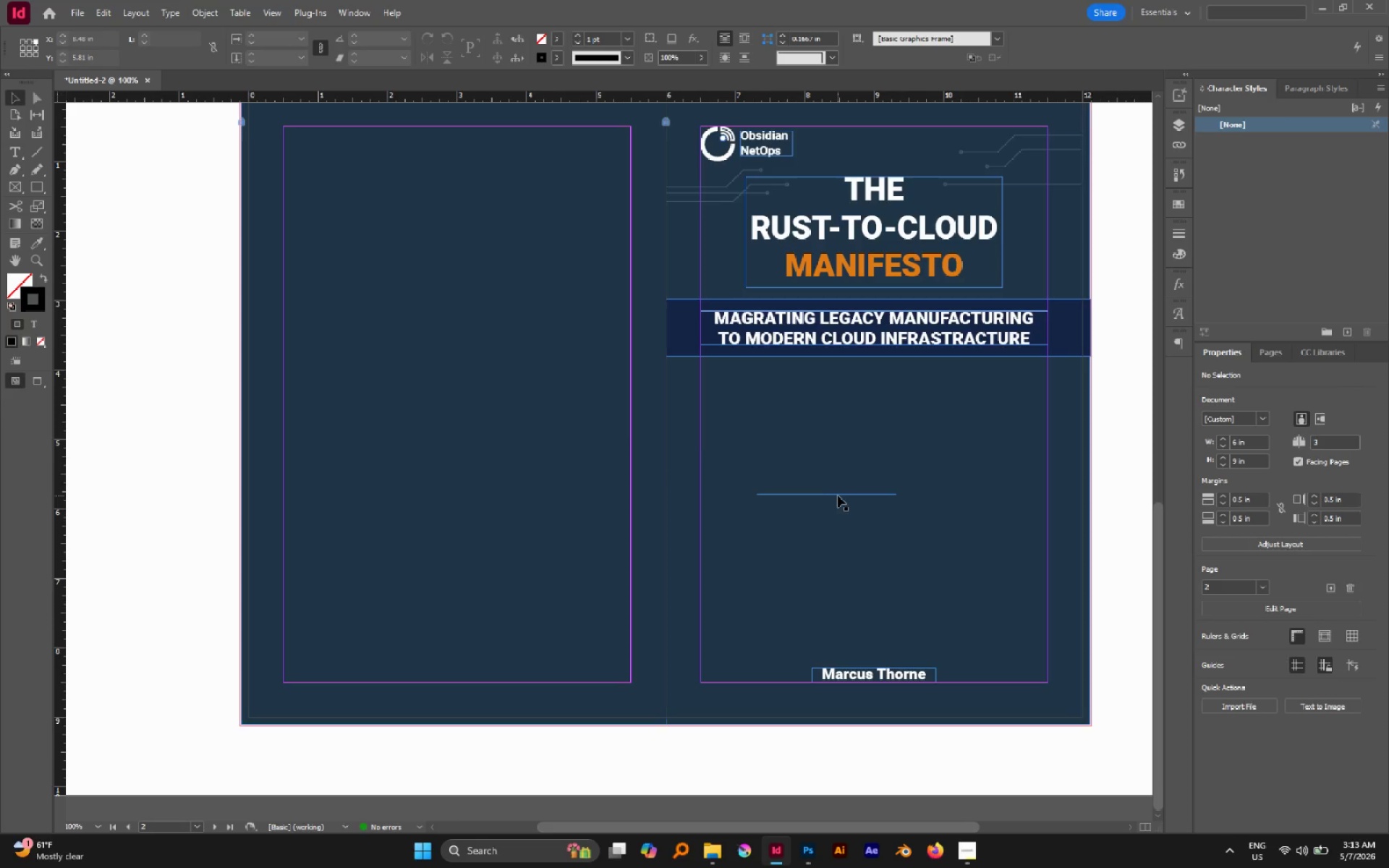 
left_click_drag(start_coordinate=[838, 495], to_coordinate=[990, 410])
 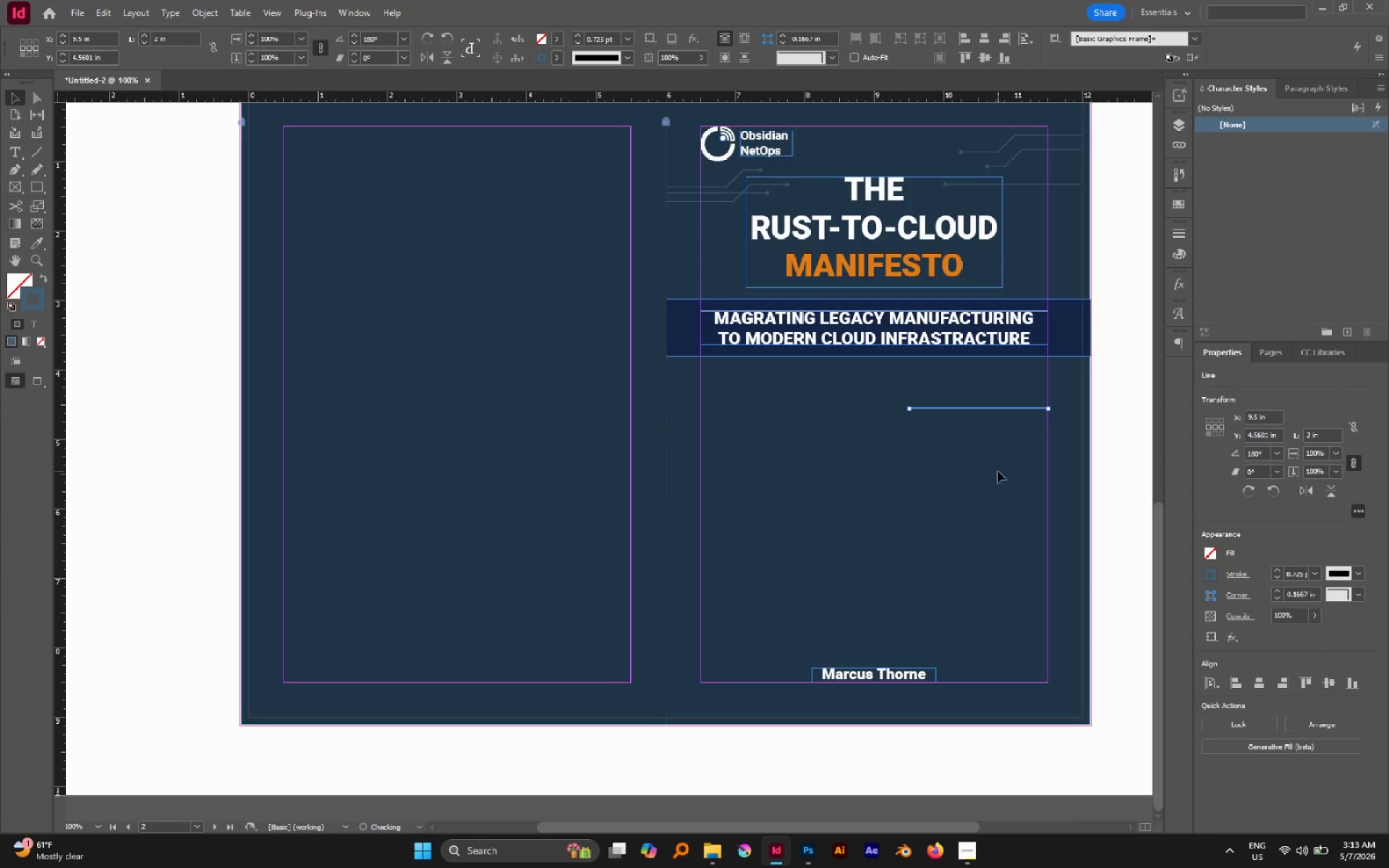 
left_click([998, 471])
 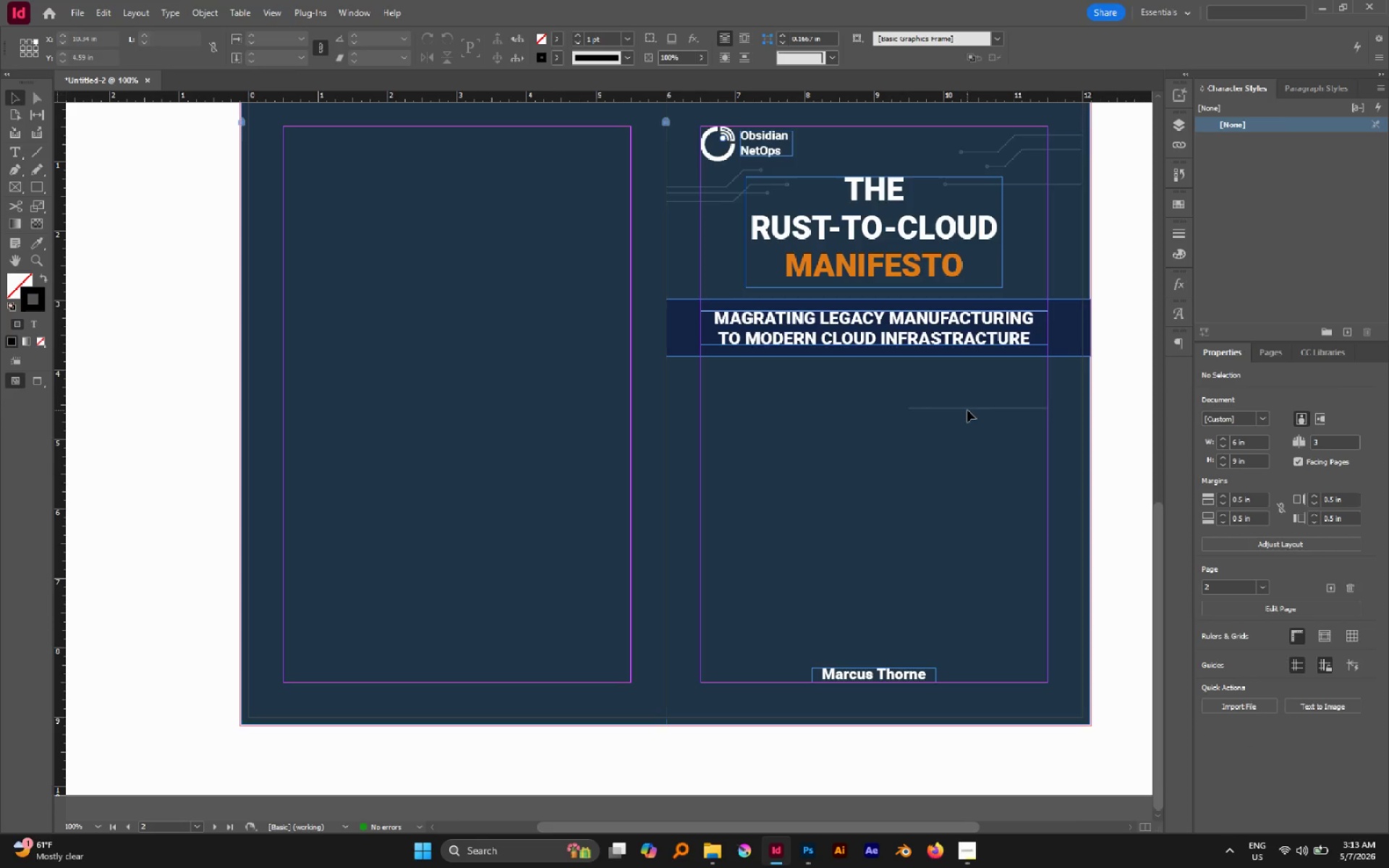 
left_click([967, 409])
 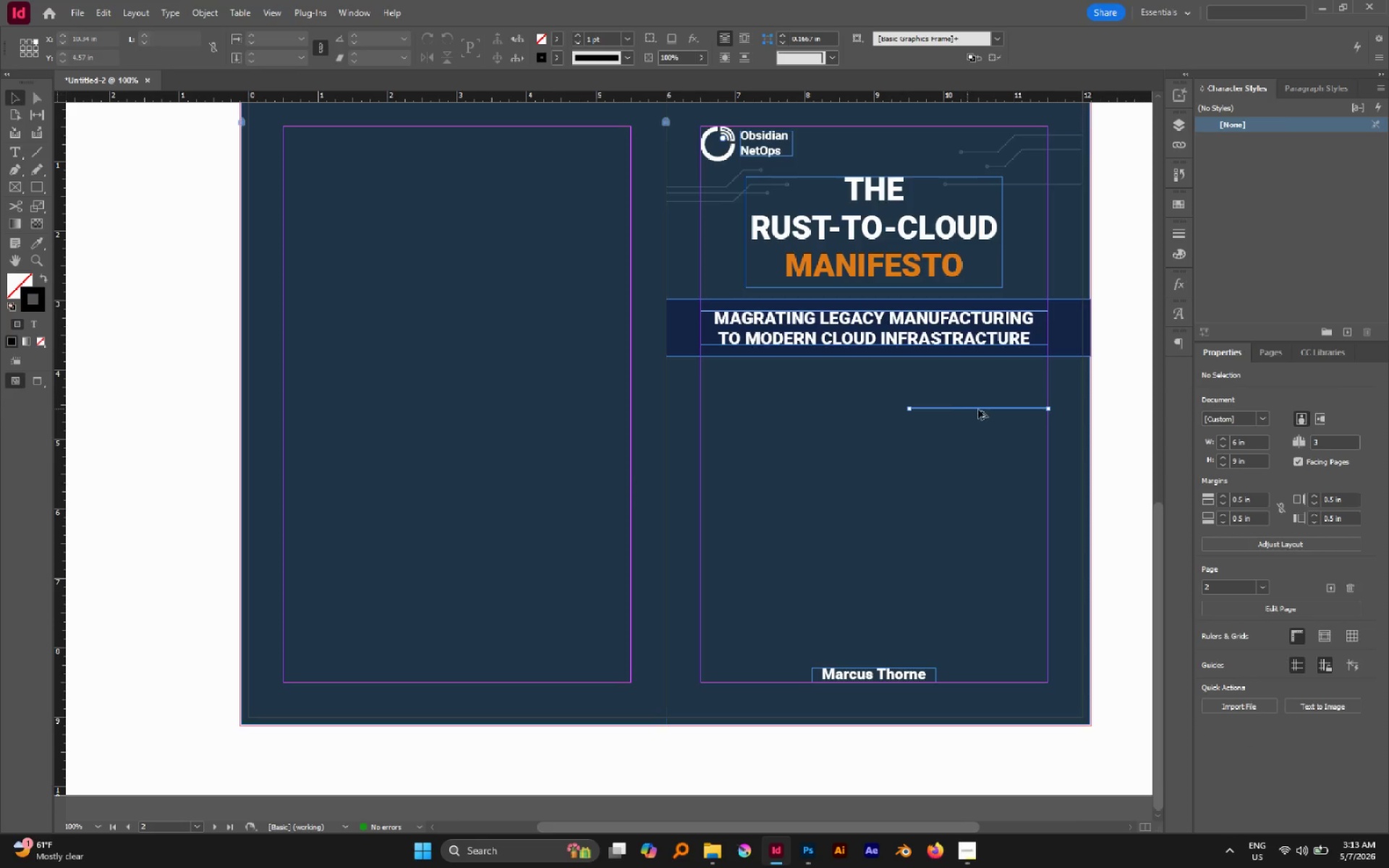 
hold_key(key=AltLeft, duration=1.92)
left_click_drag(start_coordinate=[982, 409], to_coordinate=[981, 438])
 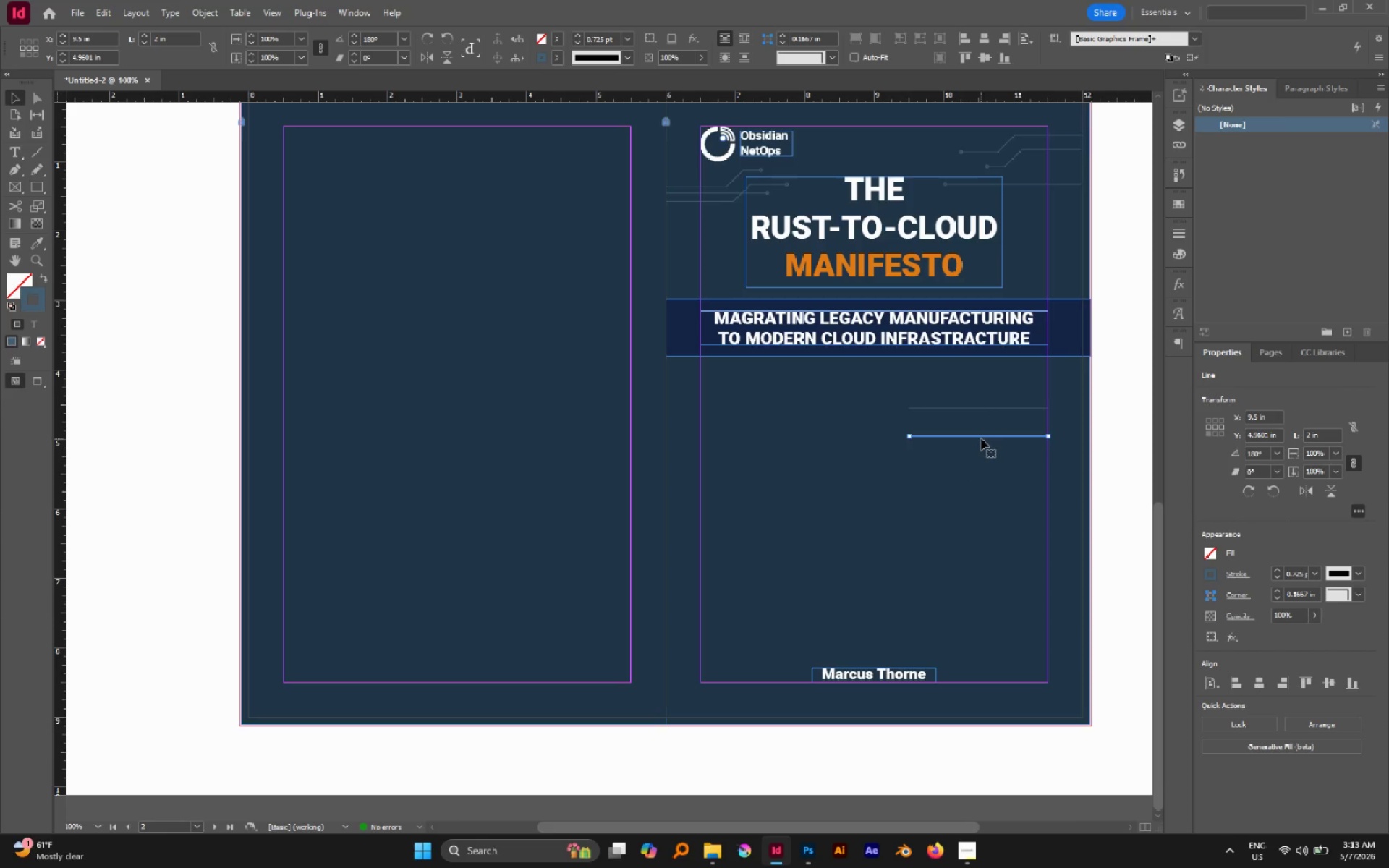 
hold_key(key=ShiftLeft, duration=1.31)
 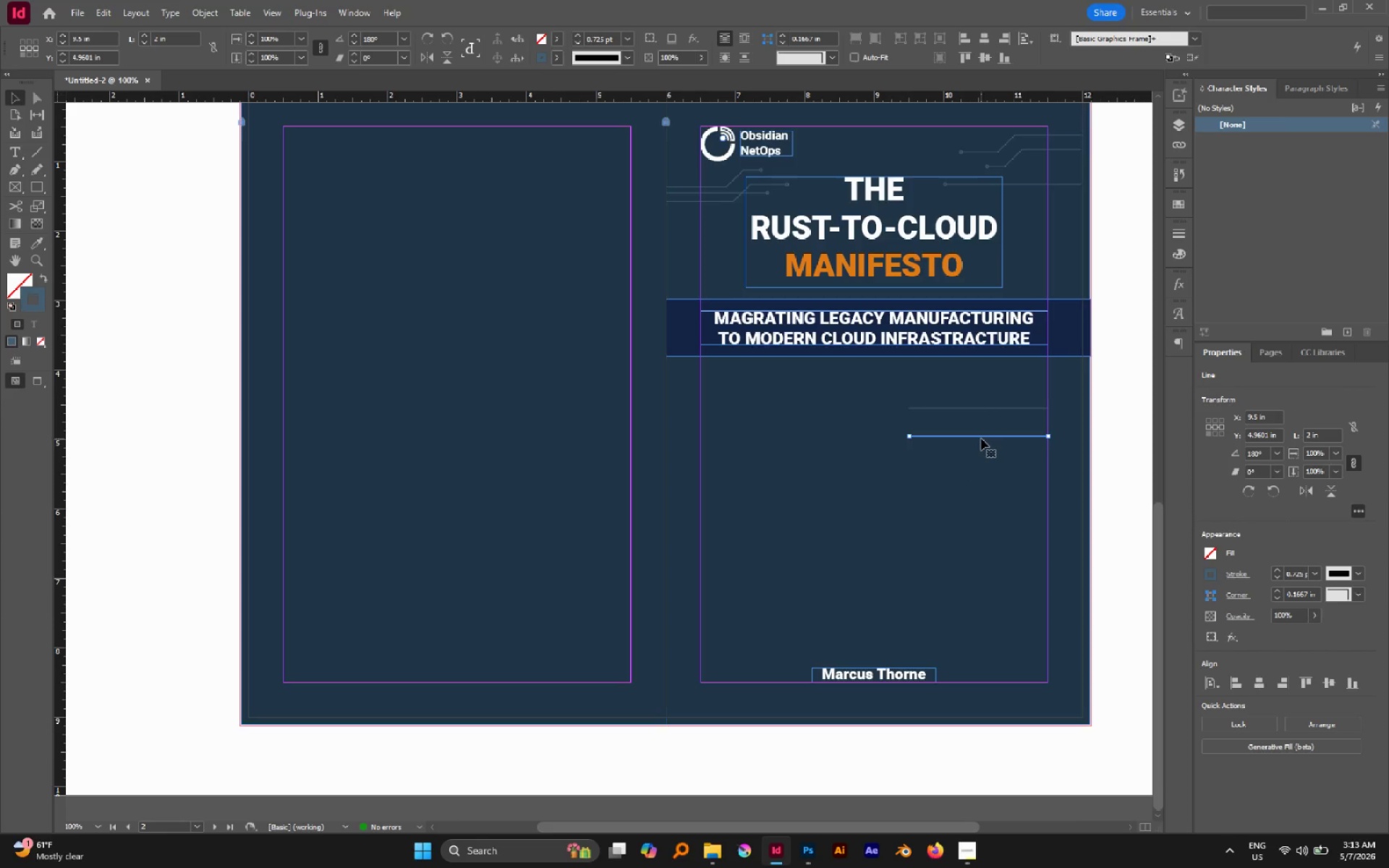 
key(Alt+Control+Shift+D)
 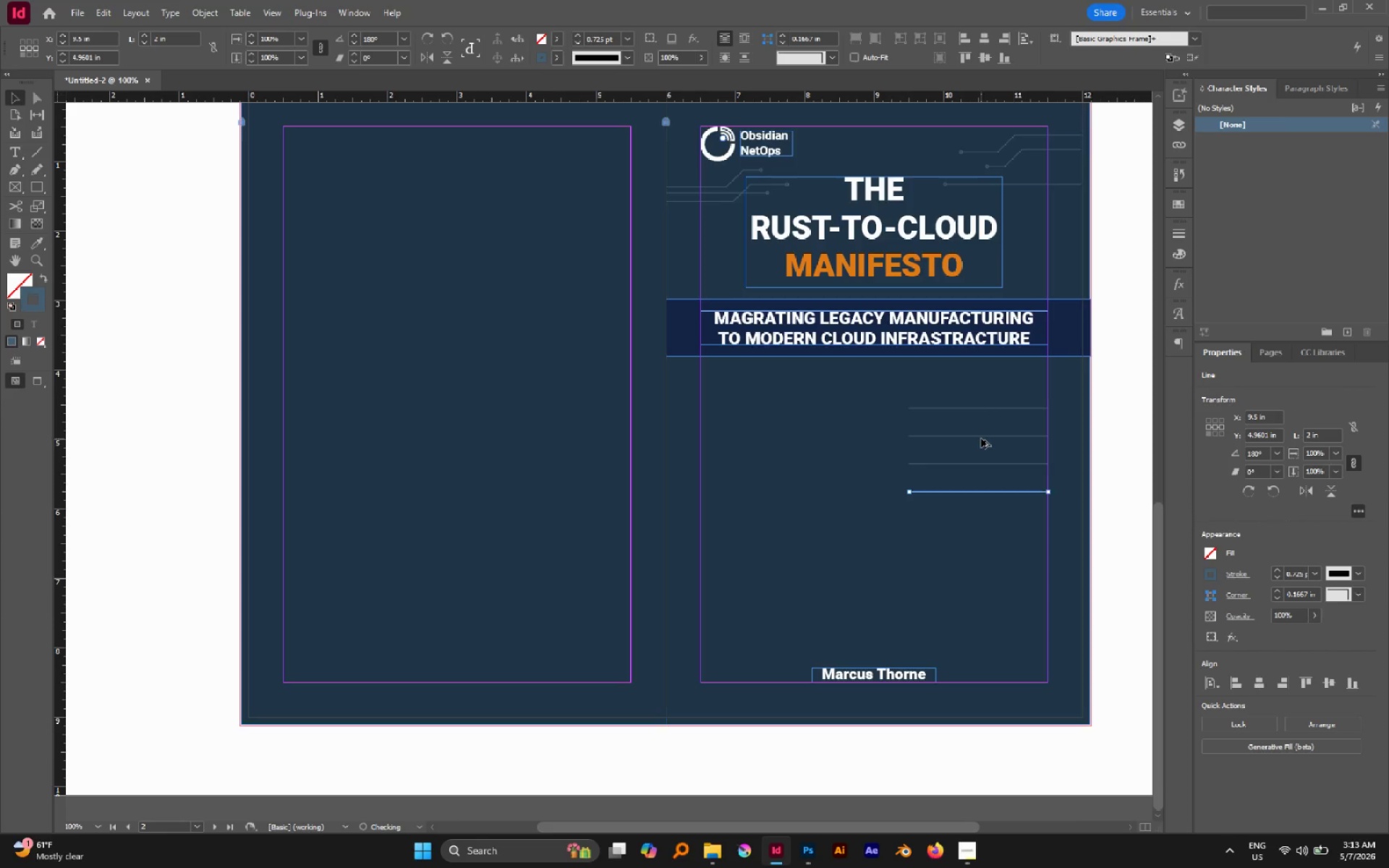 
key(Alt+Control+Shift+D)
 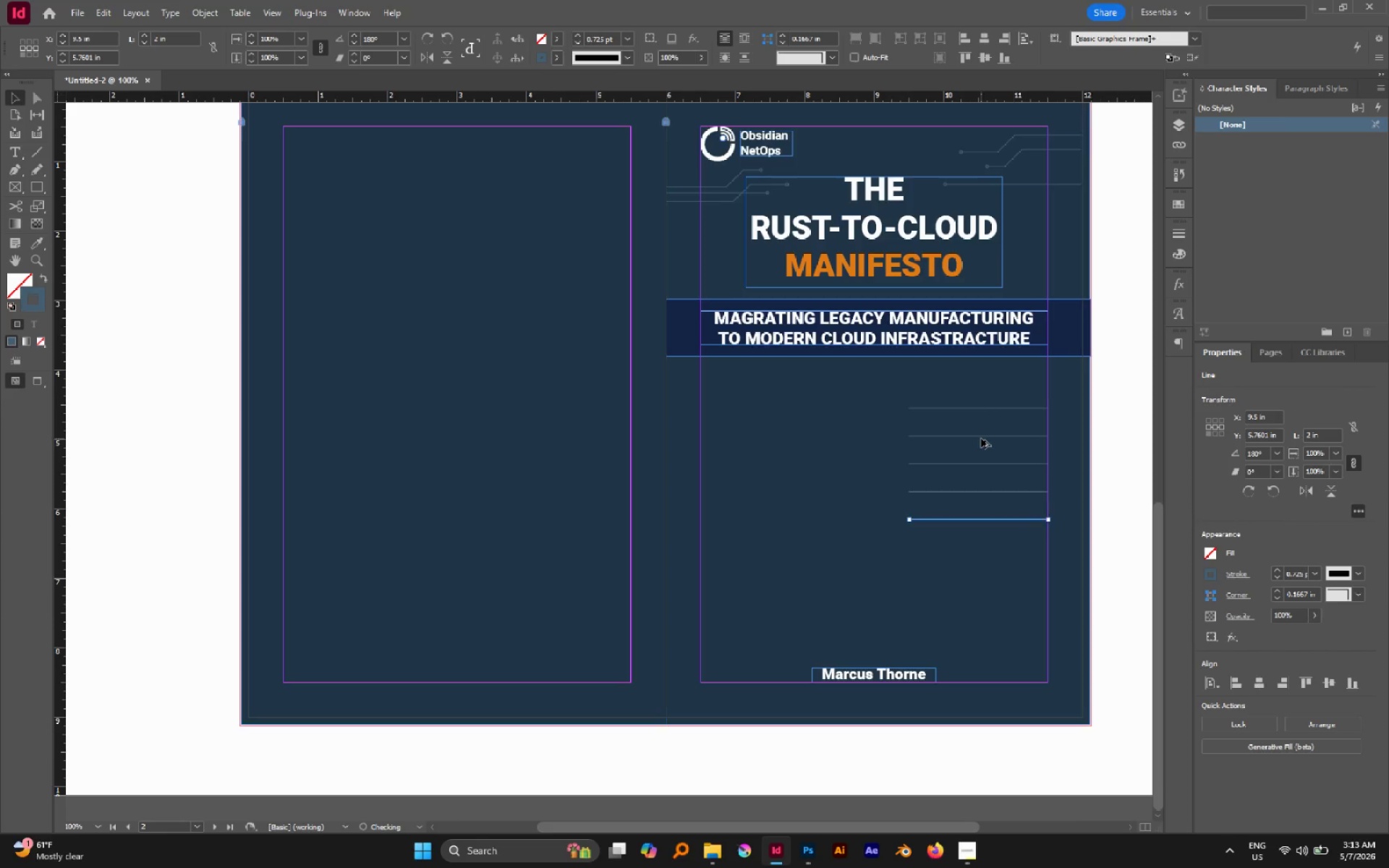 
key(Alt+Control+Shift+D)
 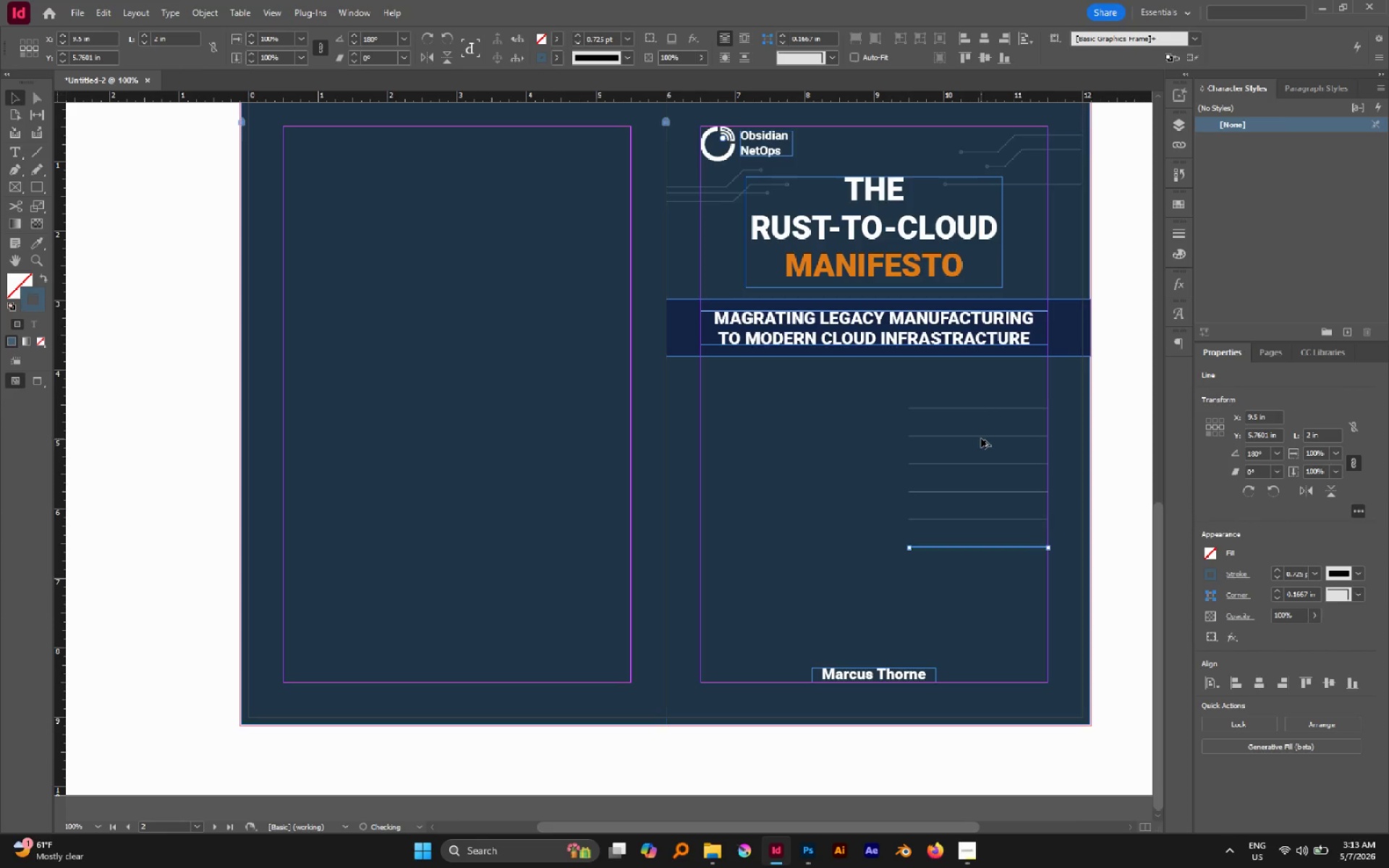 
key(Alt+Control+Shift+D)
 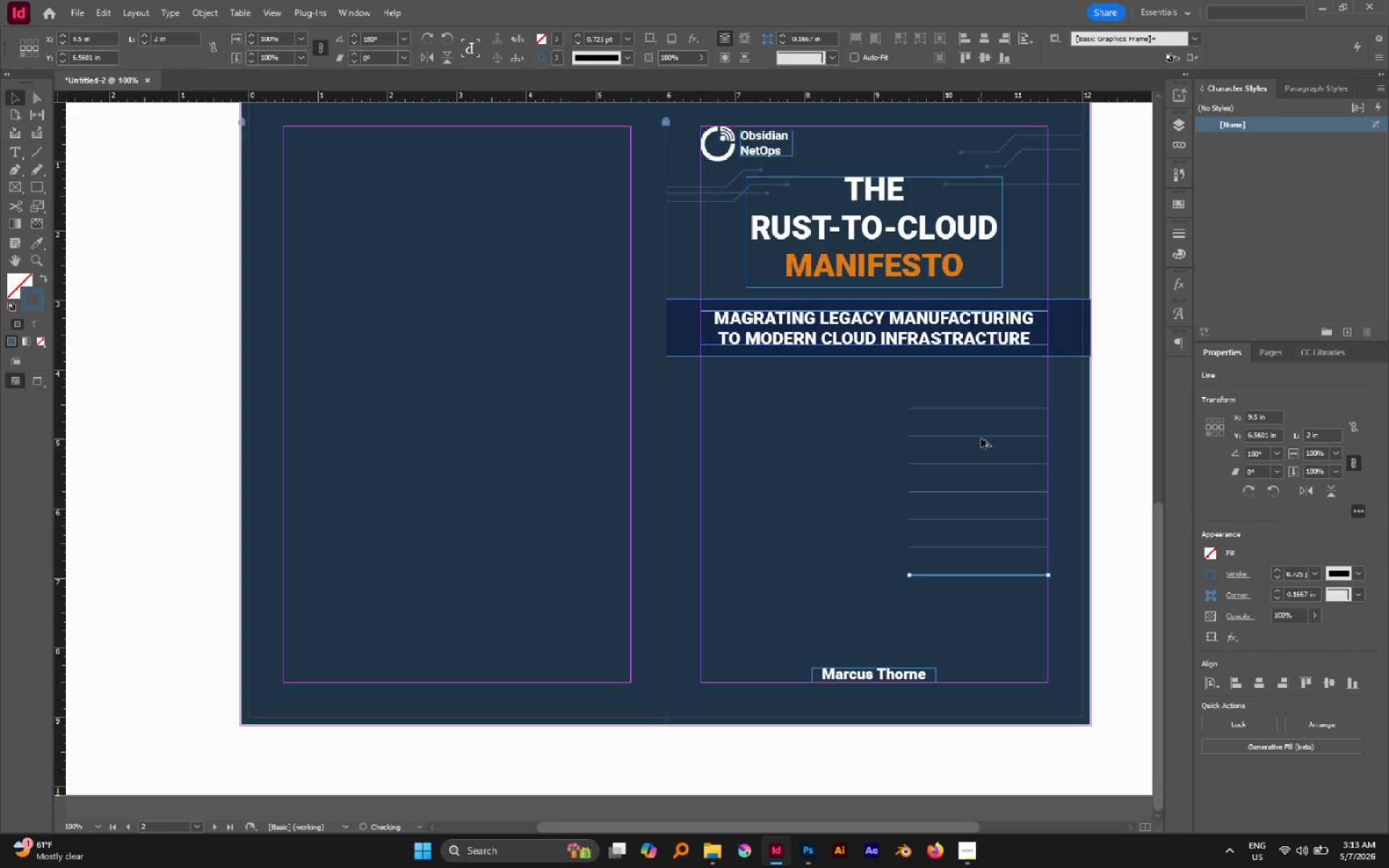 
key(Alt+Control+Shift+D)
 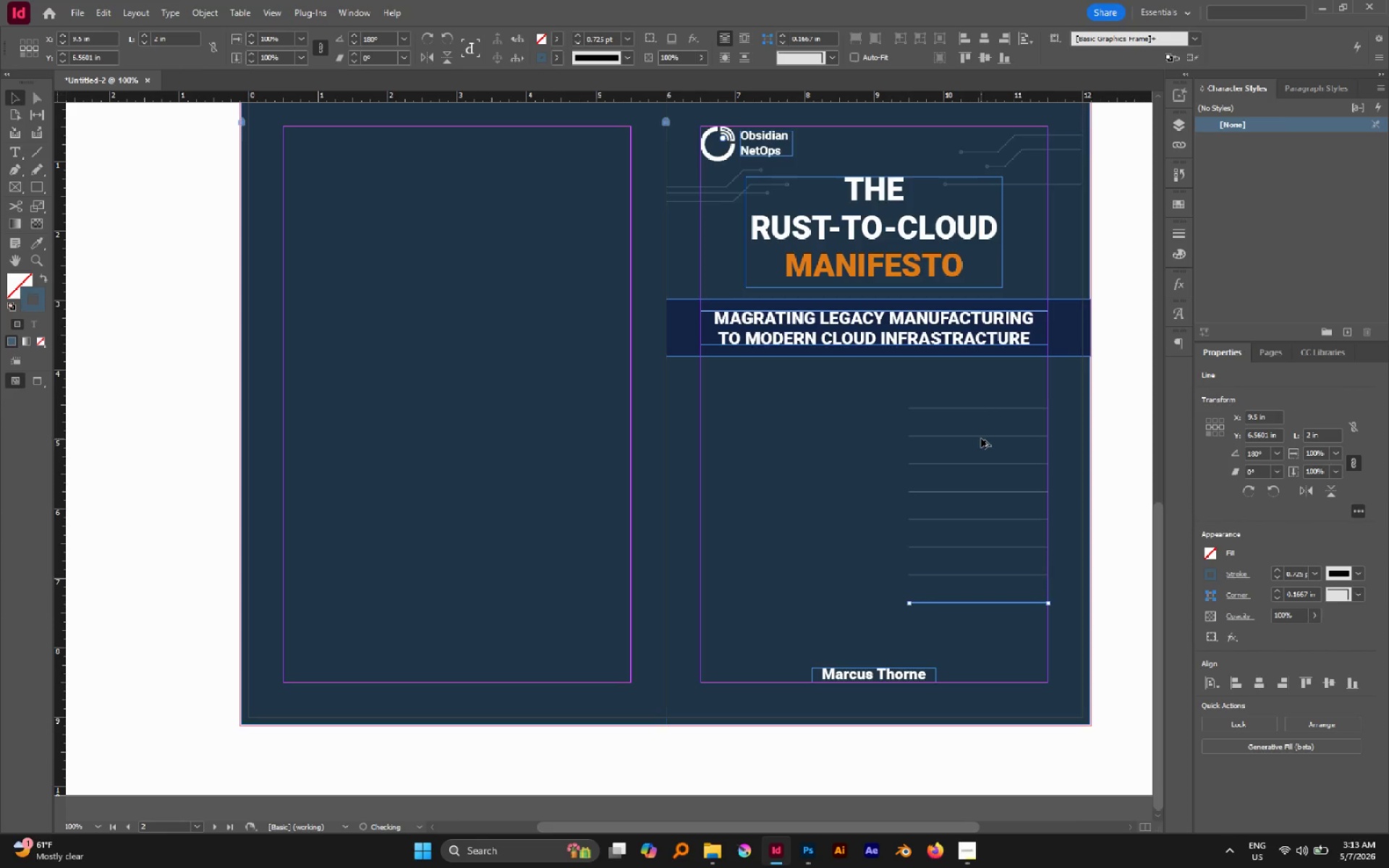 
key(Alt+Control+Shift+D)
 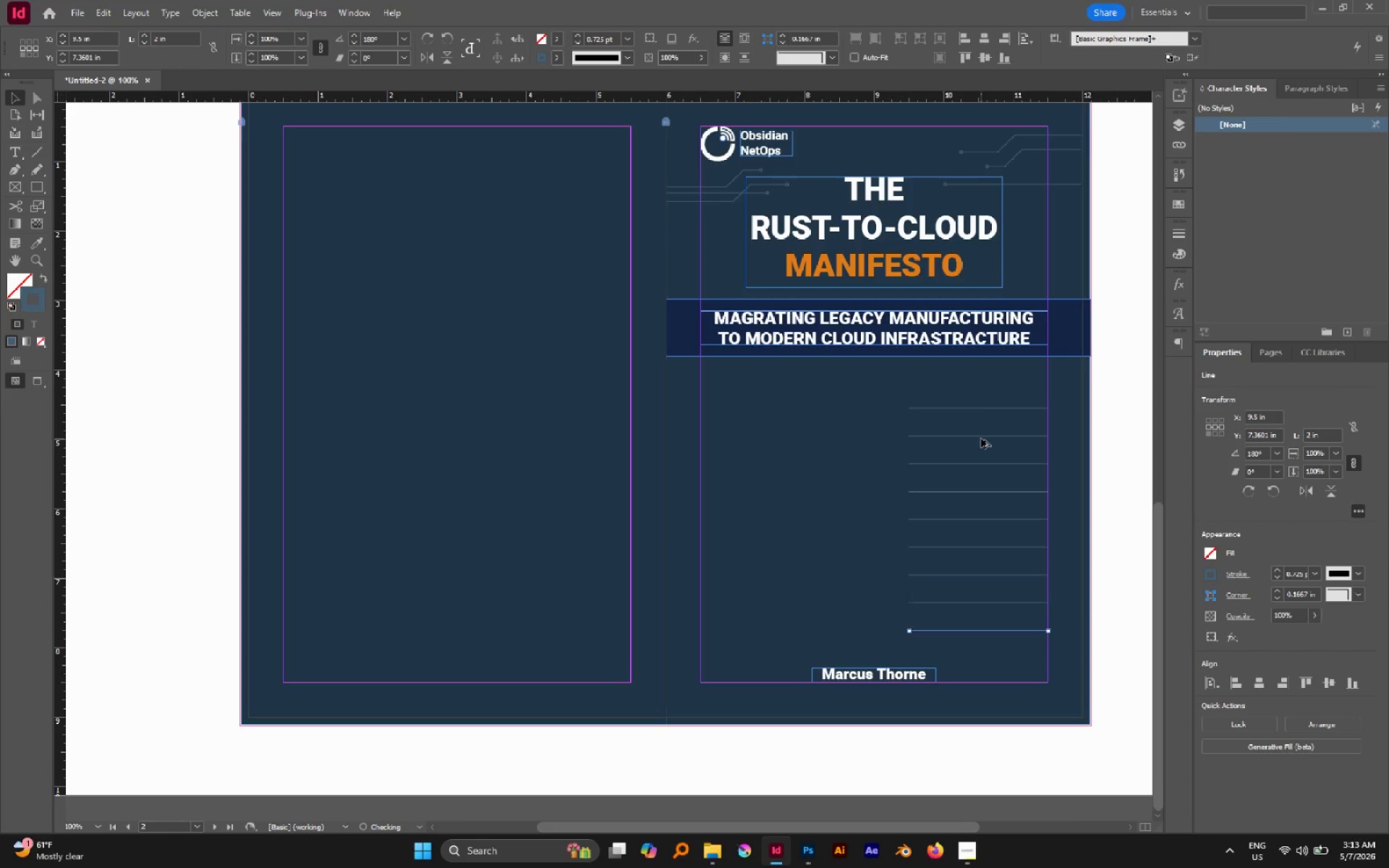 
key(Alt+Control+Shift+D)
 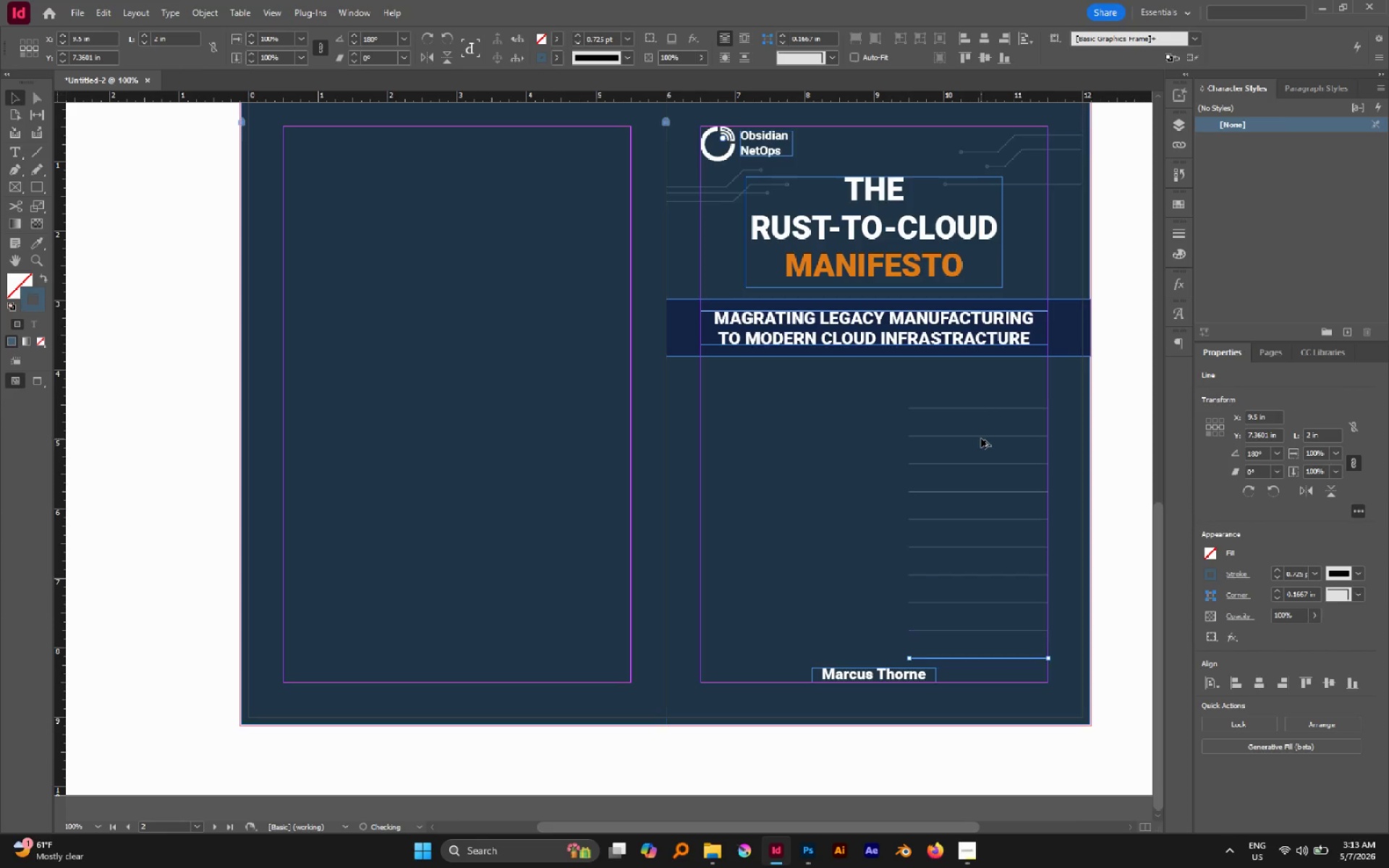 
key(Alt+Control+Shift+D)
 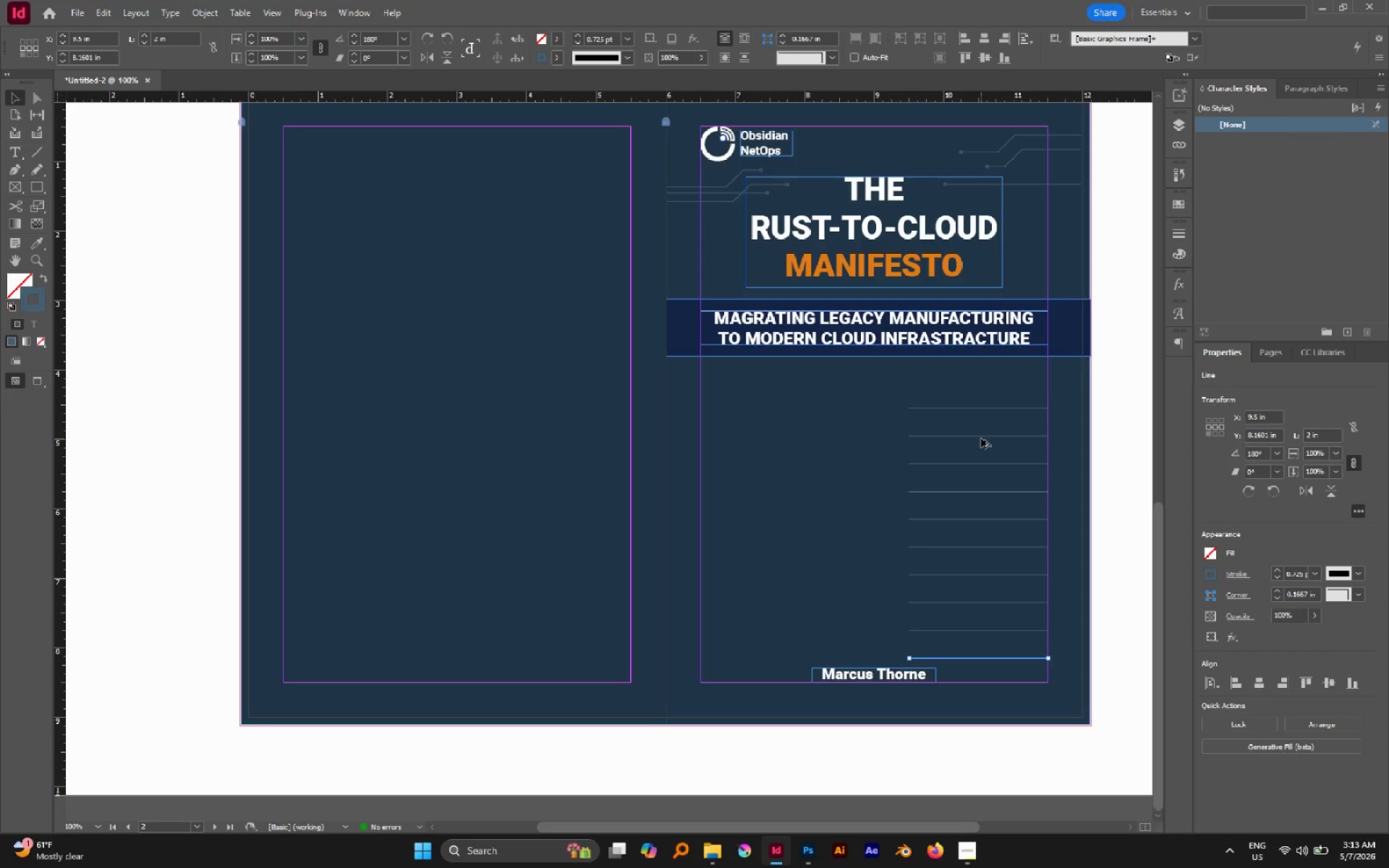 
key(Alt+Control+Shift+D)
 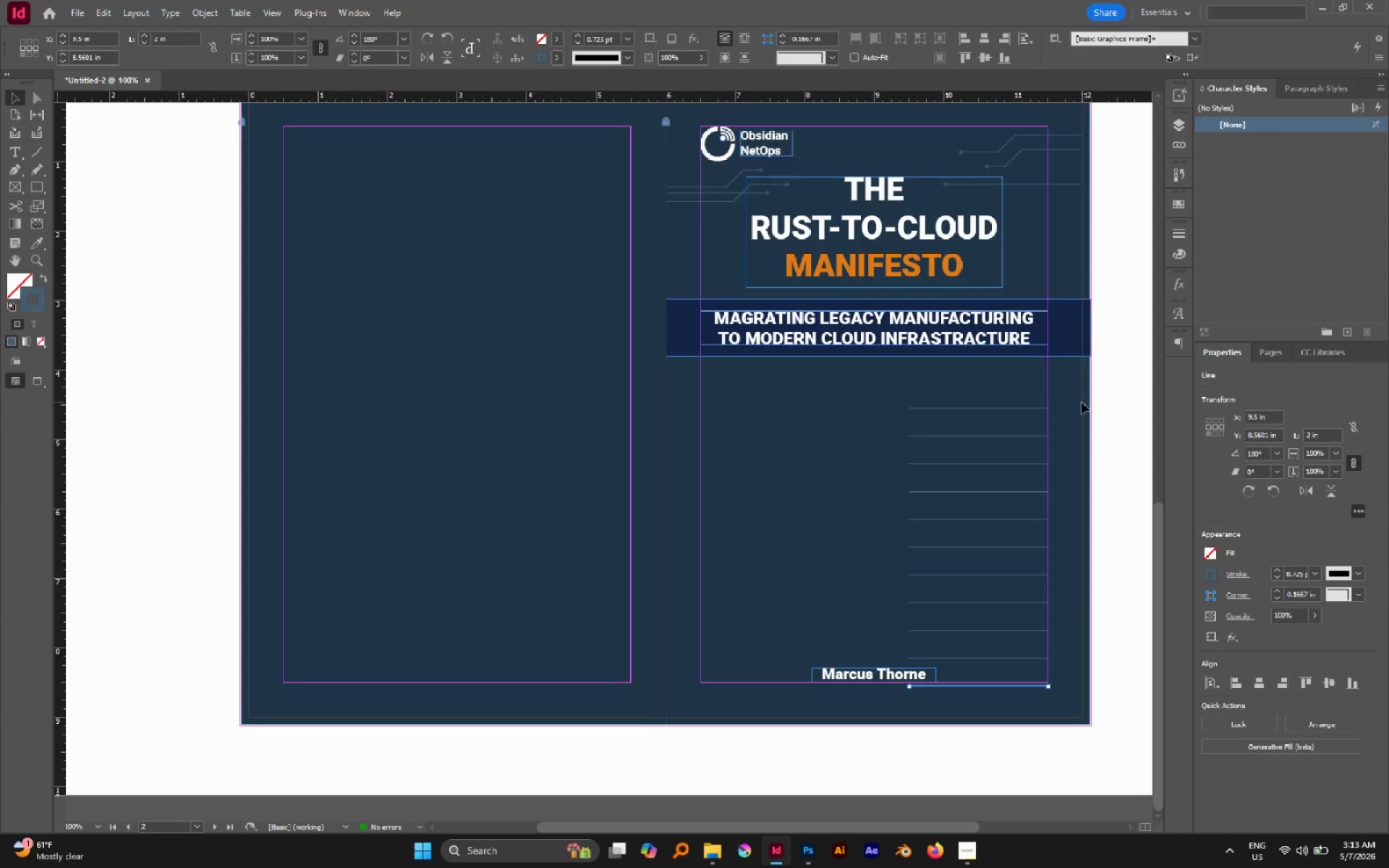 
left_click_drag(start_coordinate=[1074, 396], to_coordinate=[985, 699])
 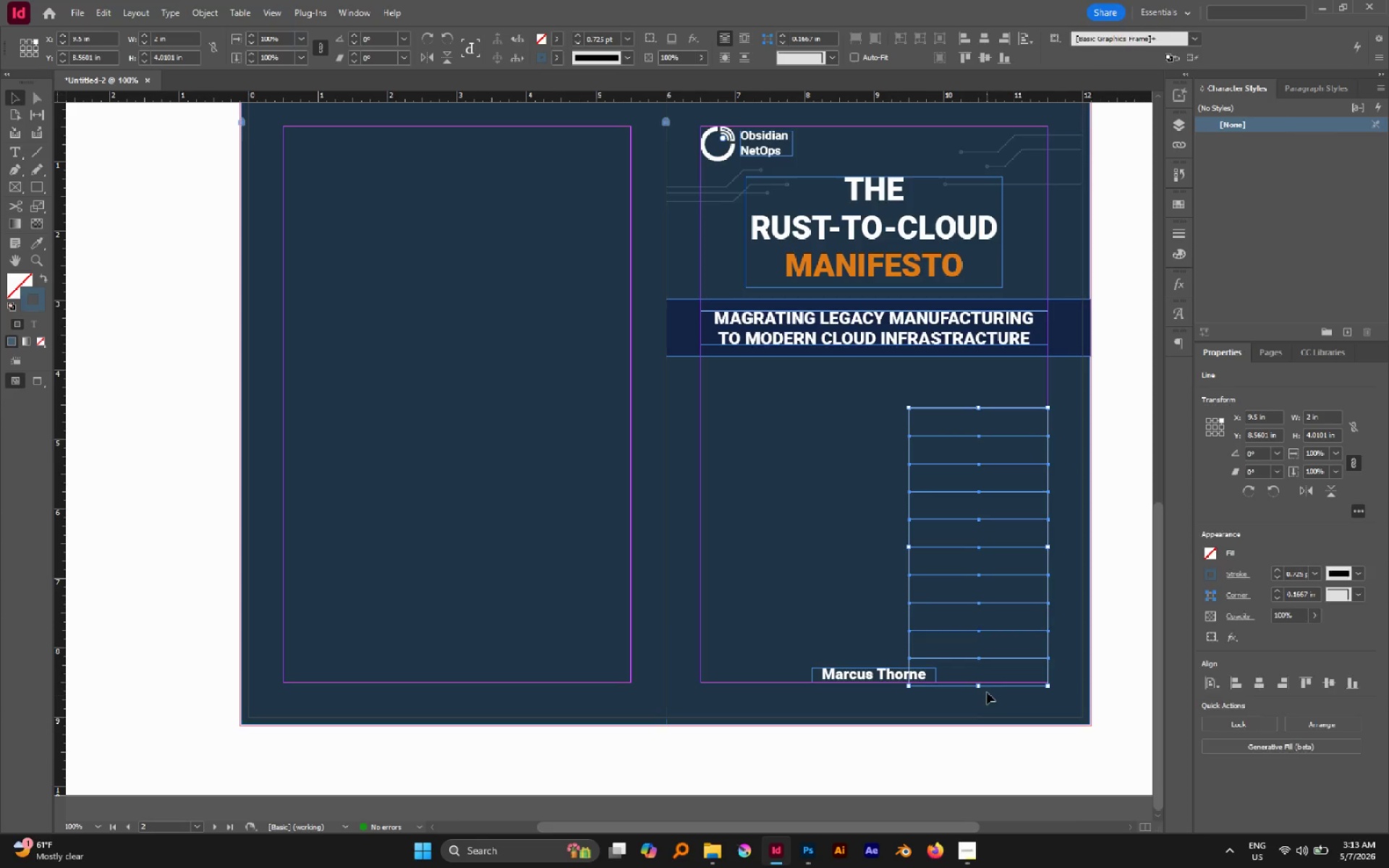 
hold_key(key=ShiftLeft, duration=1.5)
left_click_drag(start_coordinate=[979, 685], to_coordinate=[979, 681])
 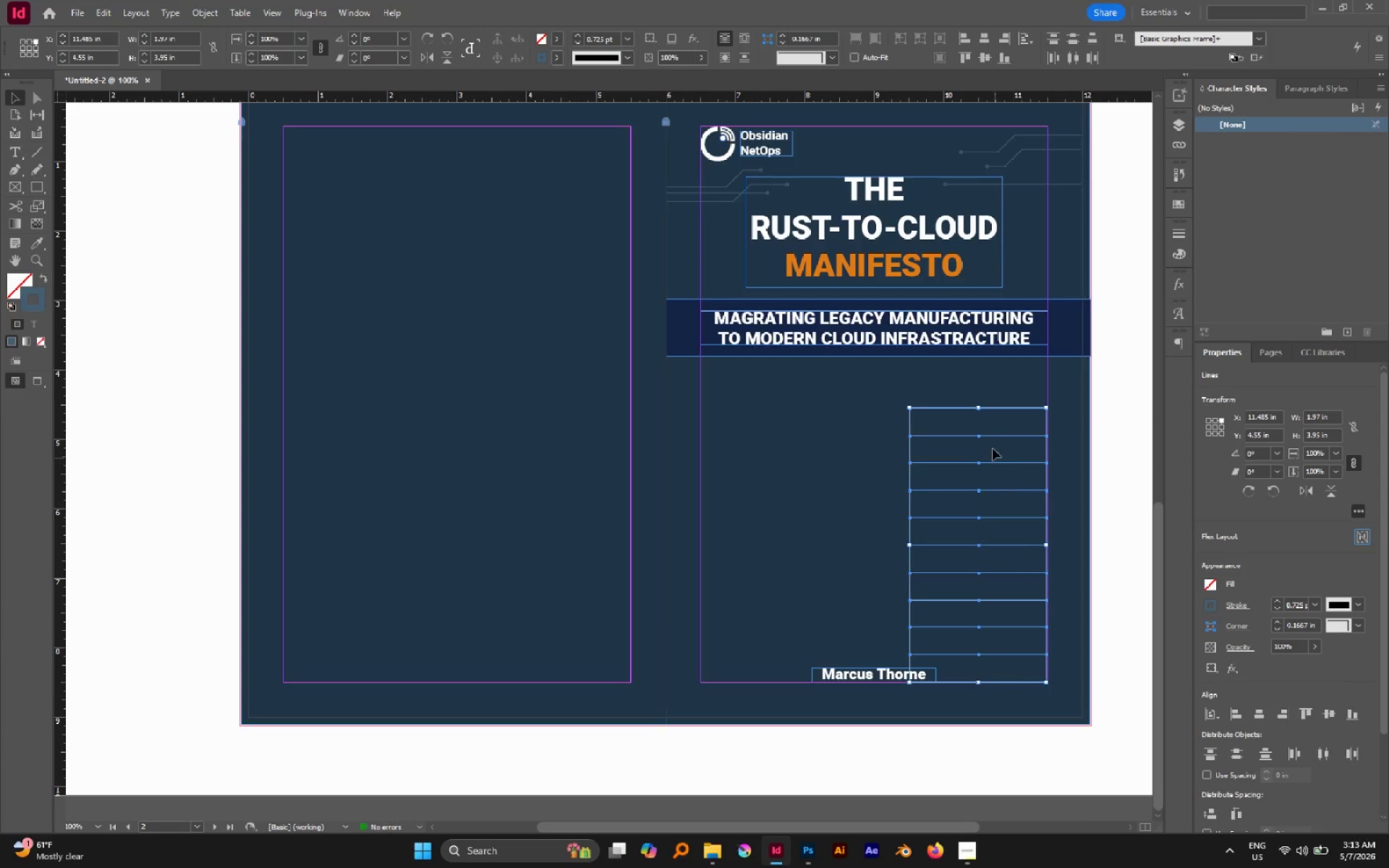 
hold_key(key=ShiftLeft, duration=1.28)
 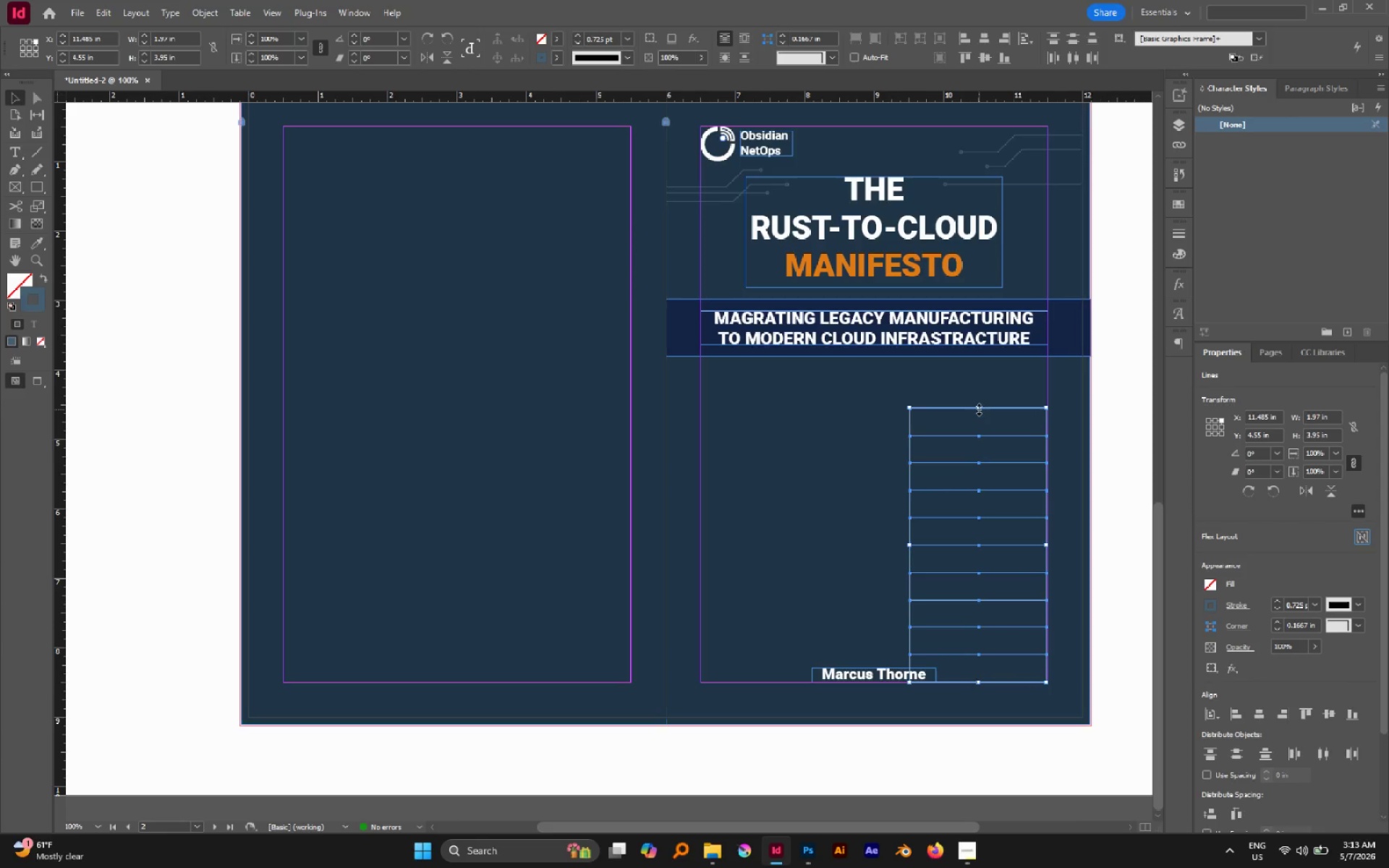 
left_click_drag(start_coordinate=[979, 409], to_coordinate=[976, 395])
 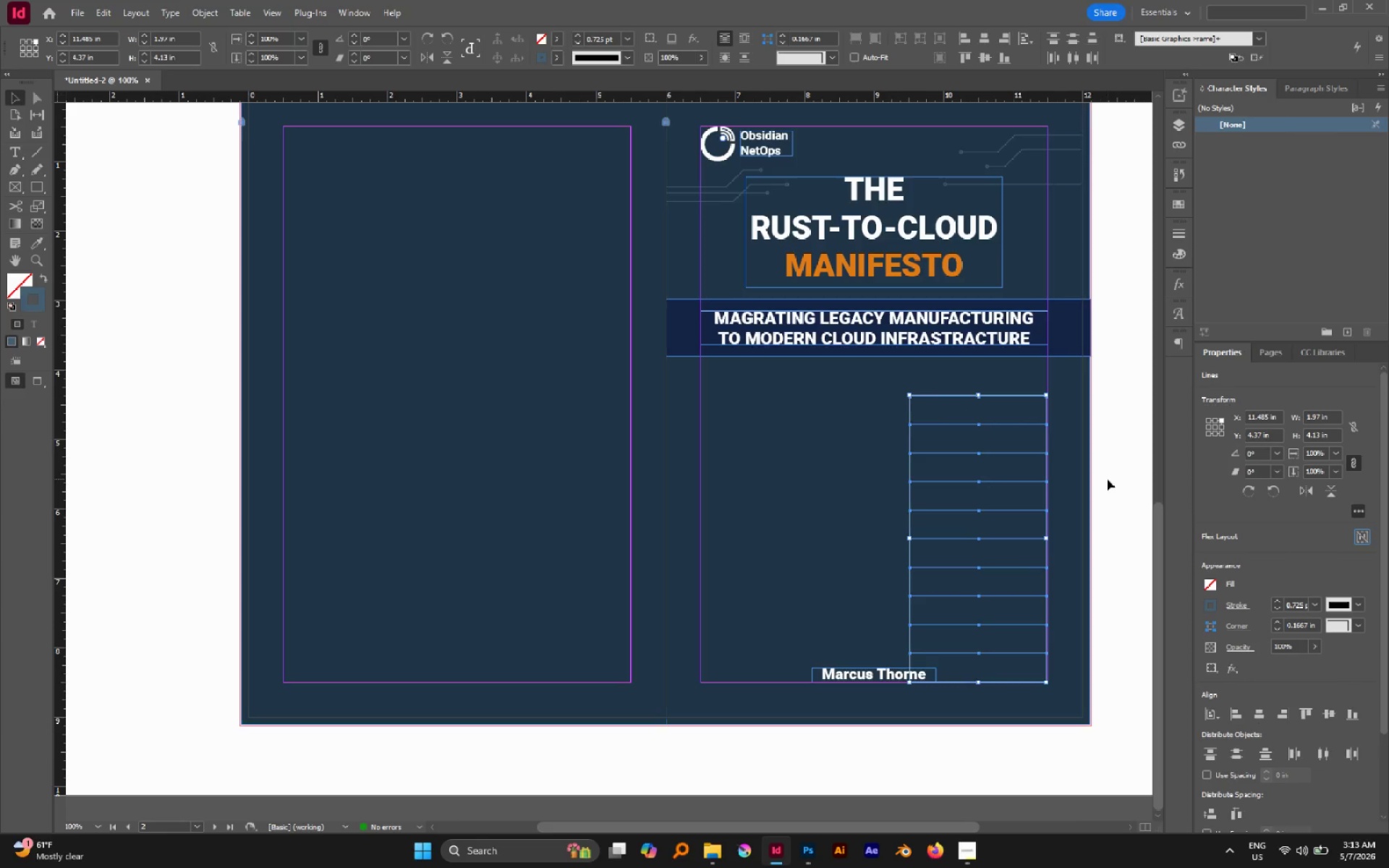 
left_click([1107, 479])
 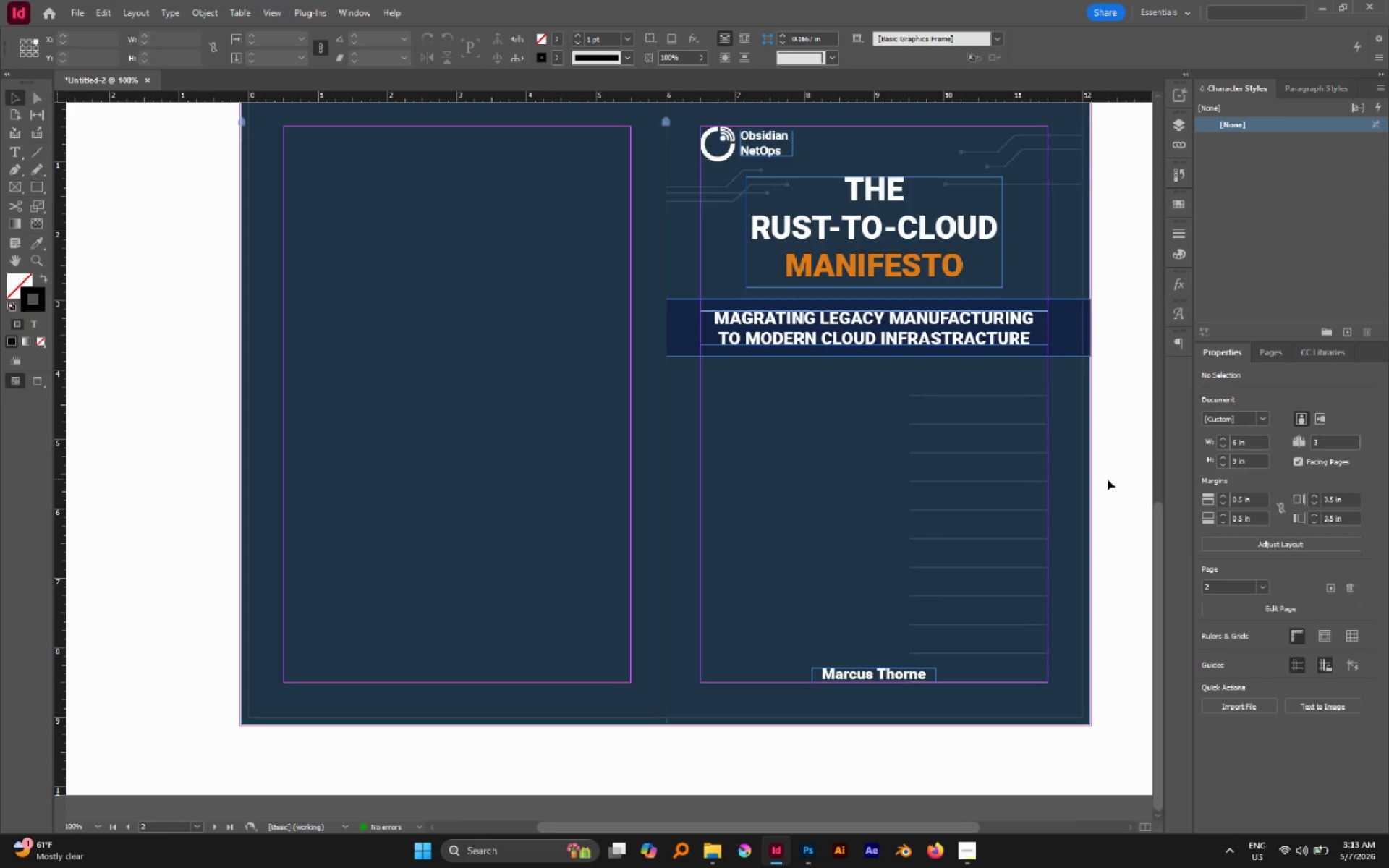 
wait(6.23)
 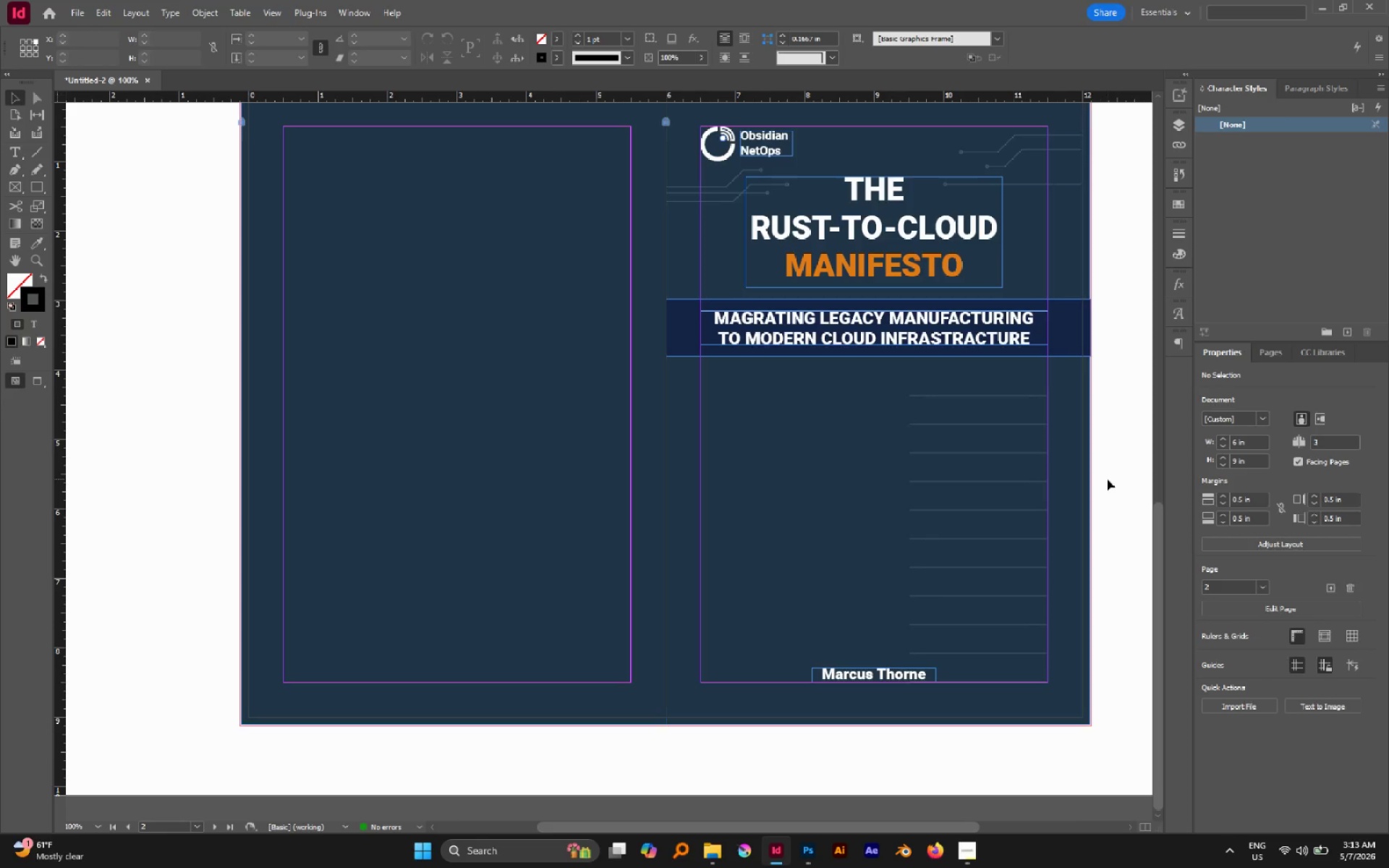 
left_click([1013, 397])
 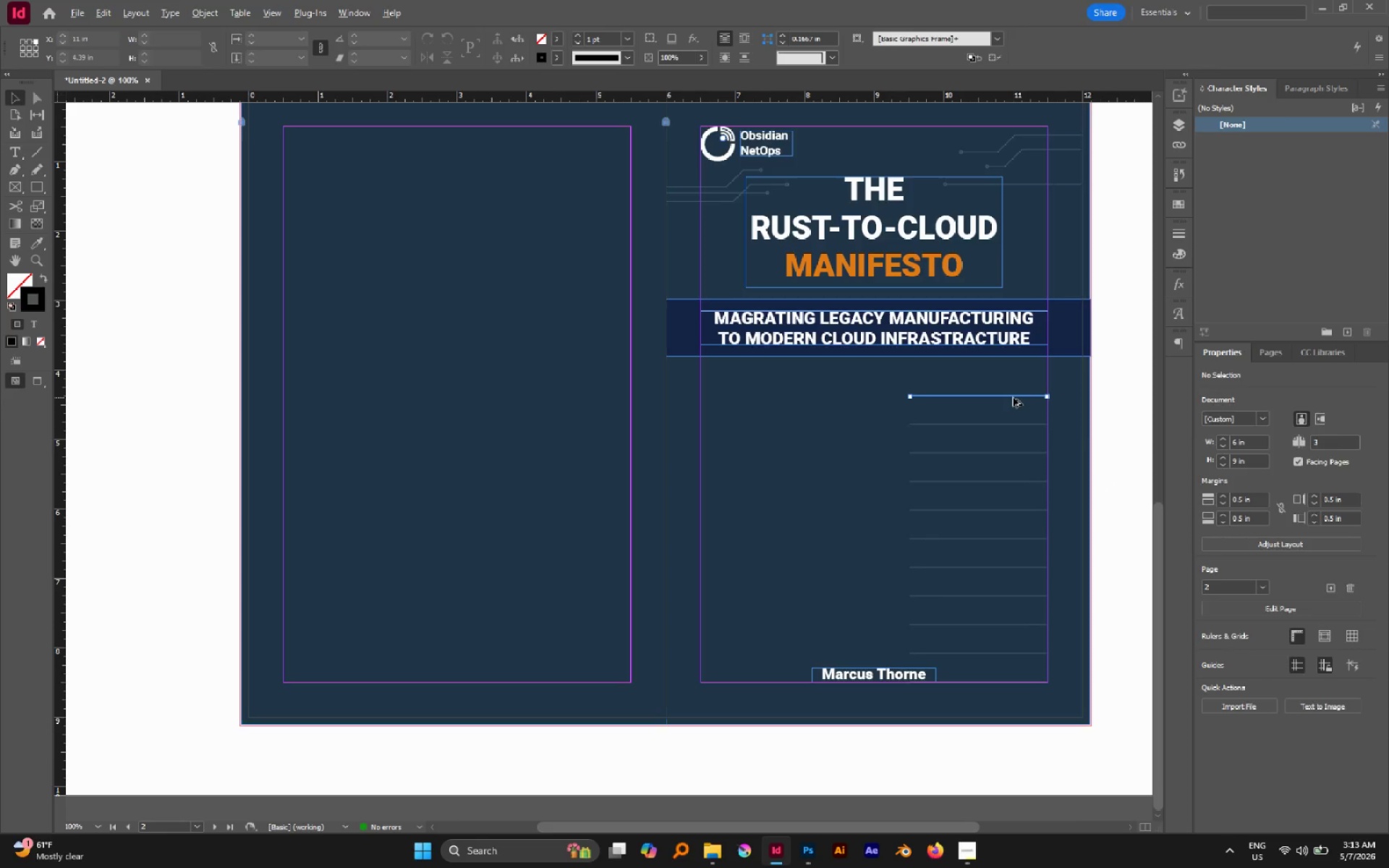 
hold_key(key=AltLeft, duration=1.2)
left_click_drag(start_coordinate=[1013, 397], to_coordinate=[861, 404])
 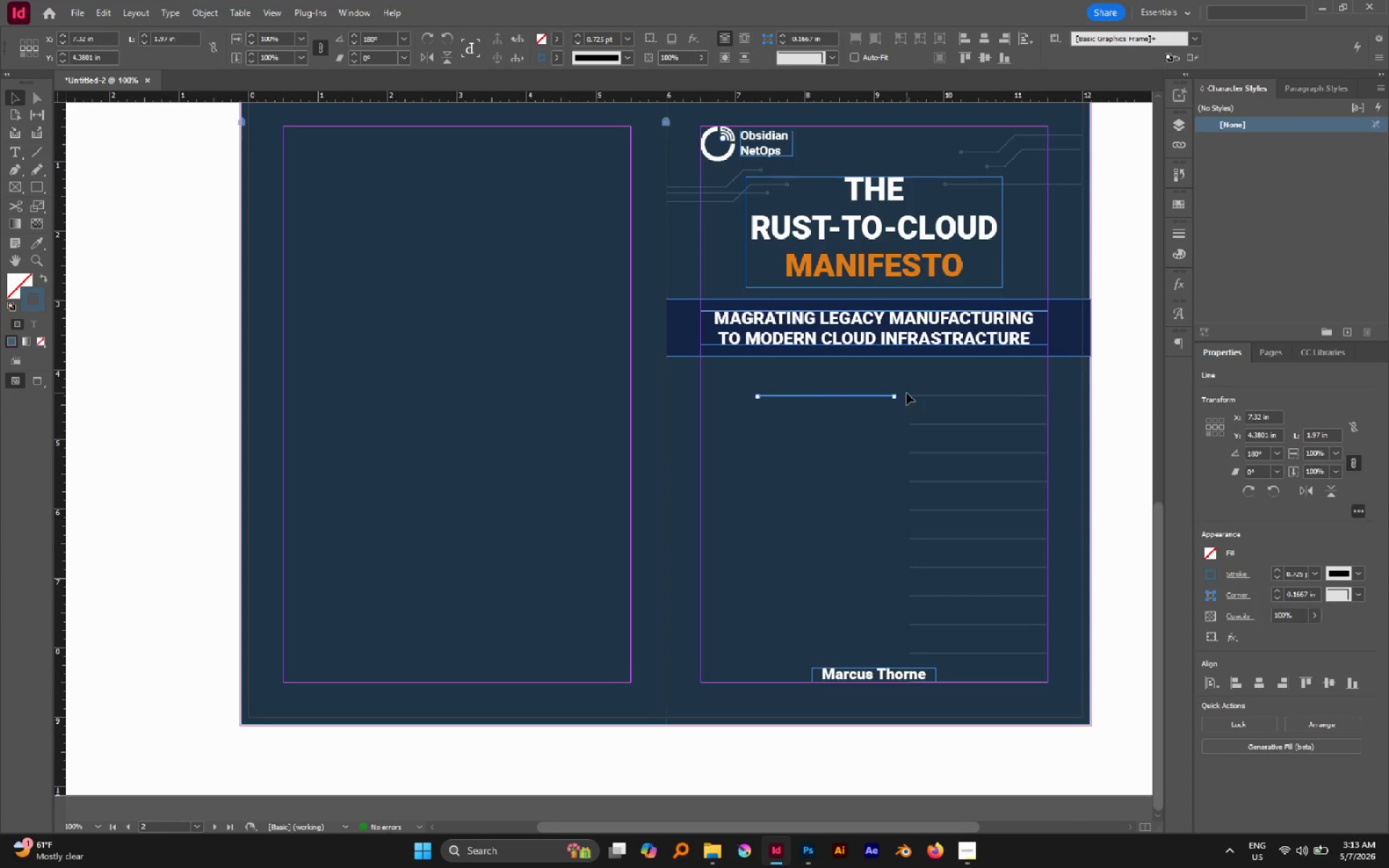 
hold_key(key=ShiftLeft, duration=0.67)
 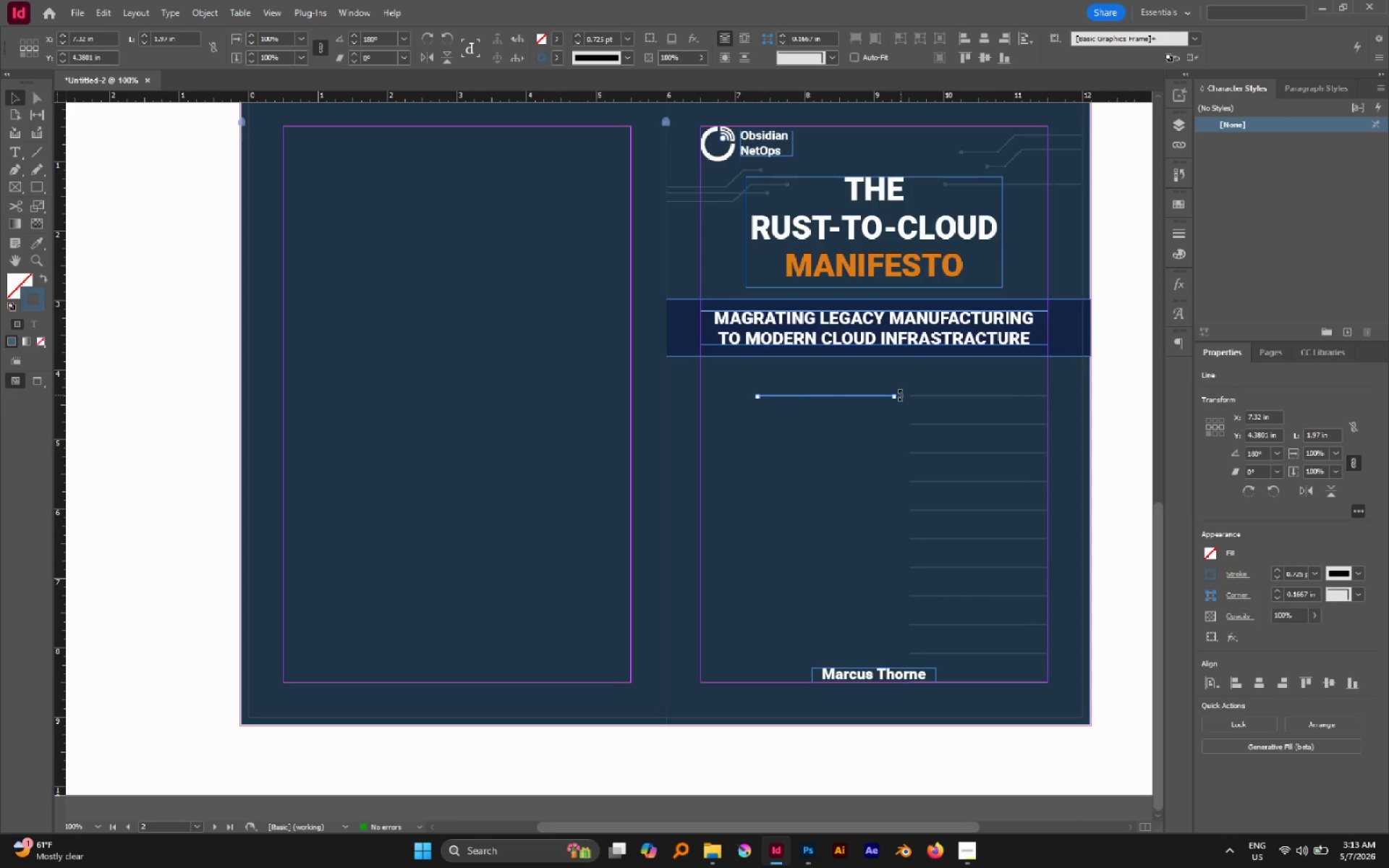 
left_click_drag(start_coordinate=[901, 395], to_coordinate=[820, 454])
 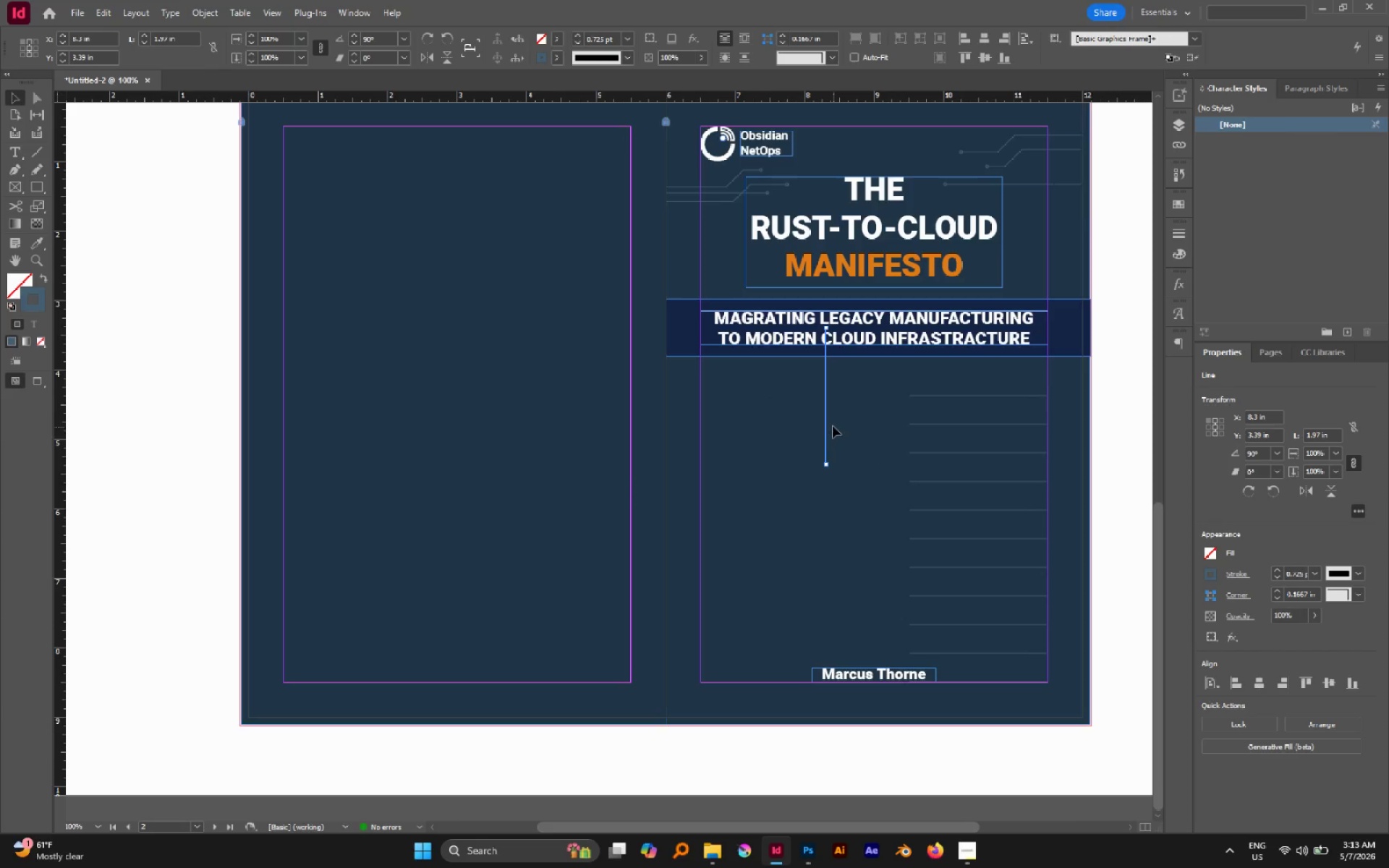 
hold_key(key=ShiftLeft, duration=0.72)
 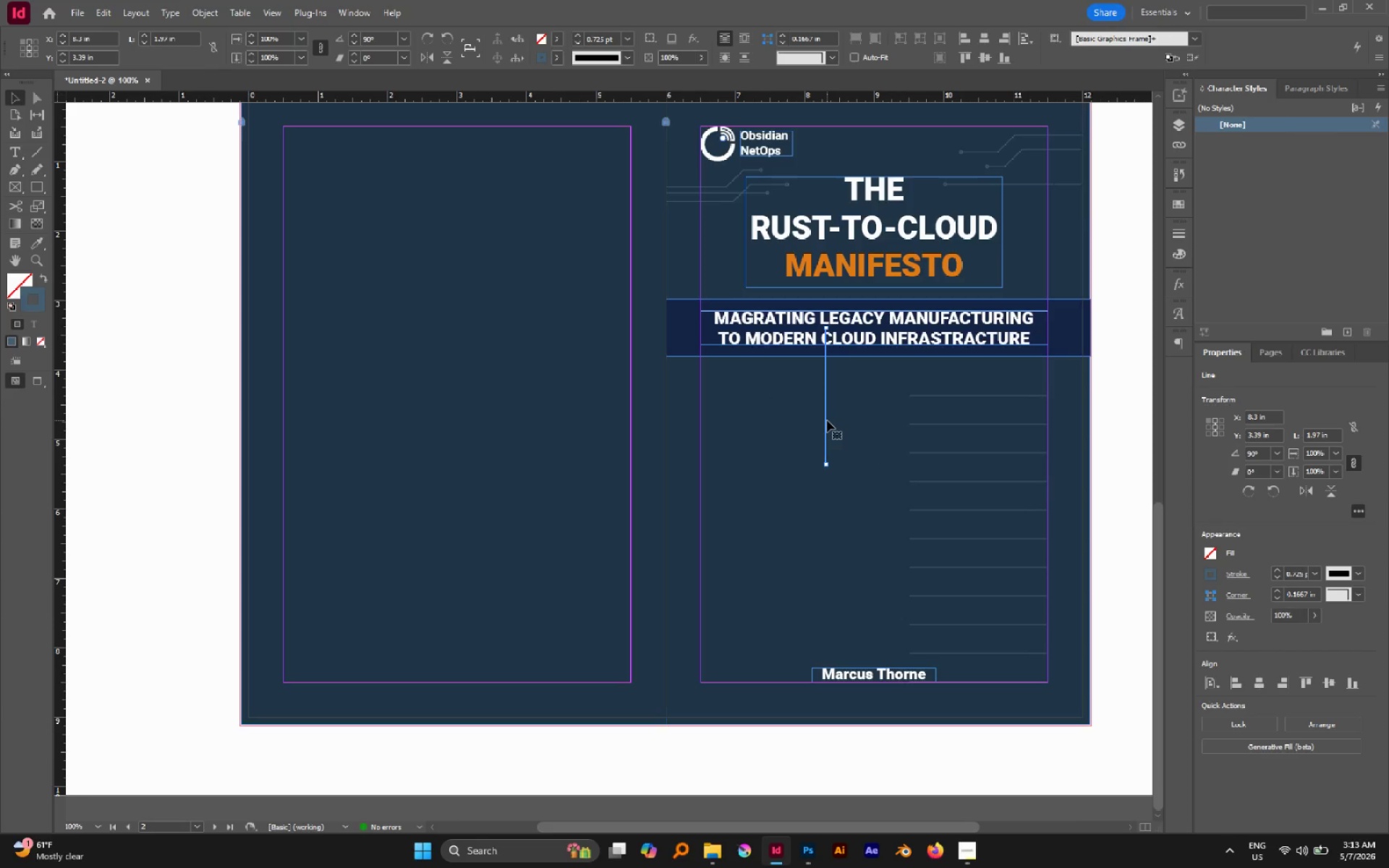 
left_click_drag(start_coordinate=[827, 420], to_coordinate=[1017, 638])
 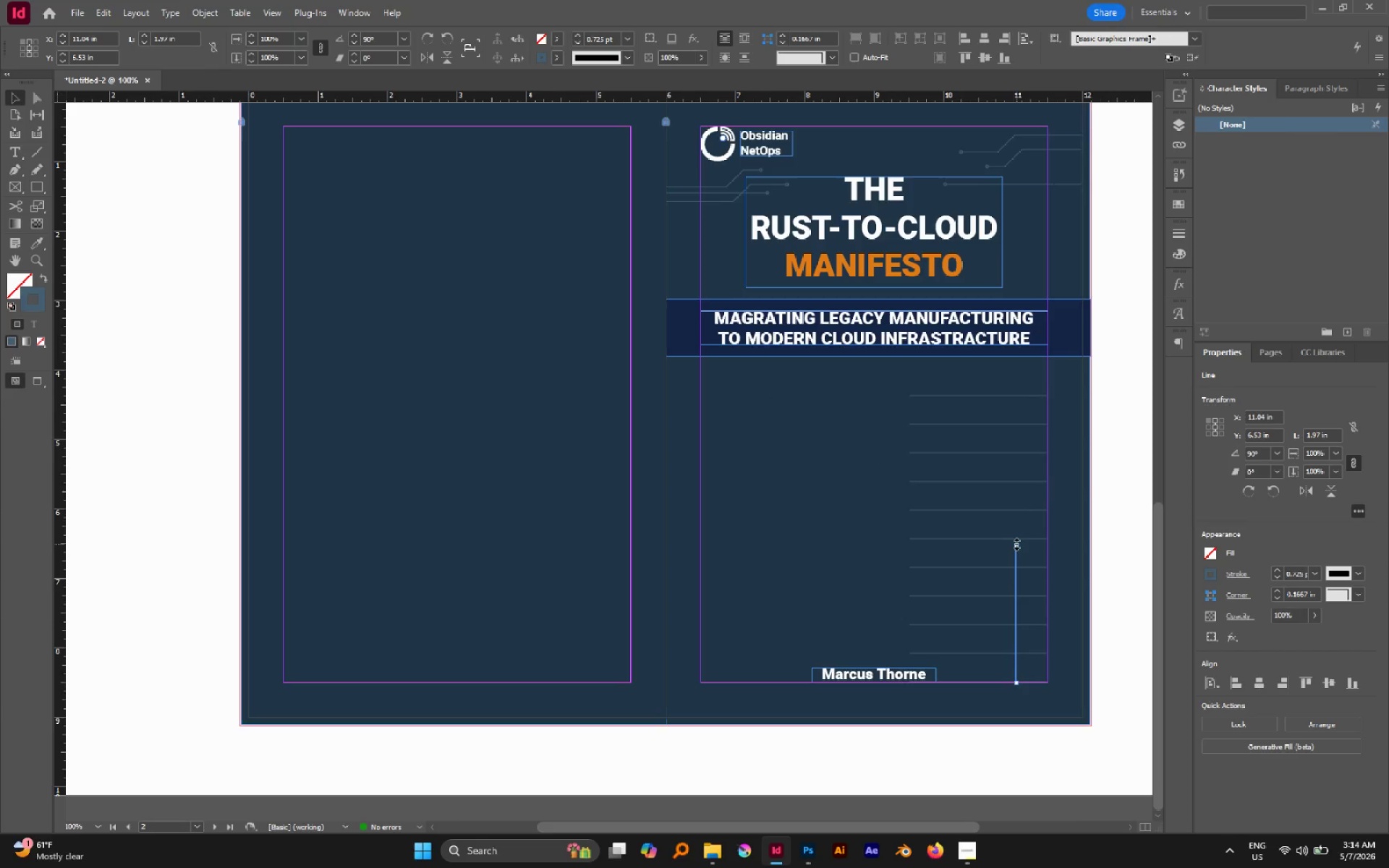 
left_click_drag(start_coordinate=[1016, 544], to_coordinate=[998, 395])
 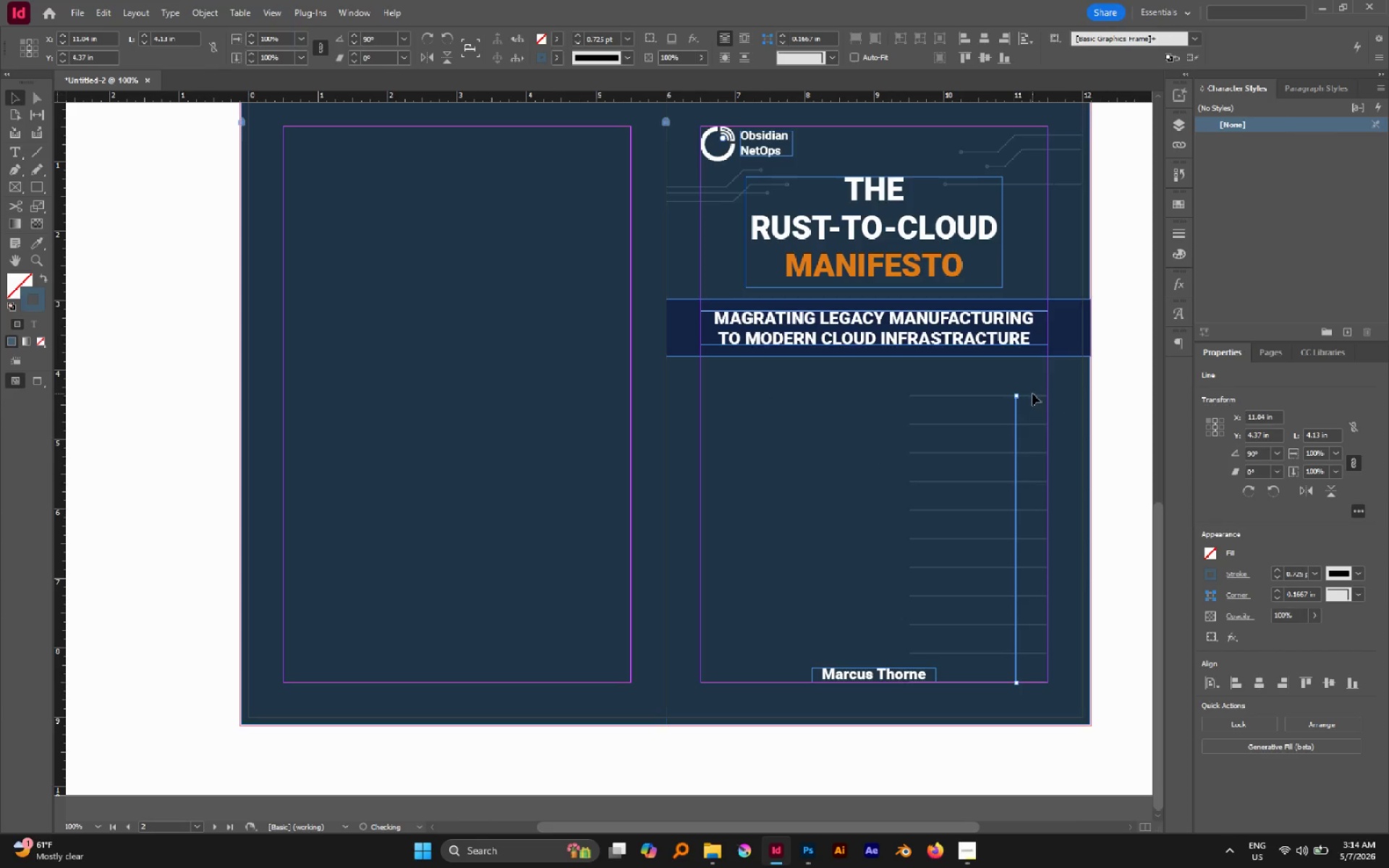 
hold_key(key=AltLeft, duration=2.92)
scroll: coordinate [1013, 388], scroll_direction: up, amount: 8.0
 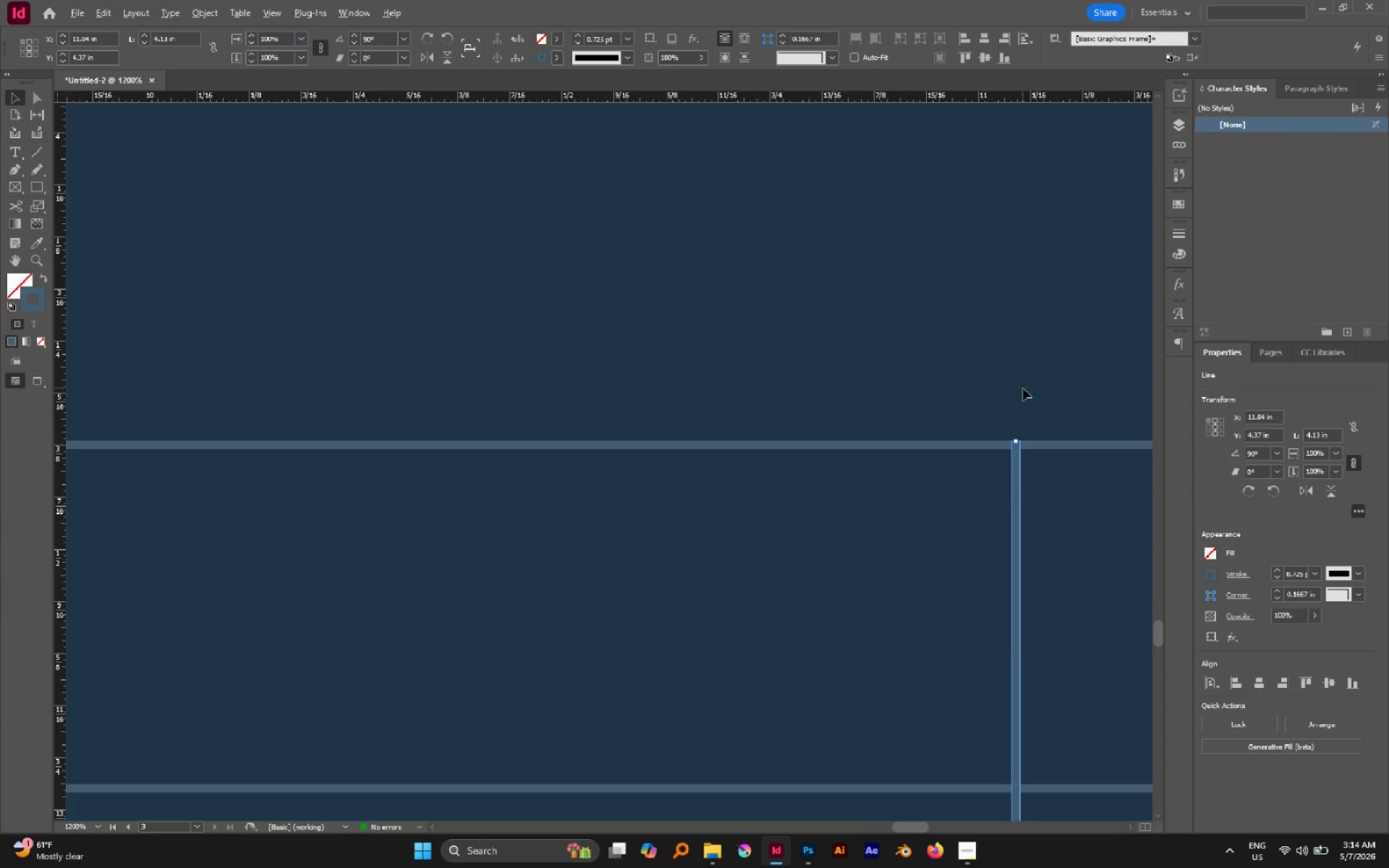 
scroll: coordinate [1019, 494], scroll_direction: down, amount: 9.0
 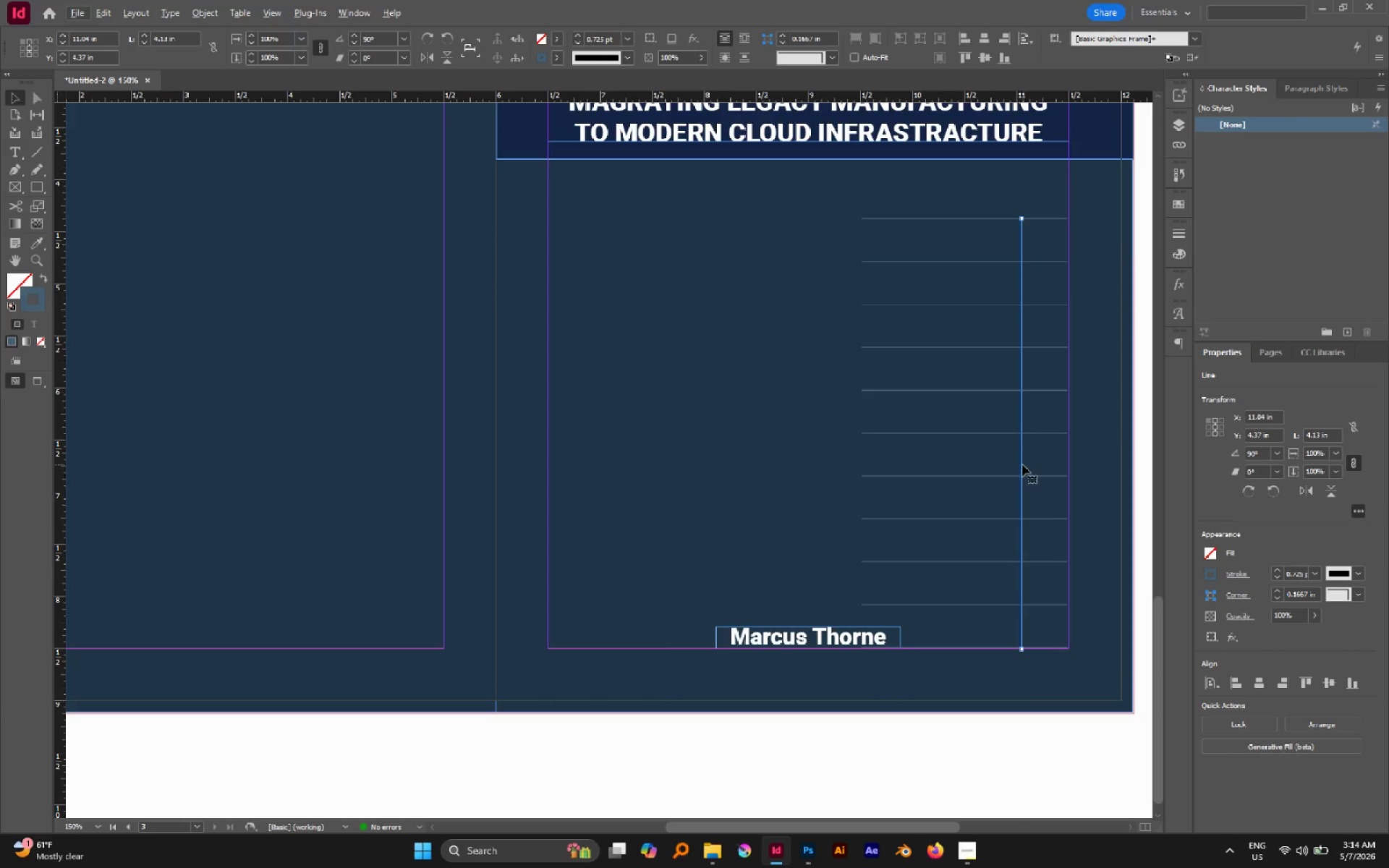 
left_click_drag(start_coordinate=[1022, 464], to_coordinate=[1068, 470])
 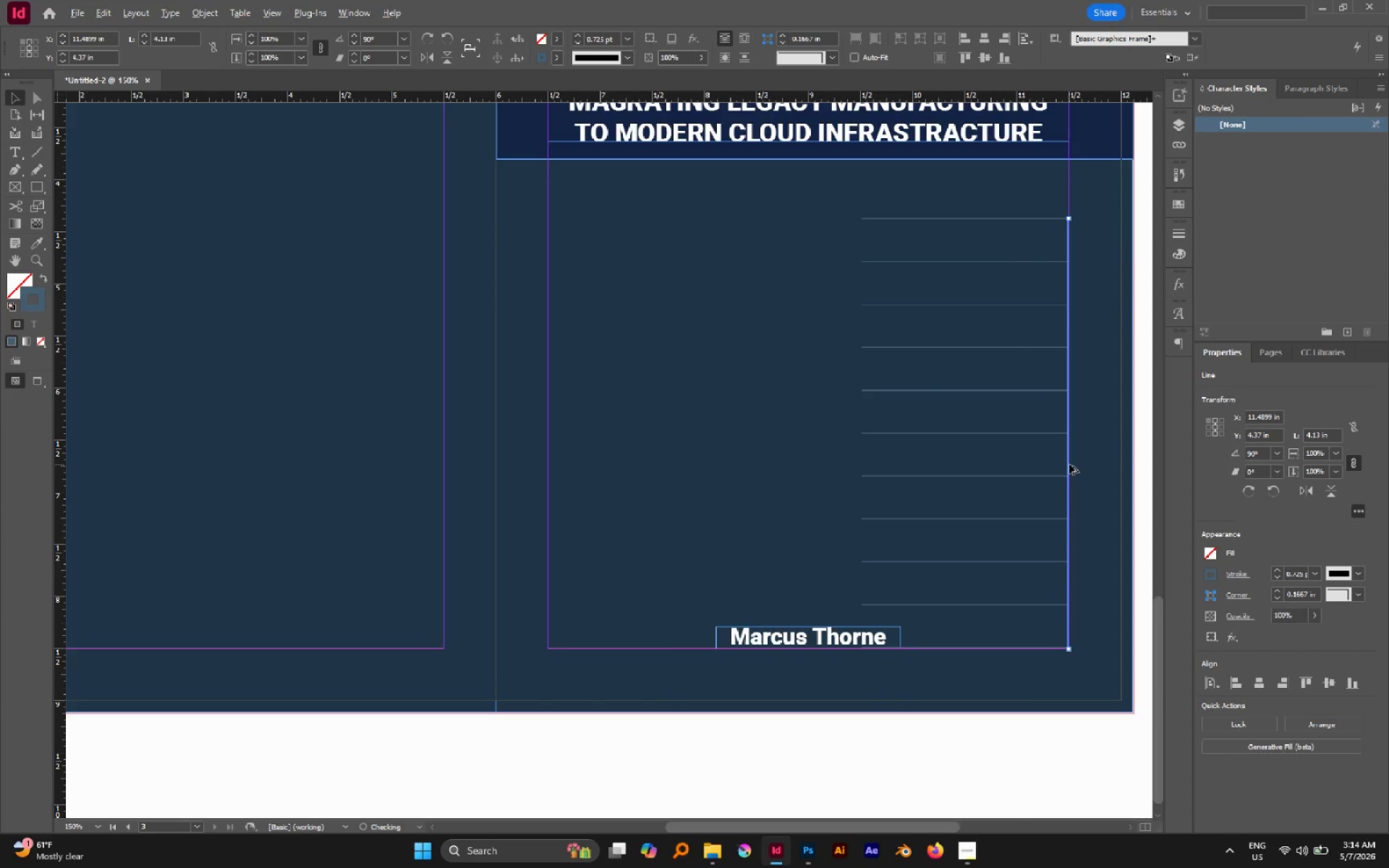 
hold_key(key=ShiftLeft, duration=1.34)
 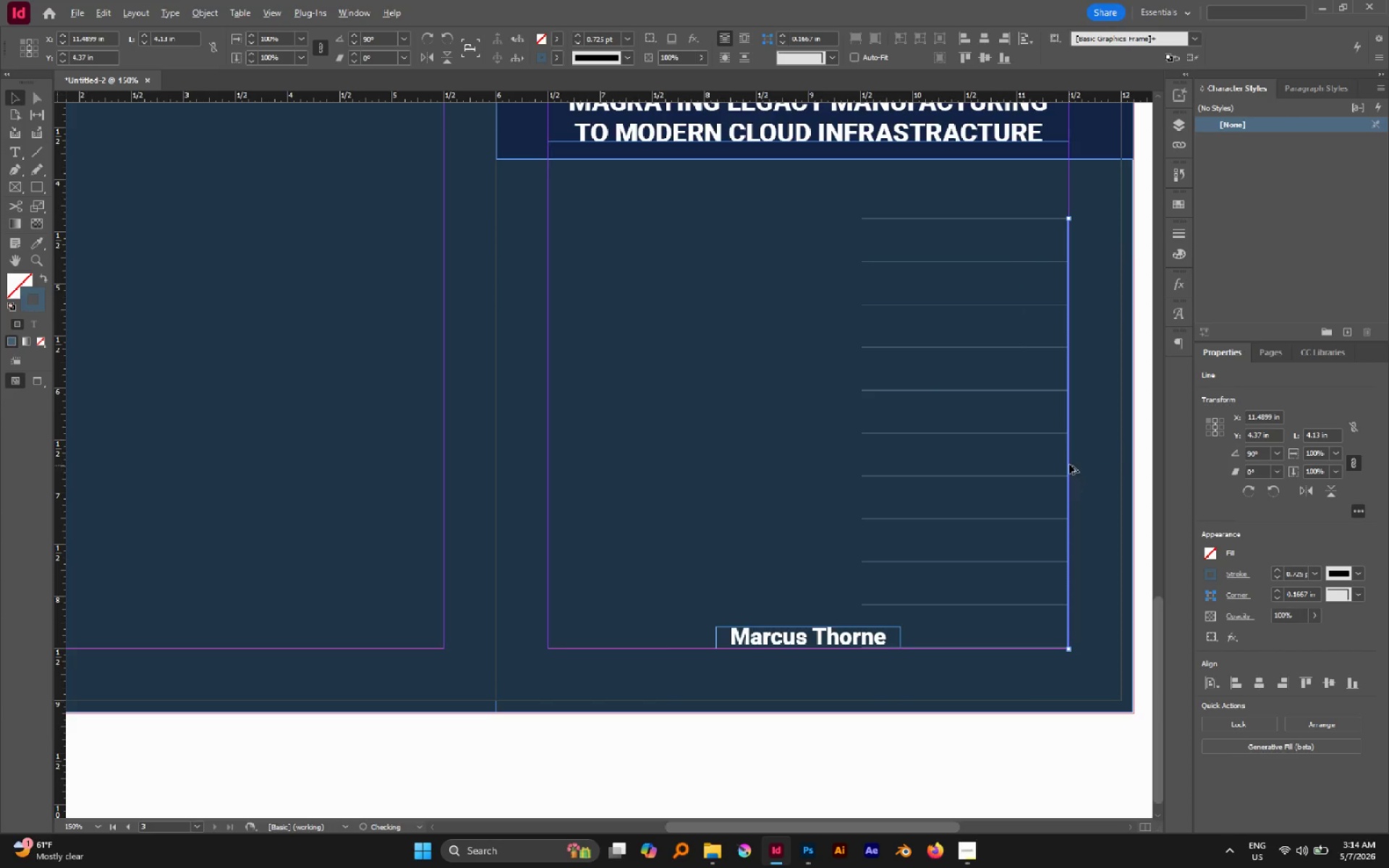 
hold_key(key=AltLeft, duration=2.59)
left_click_drag(start_coordinate=[1069, 464], to_coordinate=[1026, 469])
 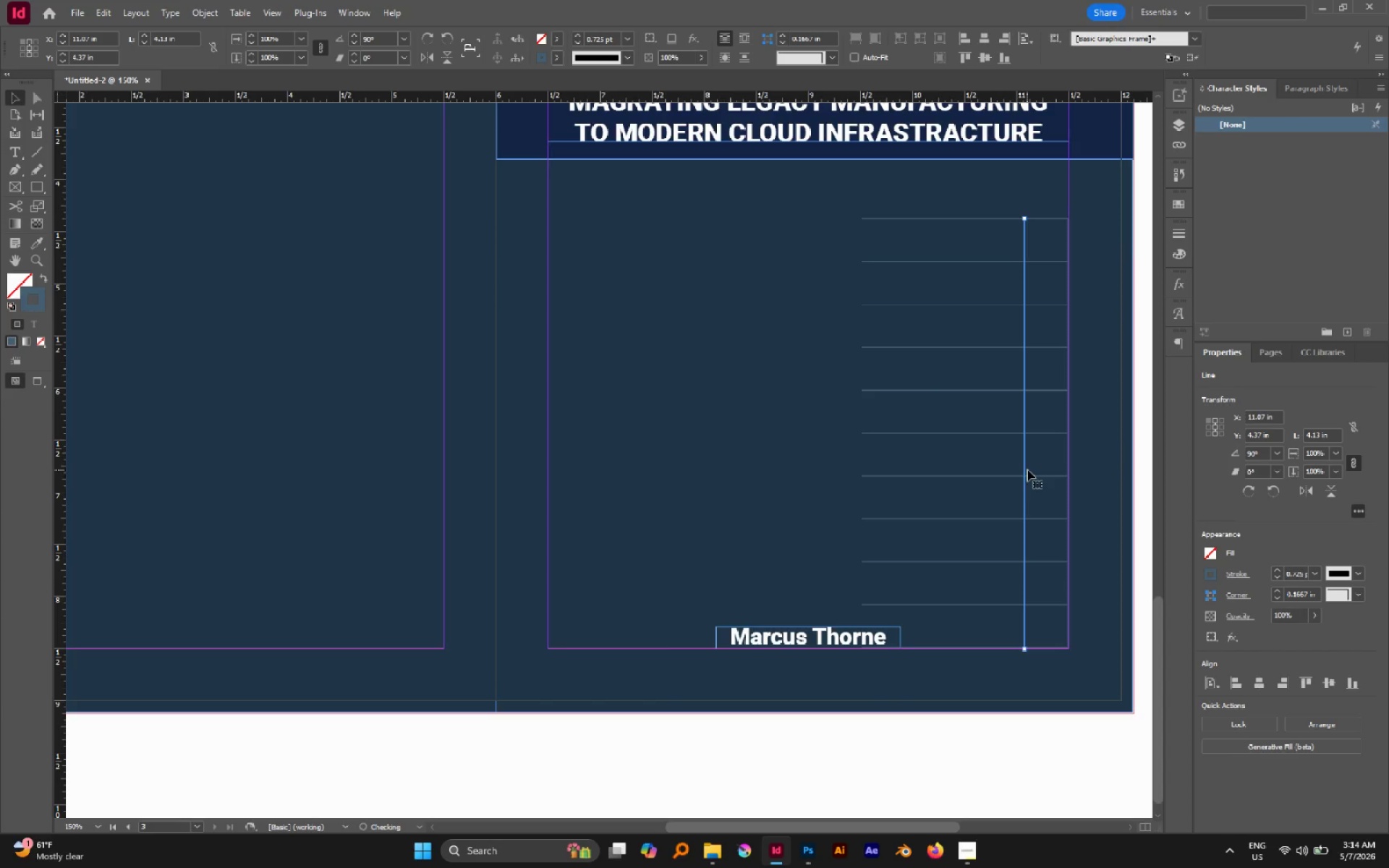 
hold_key(key=ShiftLeft, duration=2.14)
 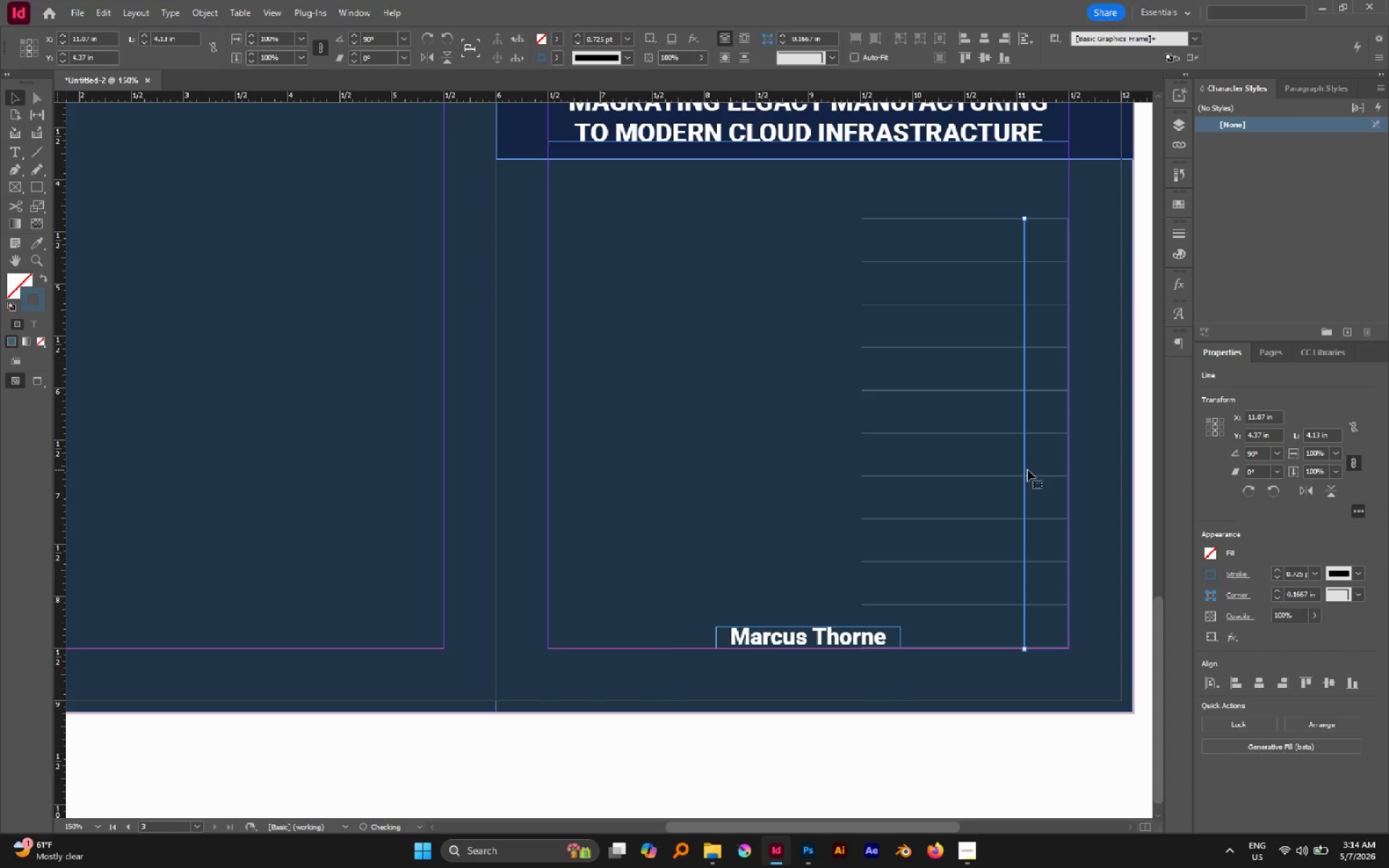 
key(Alt+Control+Shift+D)
 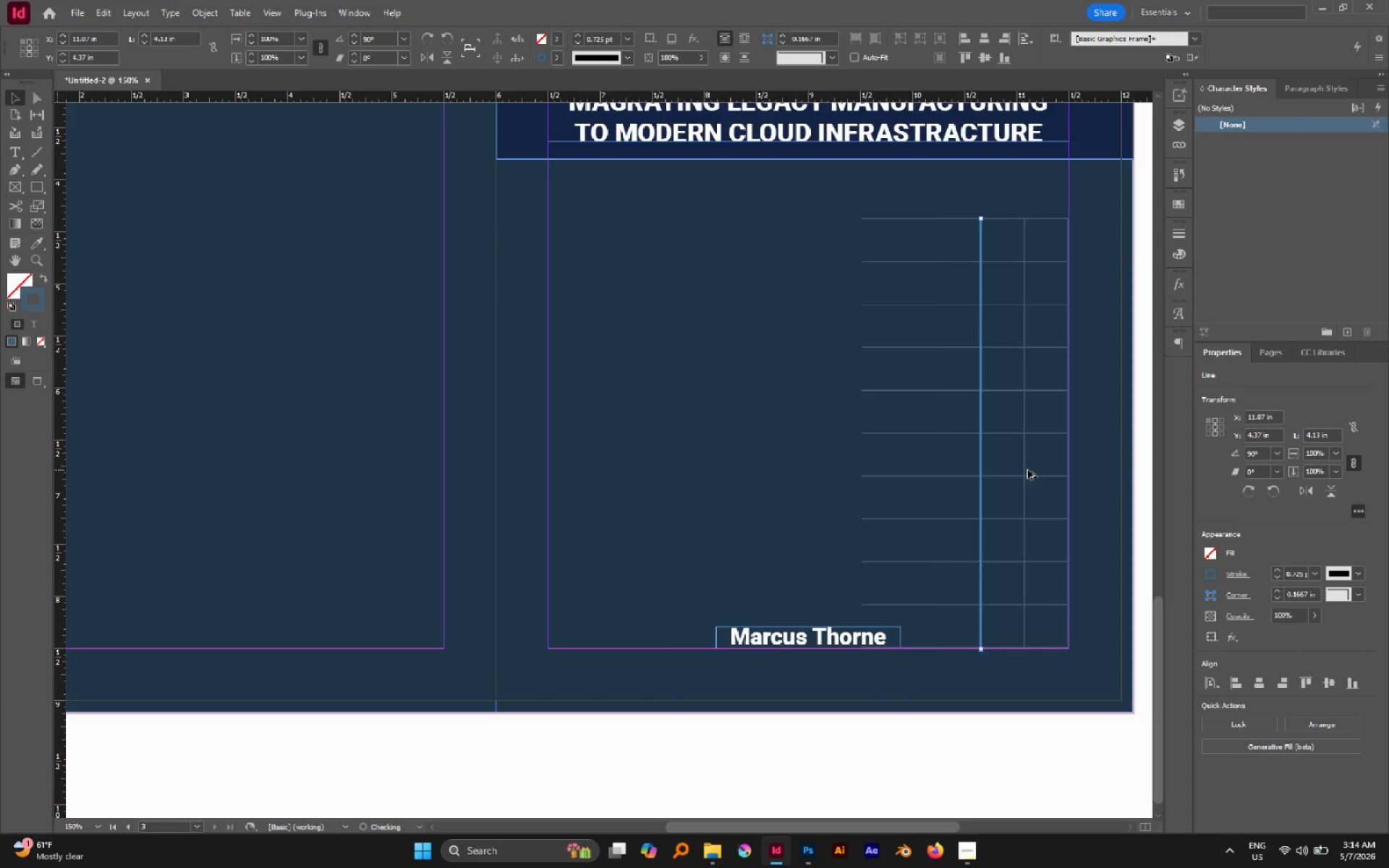 
key(Alt+Control+Shift+D)
 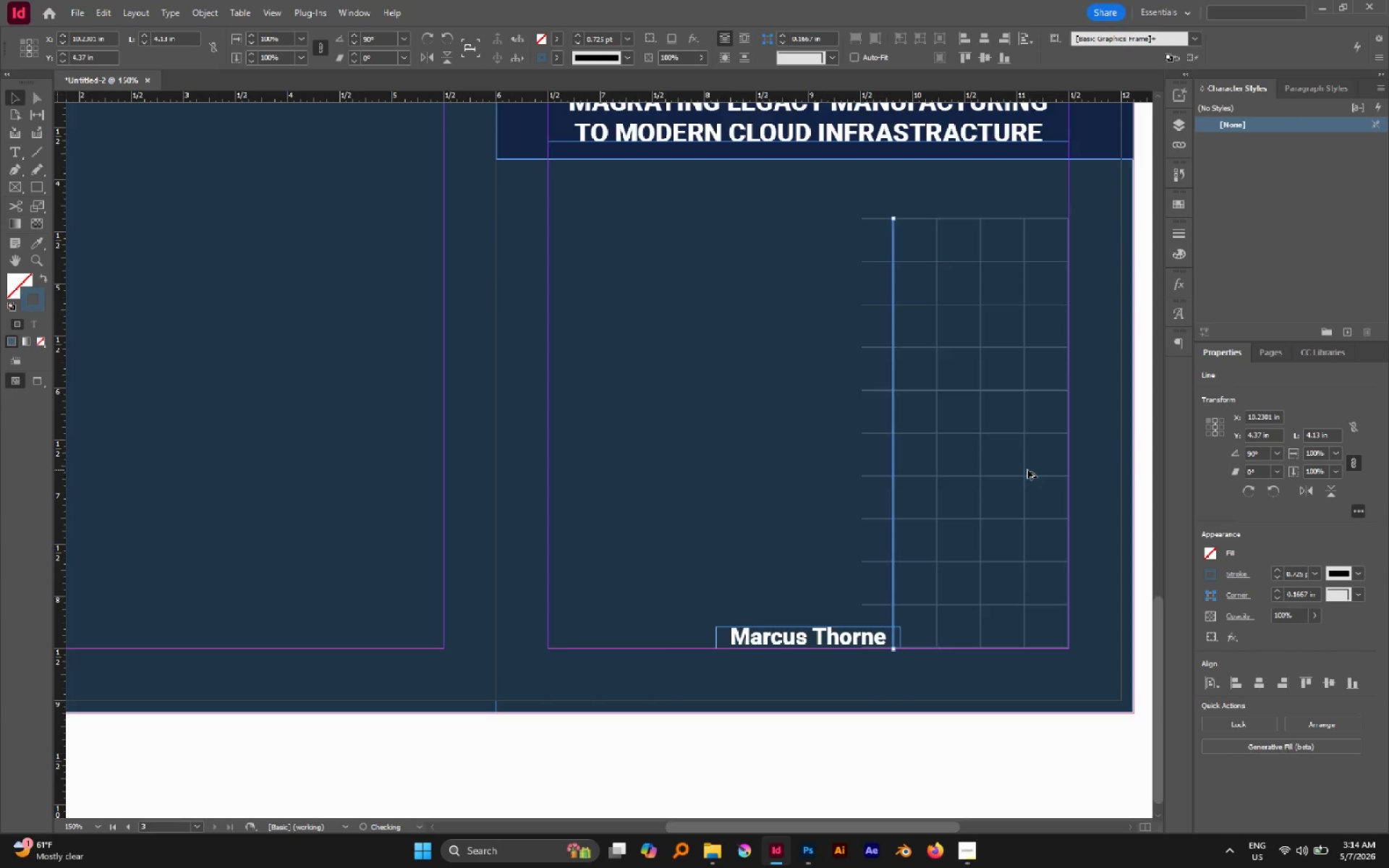 
key(Alt+Control+Shift+D)
 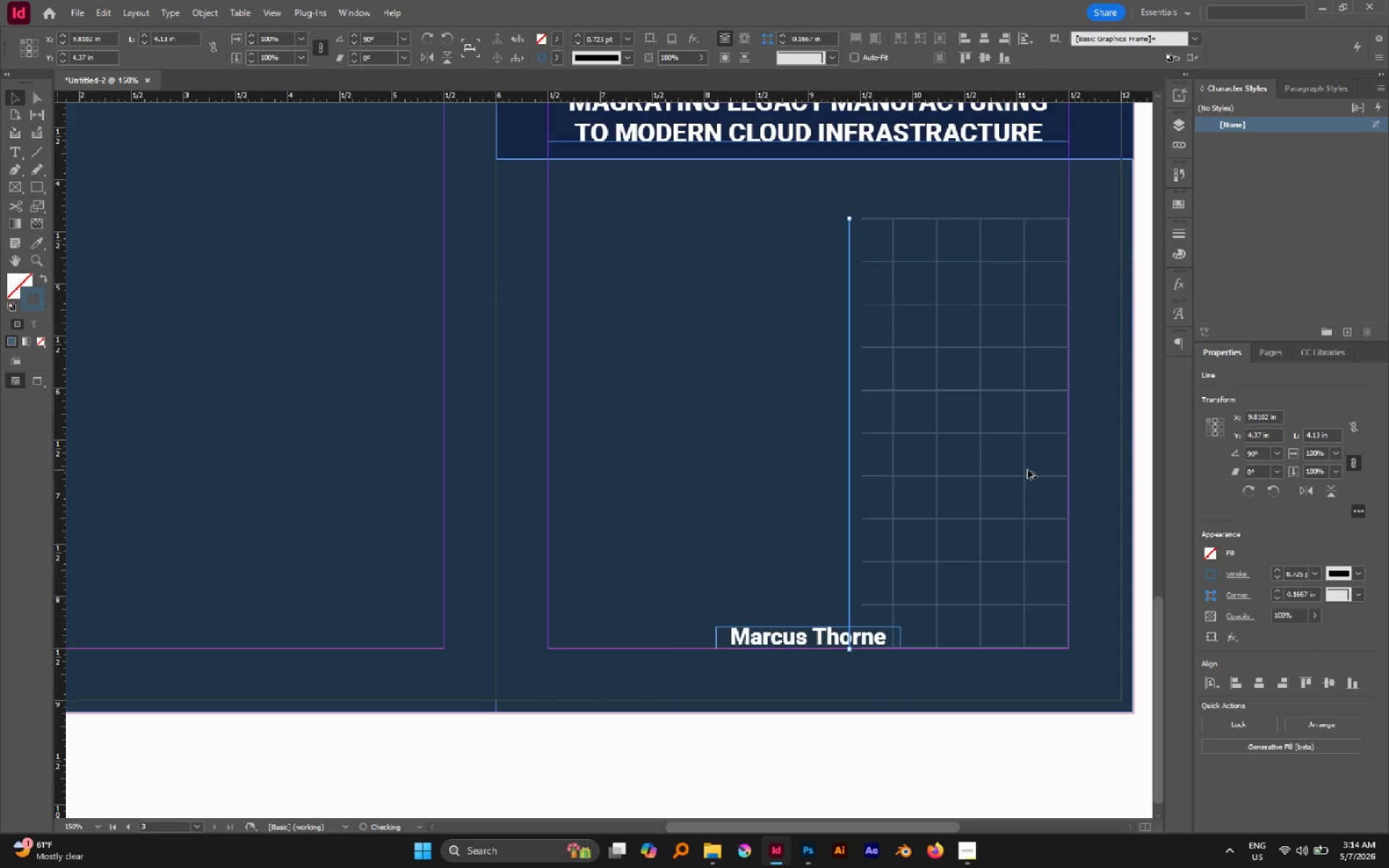 
key(Alt+Control+Shift+D)
 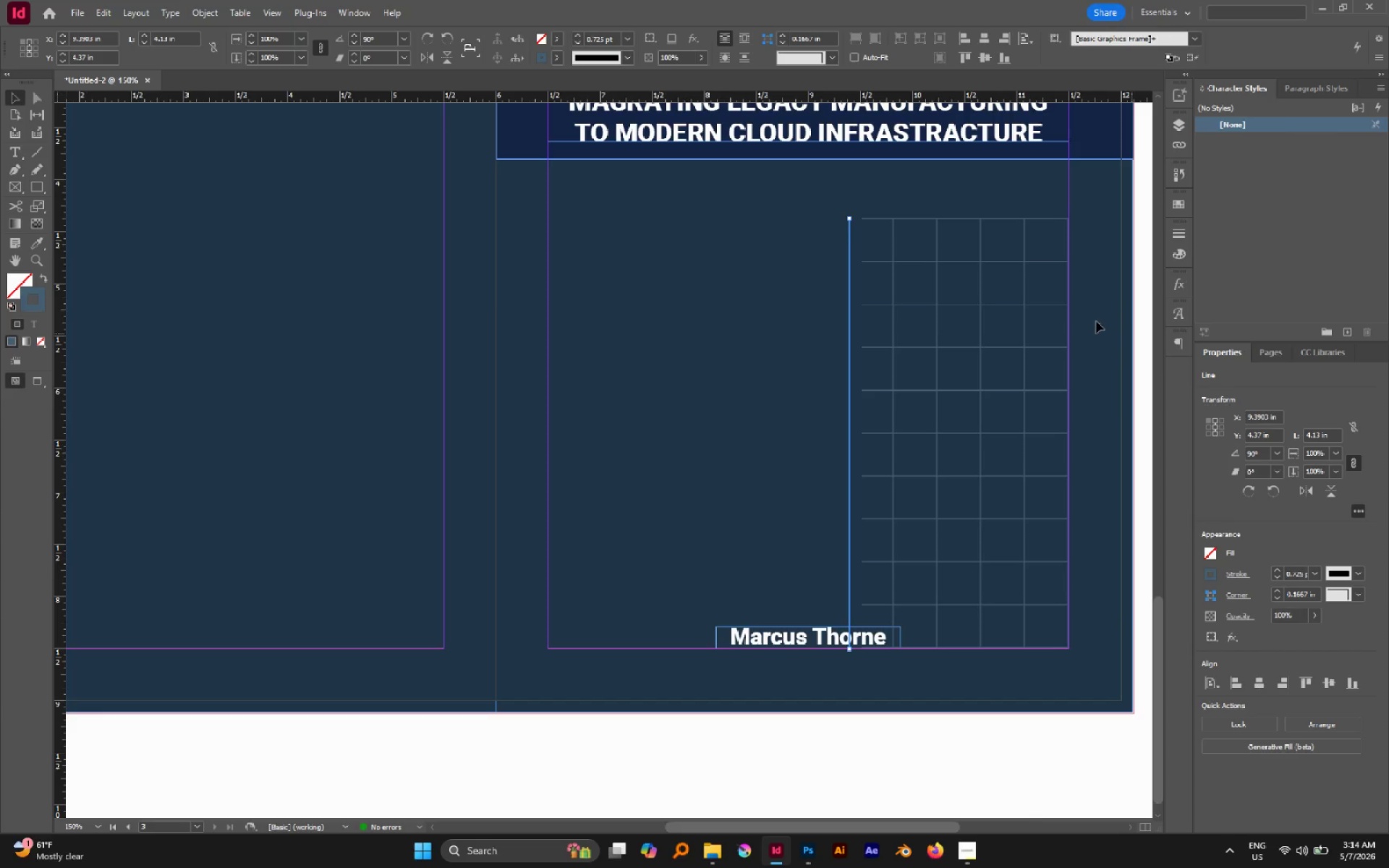 
left_click_drag(start_coordinate=[1007, 202], to_coordinate=[996, 666])
 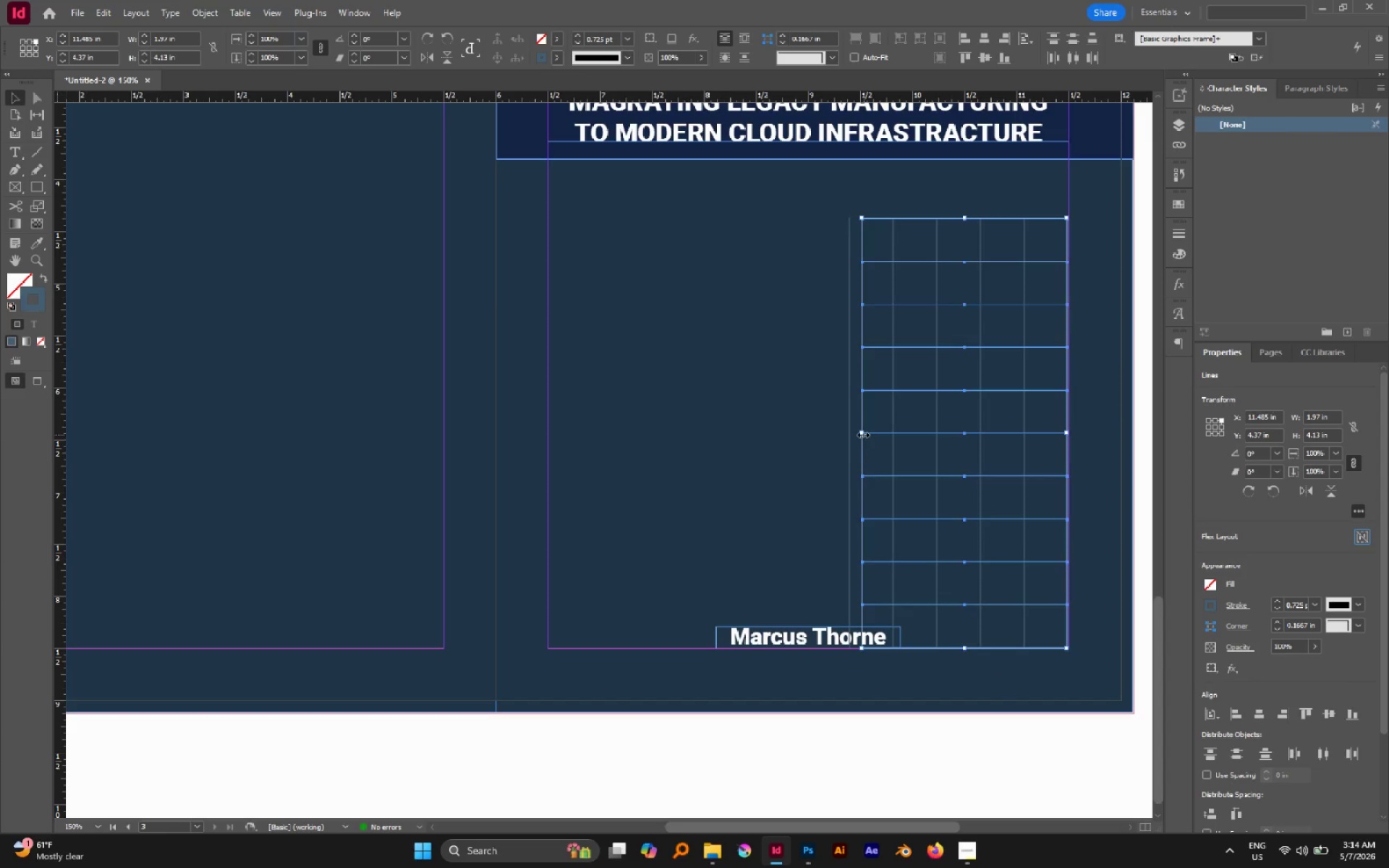 
left_click_drag(start_coordinate=[862, 434], to_coordinate=[850, 434])
 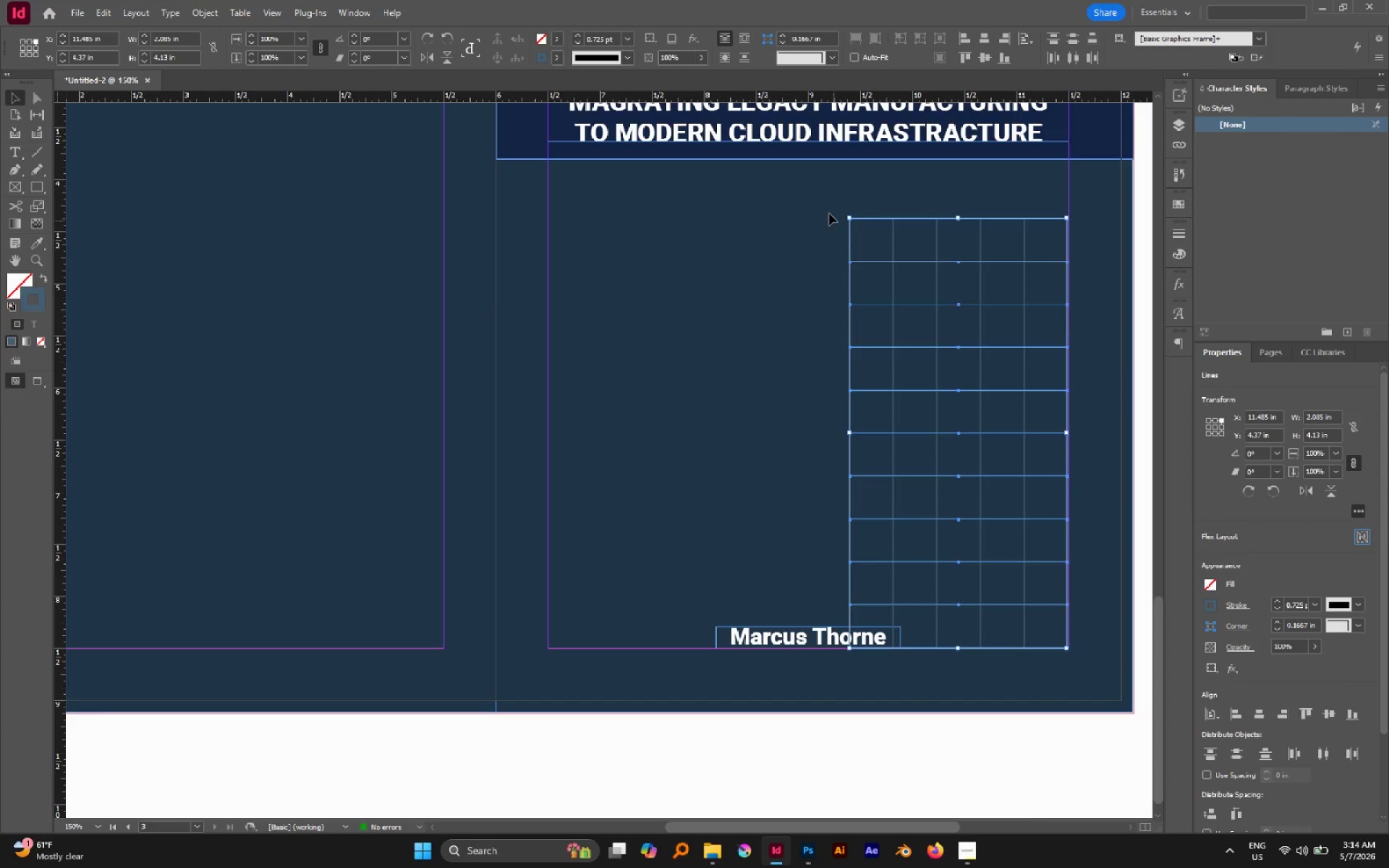 
left_click([828, 212])
 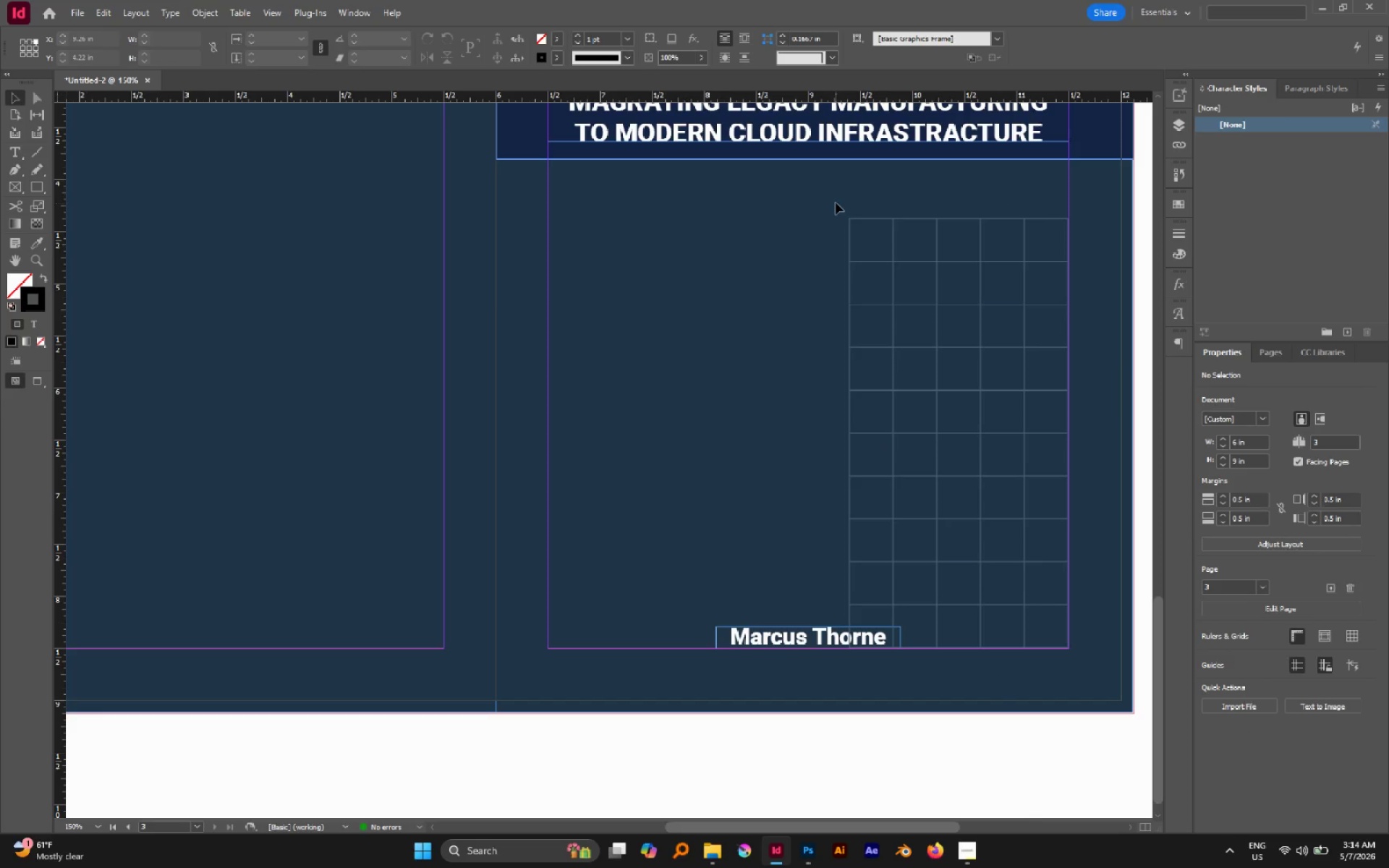 
left_click_drag(start_coordinate=[836, 203], to_coordinate=[1092, 707])
 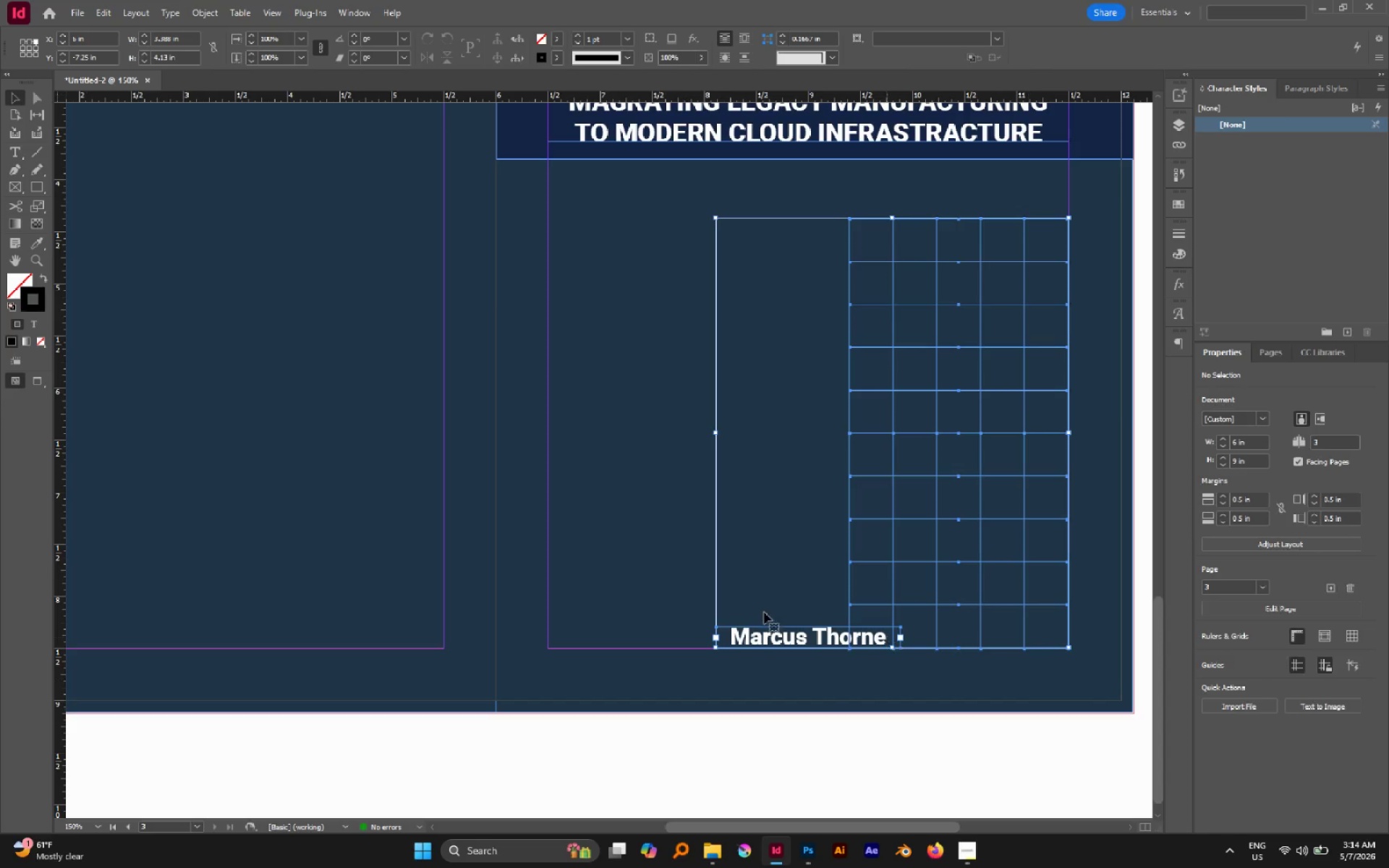 
hold_key(key=ShiftLeft, duration=1.0)
left_click([783, 633])
 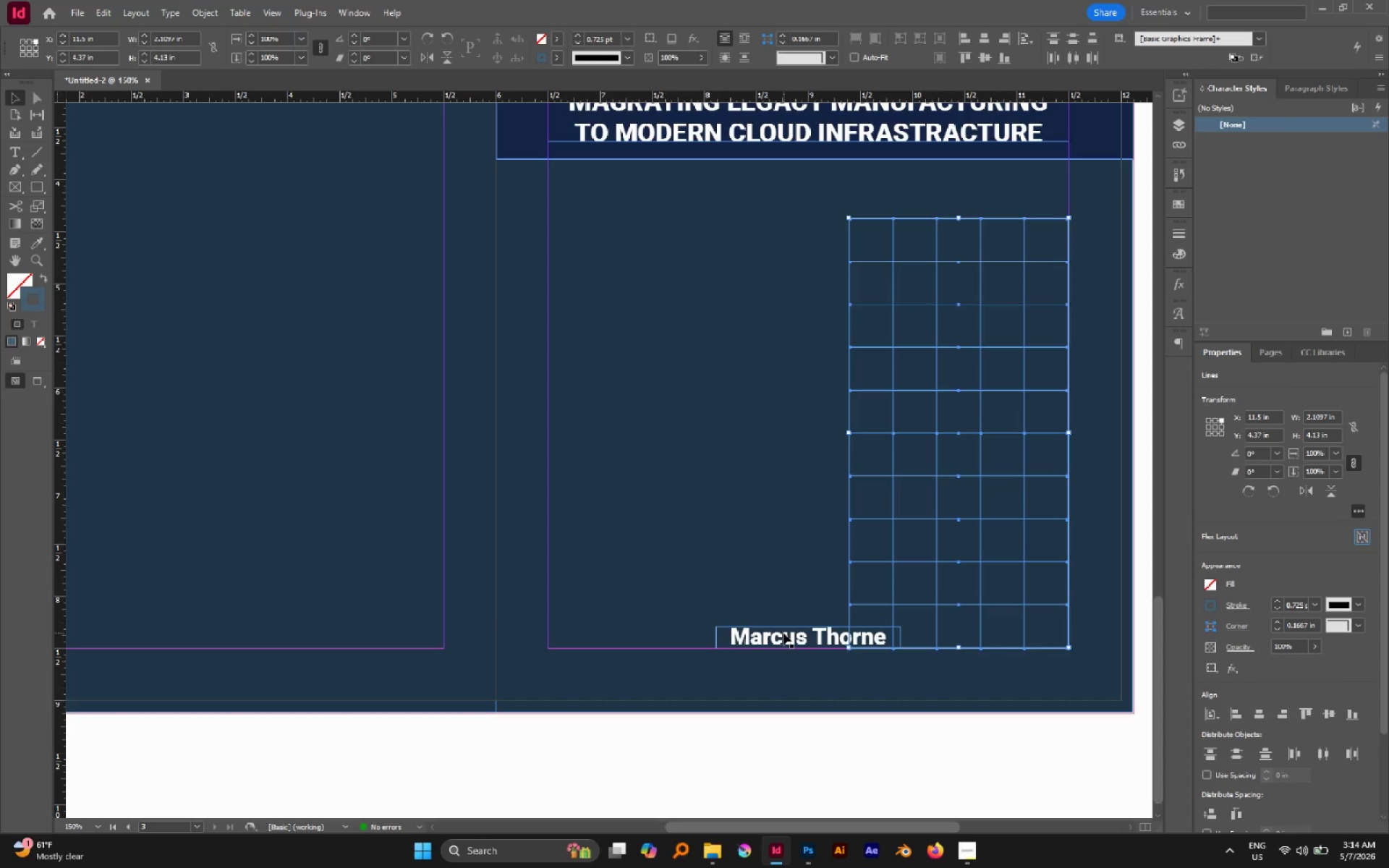 
key(Control+G)
 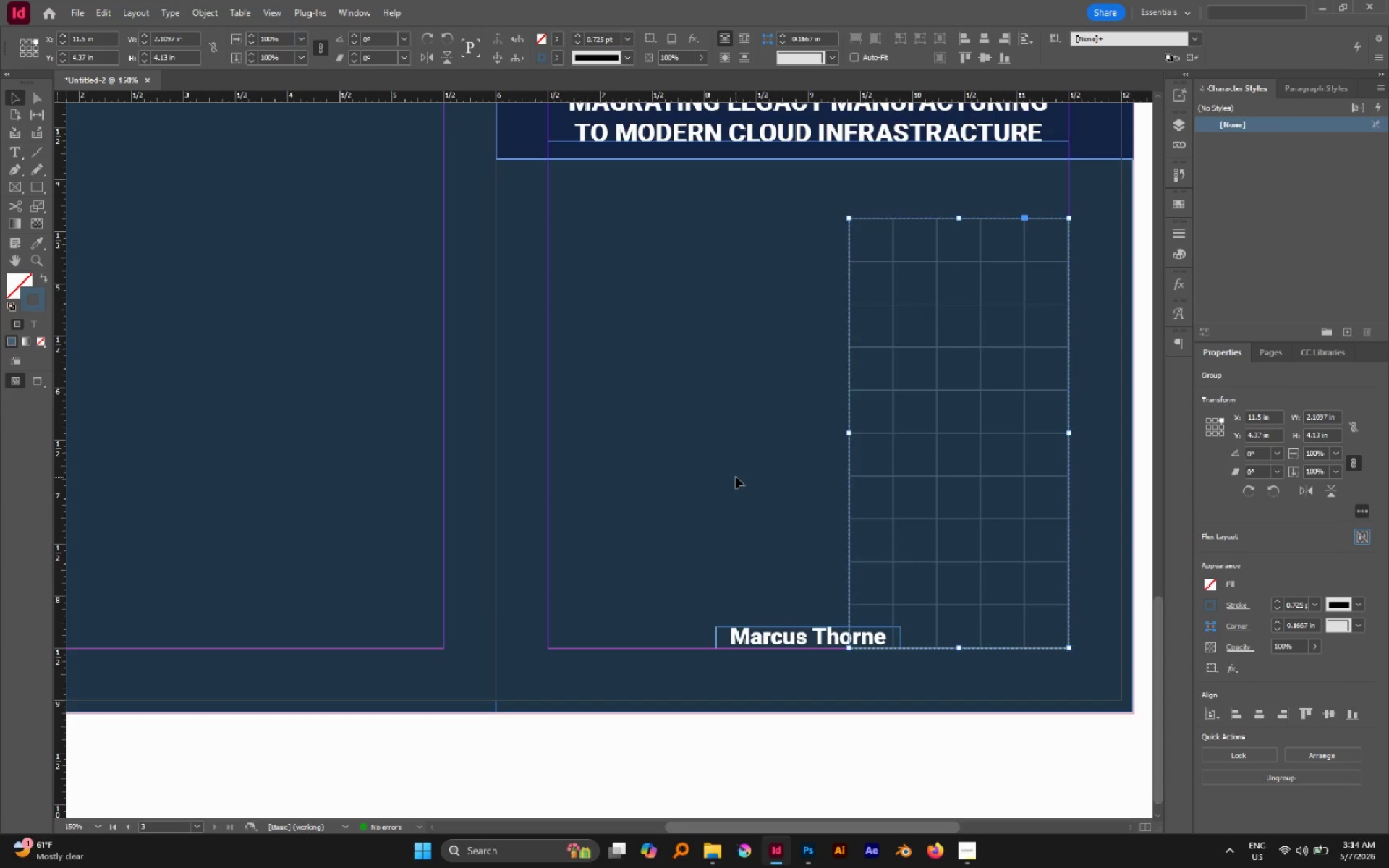 
left_click([734, 466])
 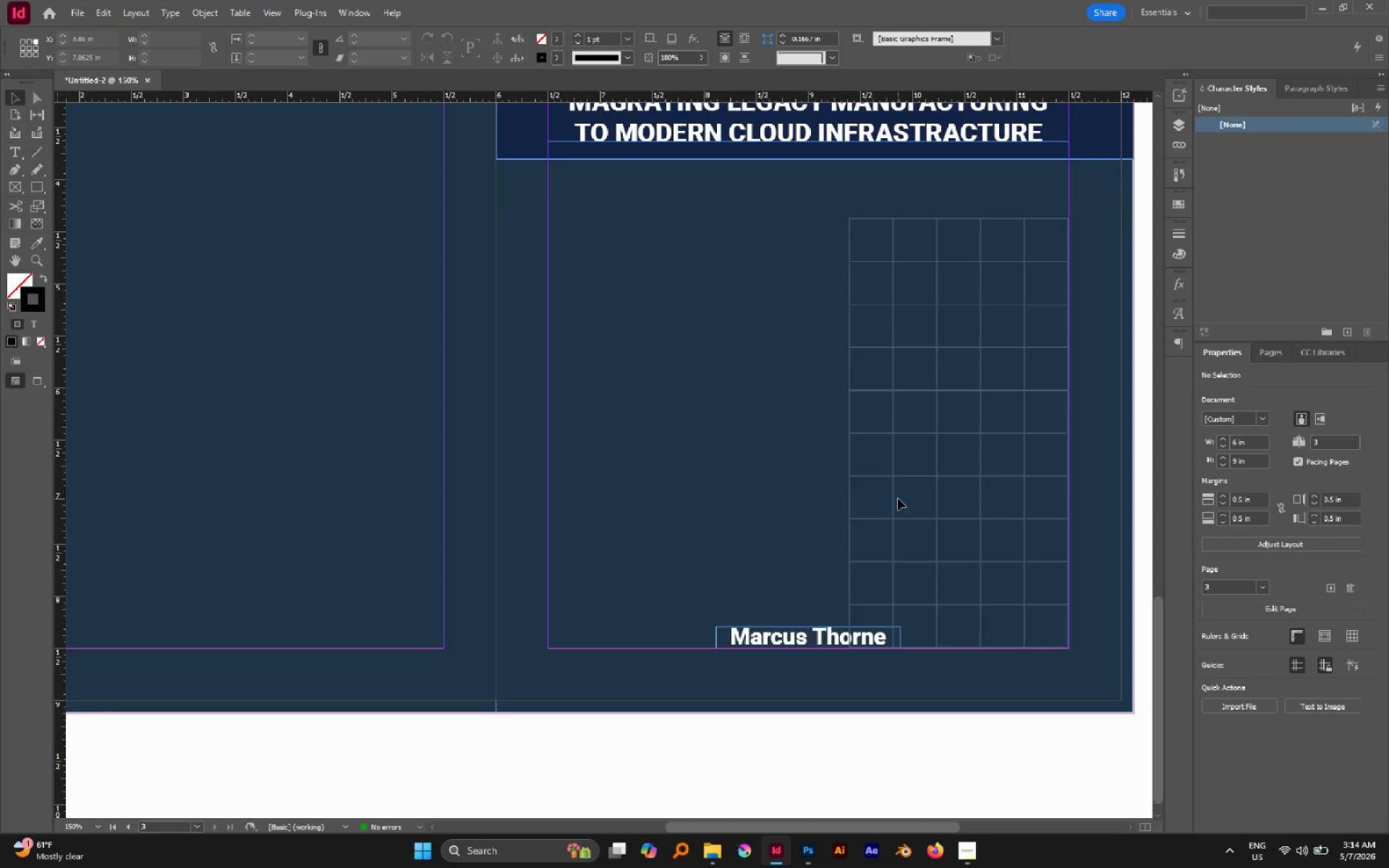 
hold_key(key=AltLeft, duration=0.81)
 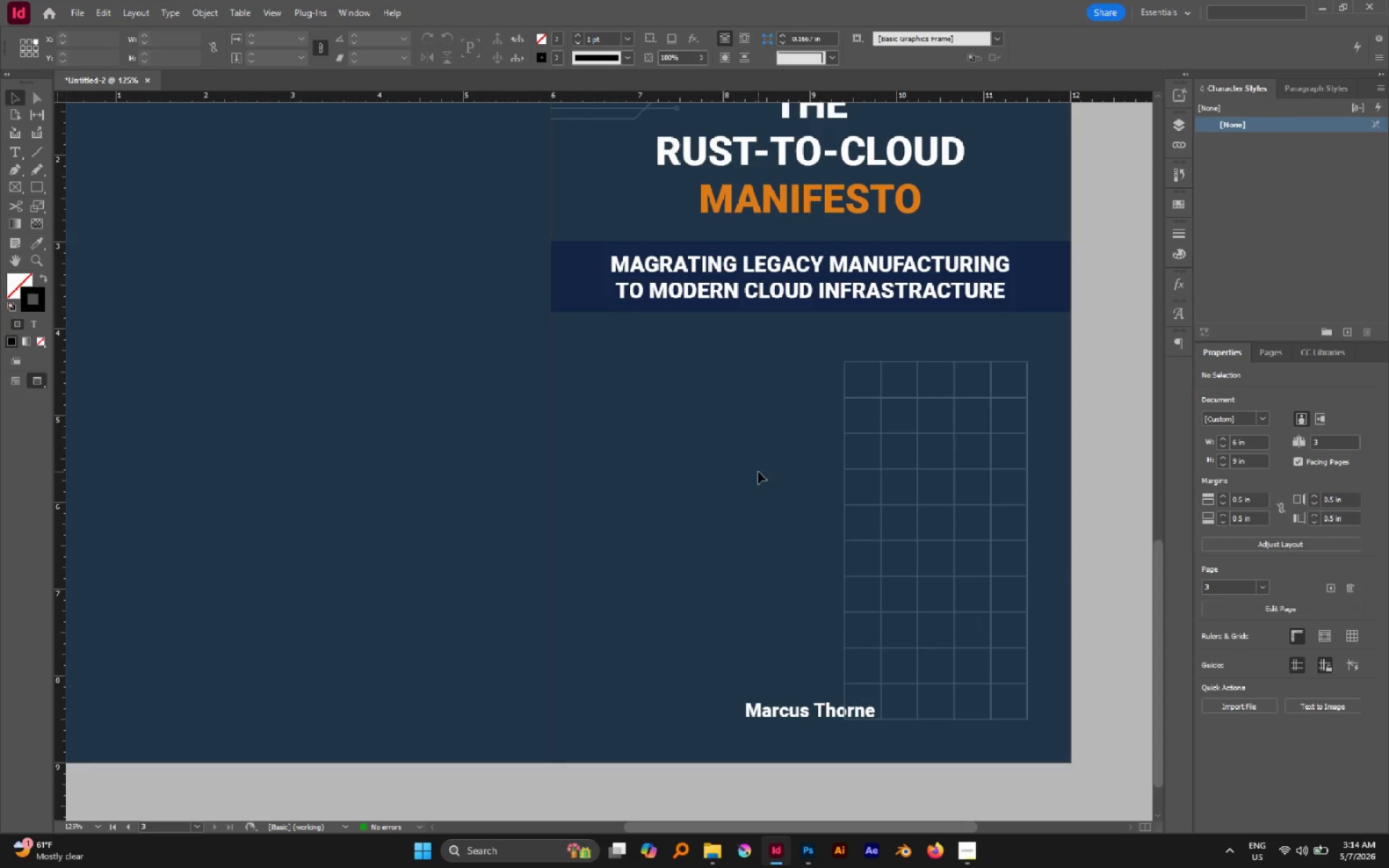 
scroll: coordinate [898, 498], scroll_direction: up, amount: 2.0
 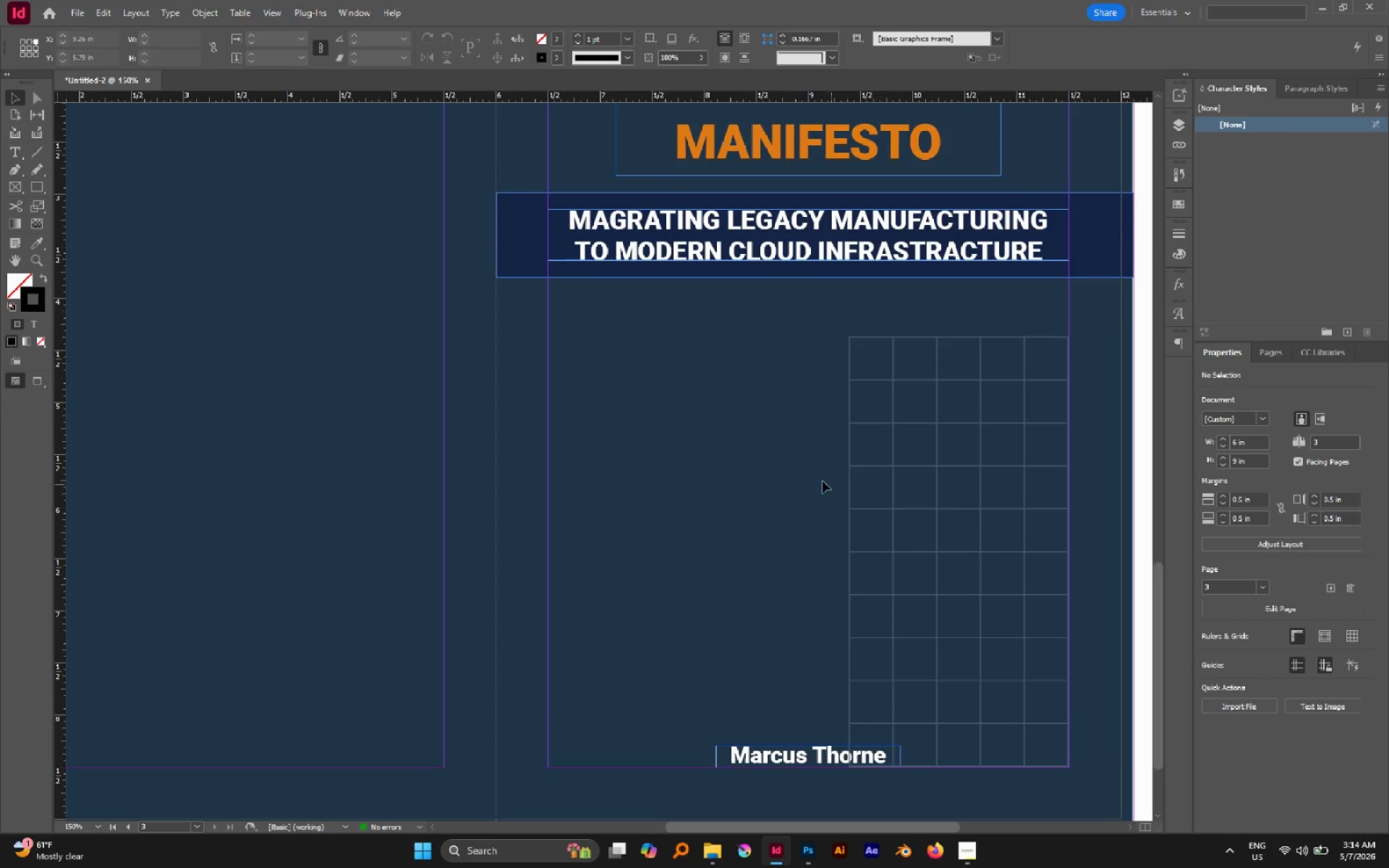 
scroll: coordinate [823, 481], scroll_direction: down, amount: 1.0
 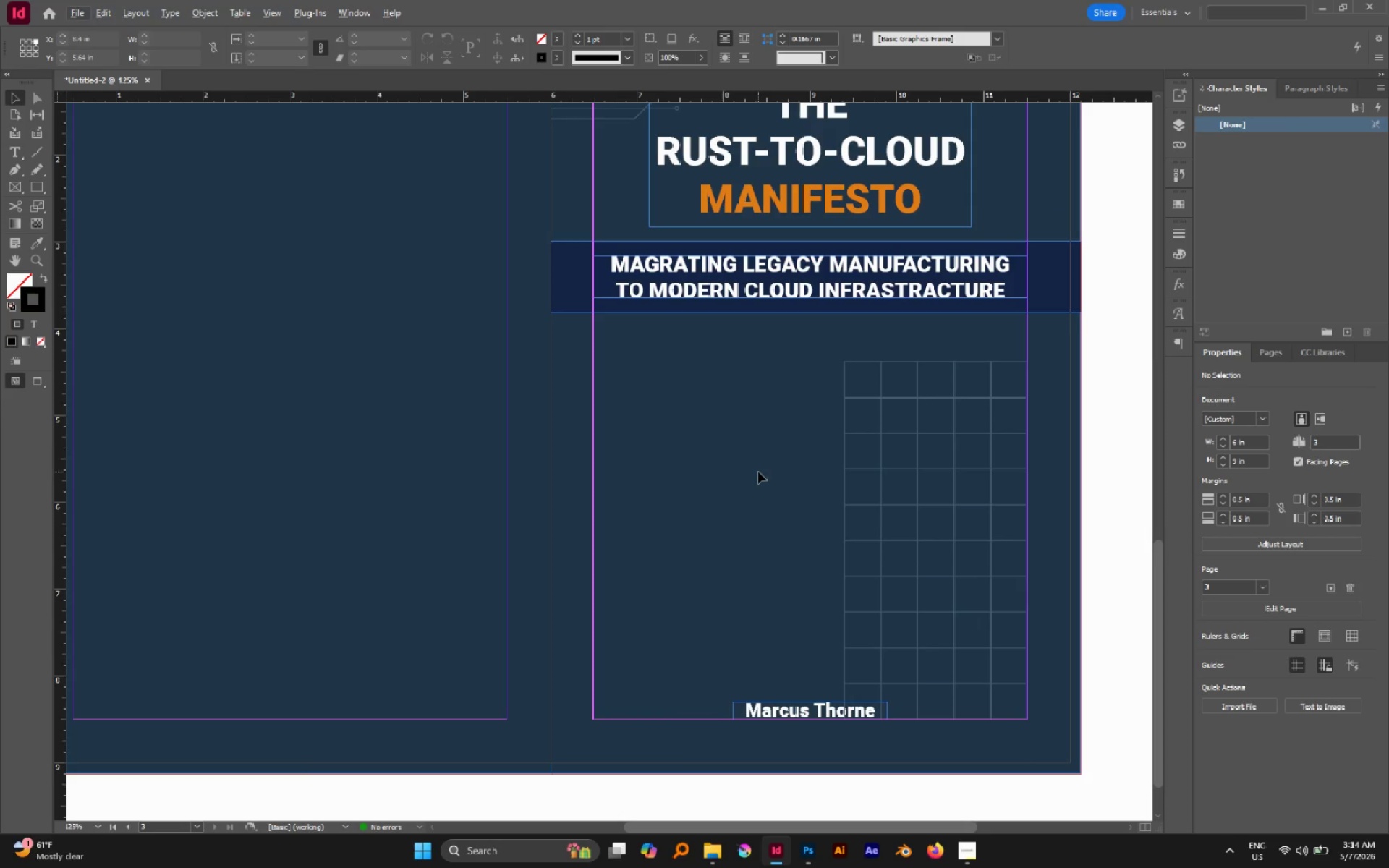 
left_click([758, 472])
 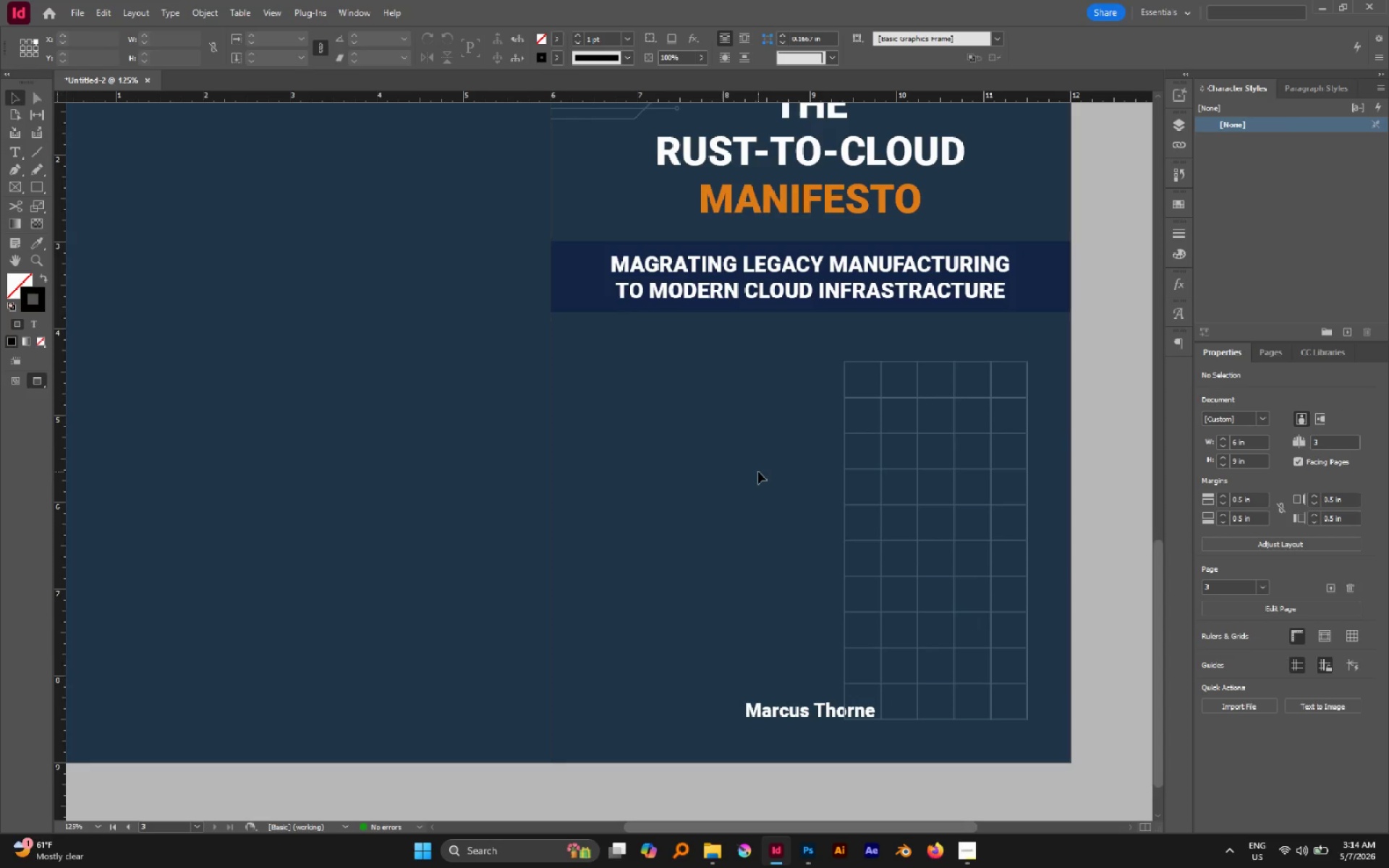 
key(W)
 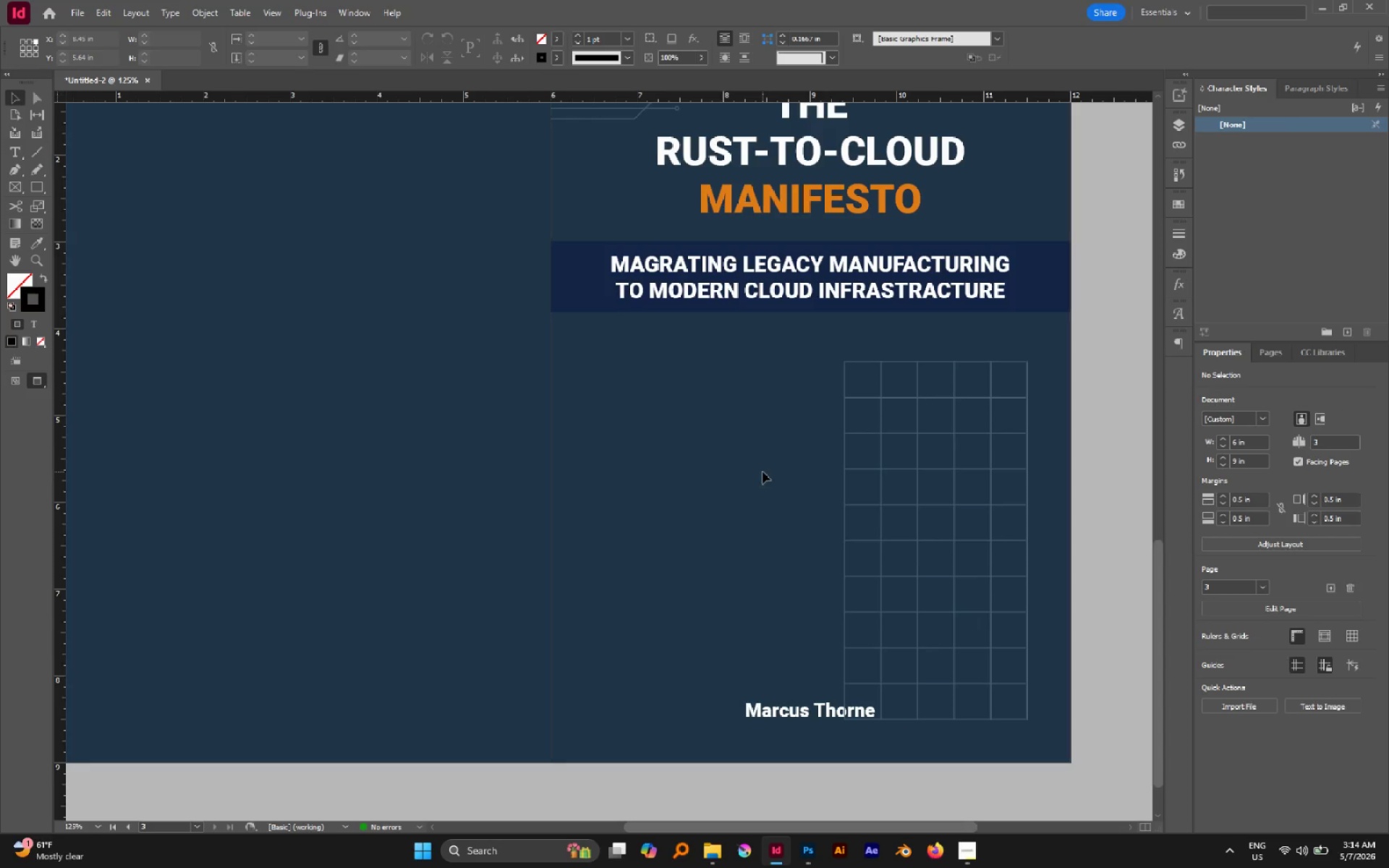 
left_click([763, 472])
 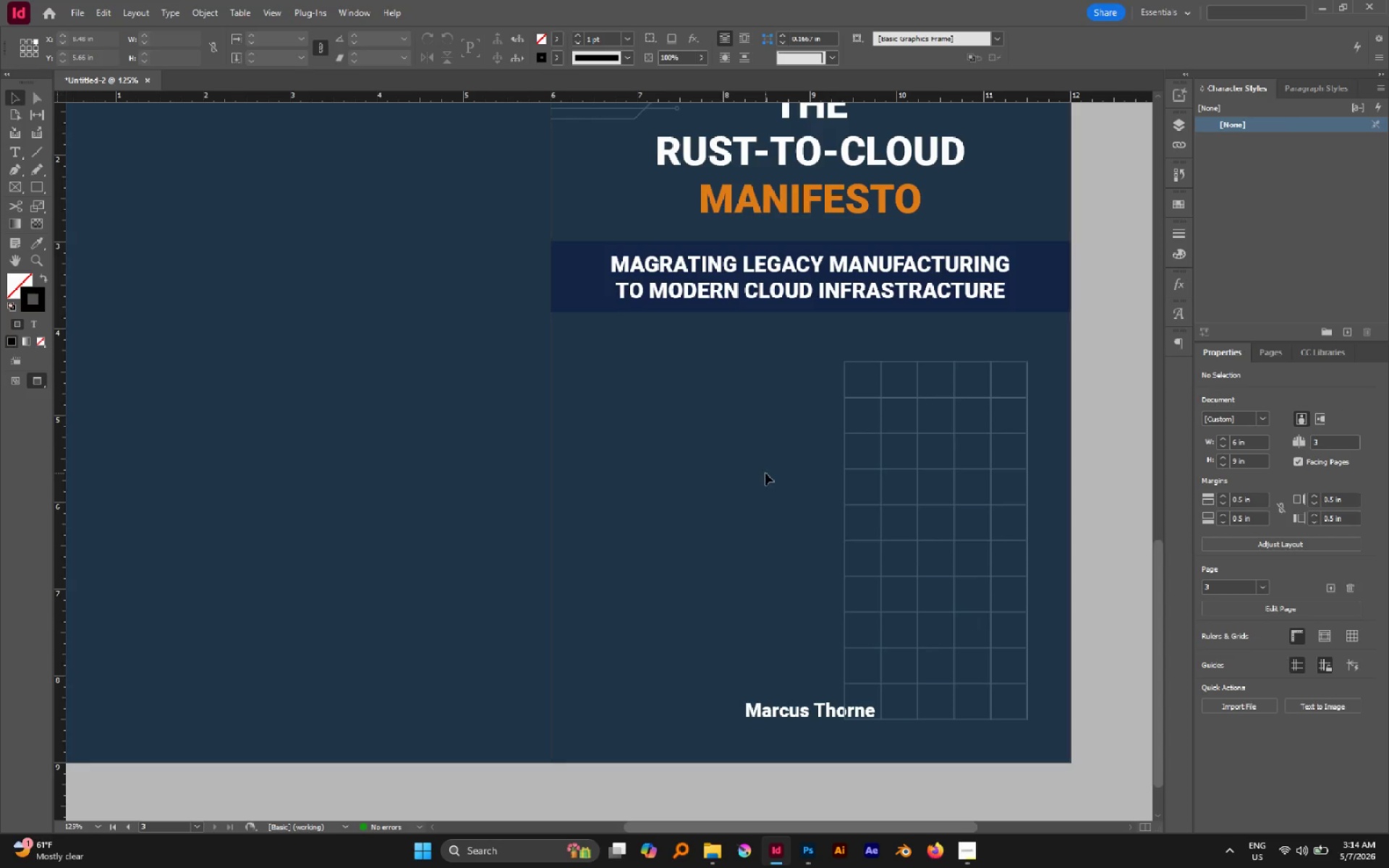 
hold_key(key=AltLeft, duration=0.53)
scroll: coordinate [769, 474], scroll_direction: down, amount: 1.0
 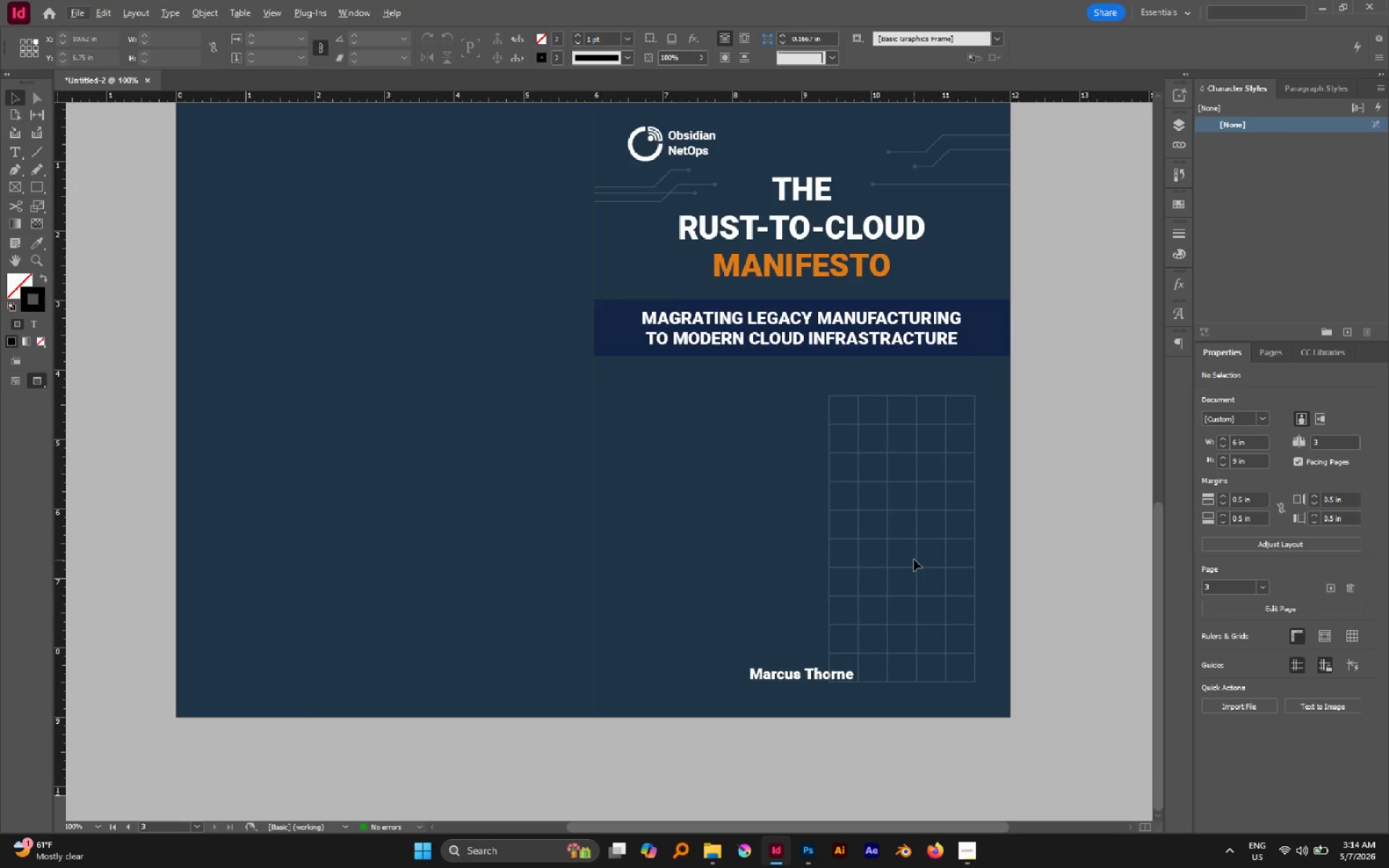 
scroll: coordinate [914, 559], scroll_direction: up, amount: 1.0
 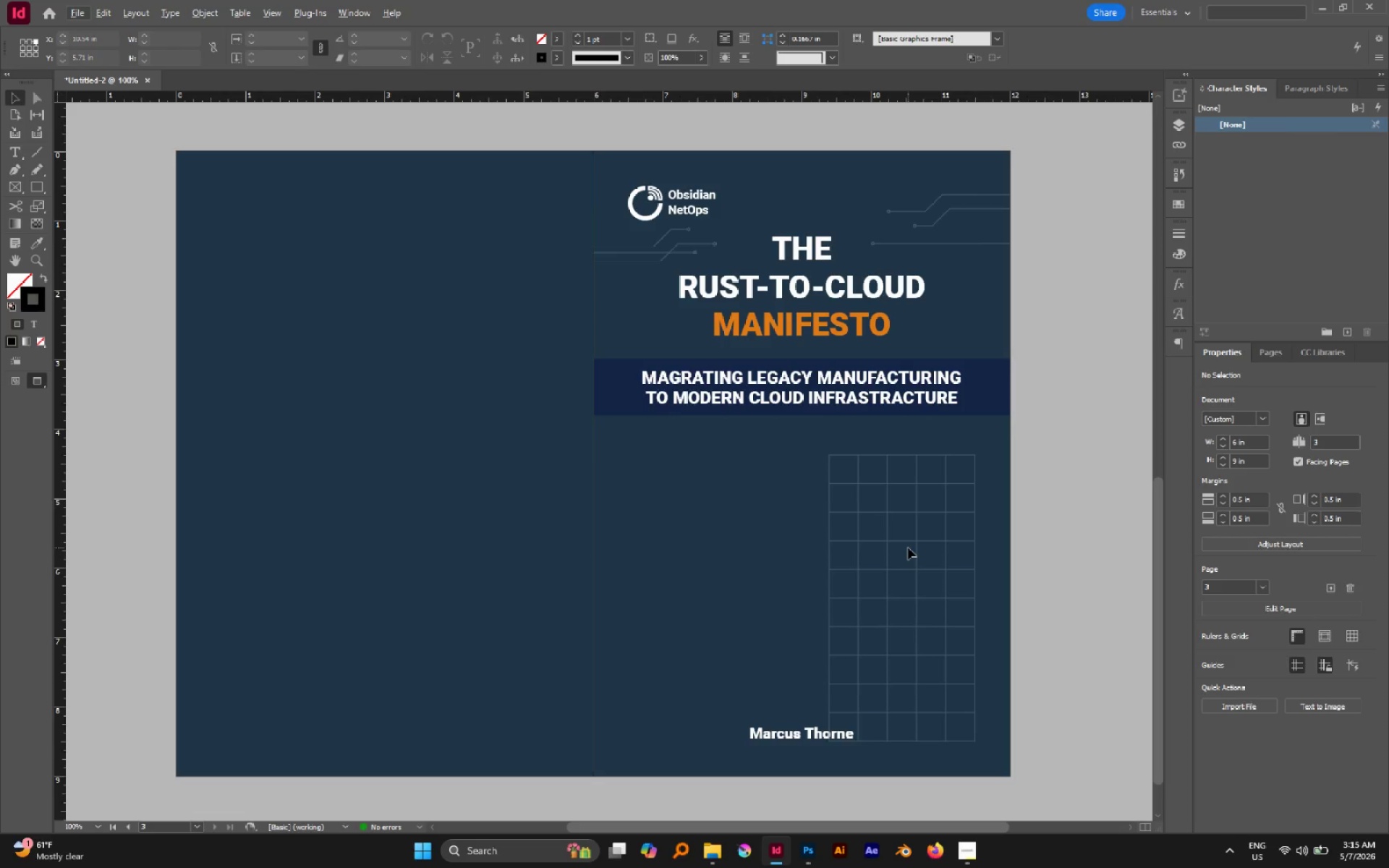 
wait(51.06)
 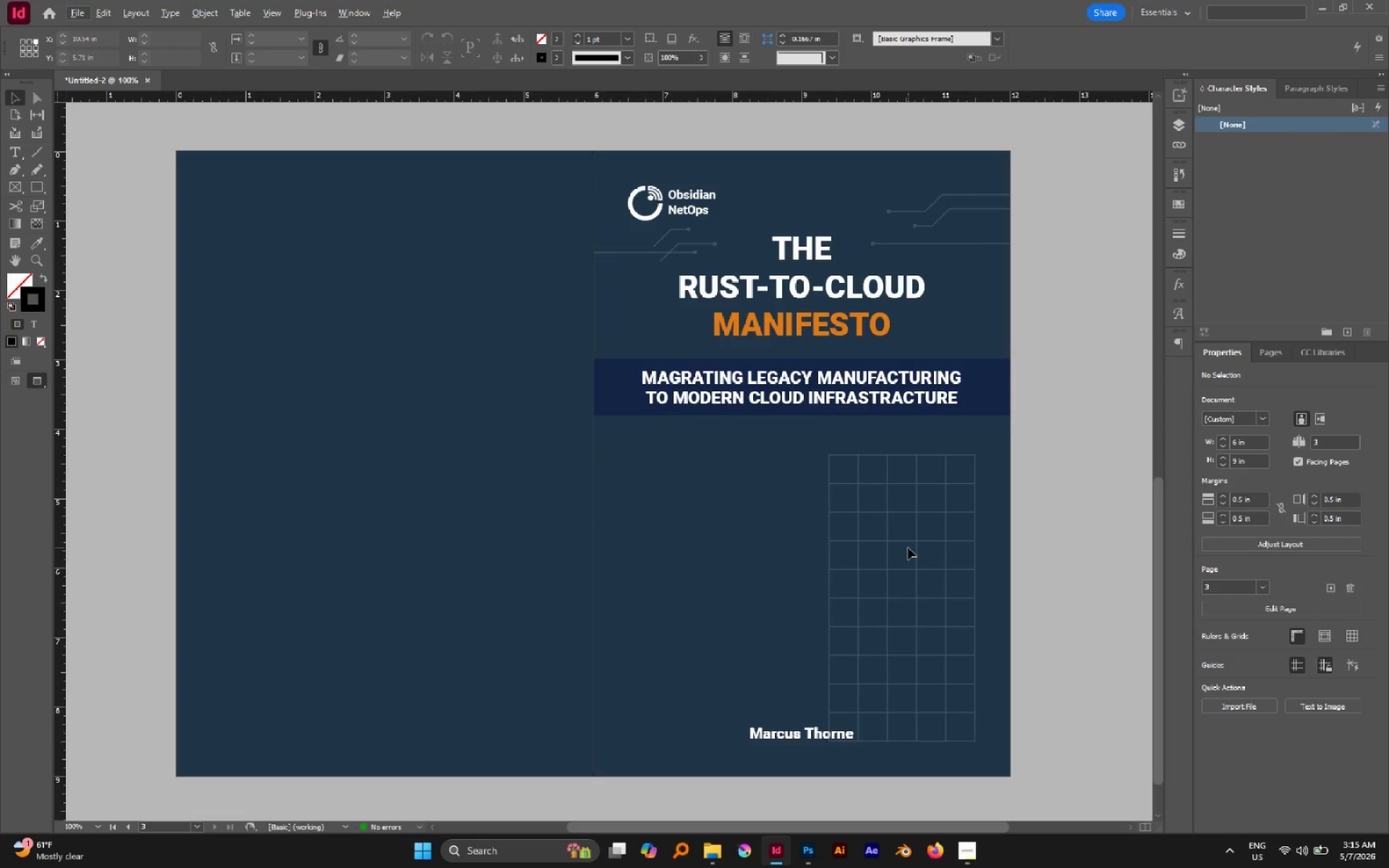 
left_click([794, 432])
 